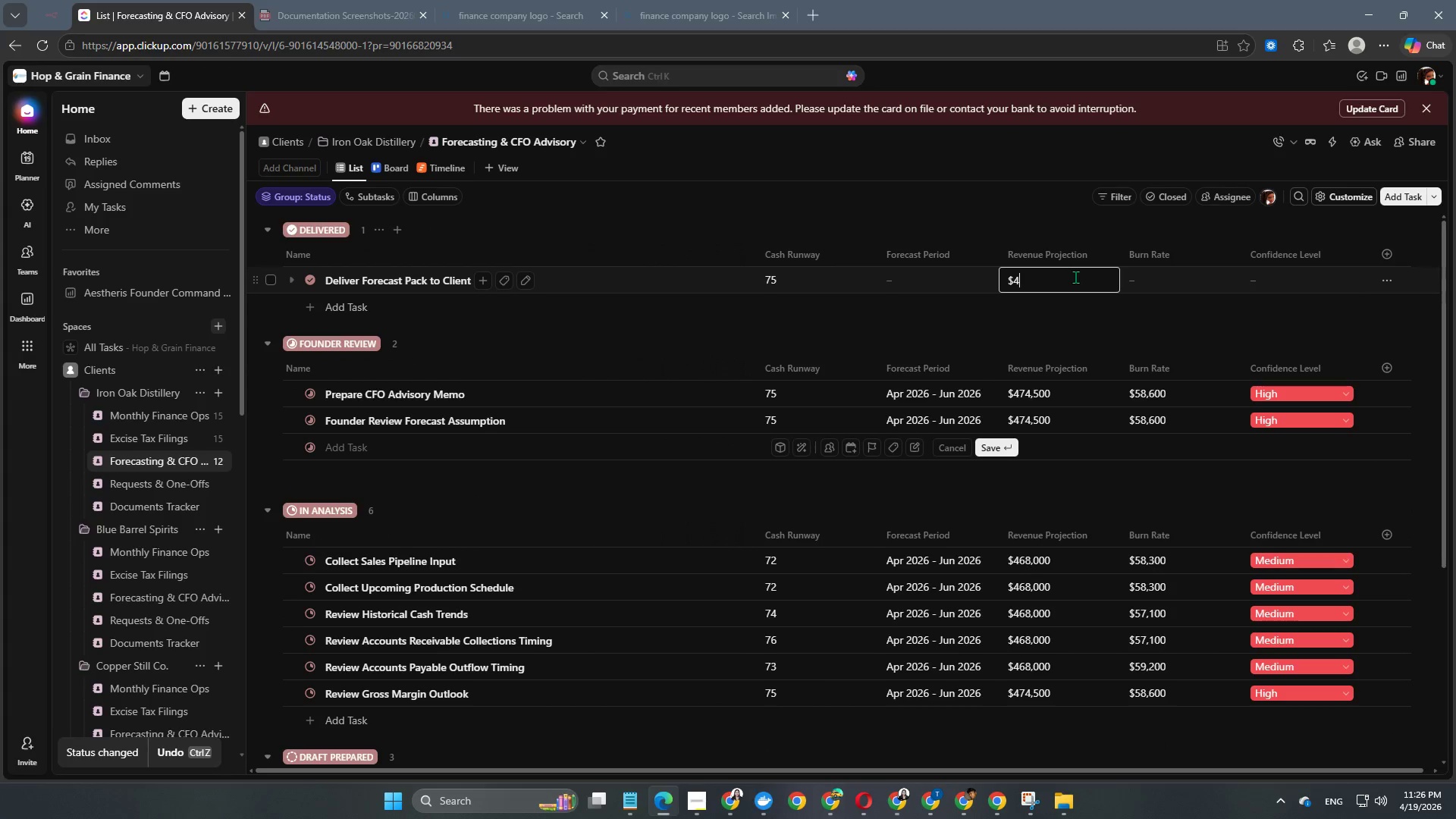 
key(Numpad7)
 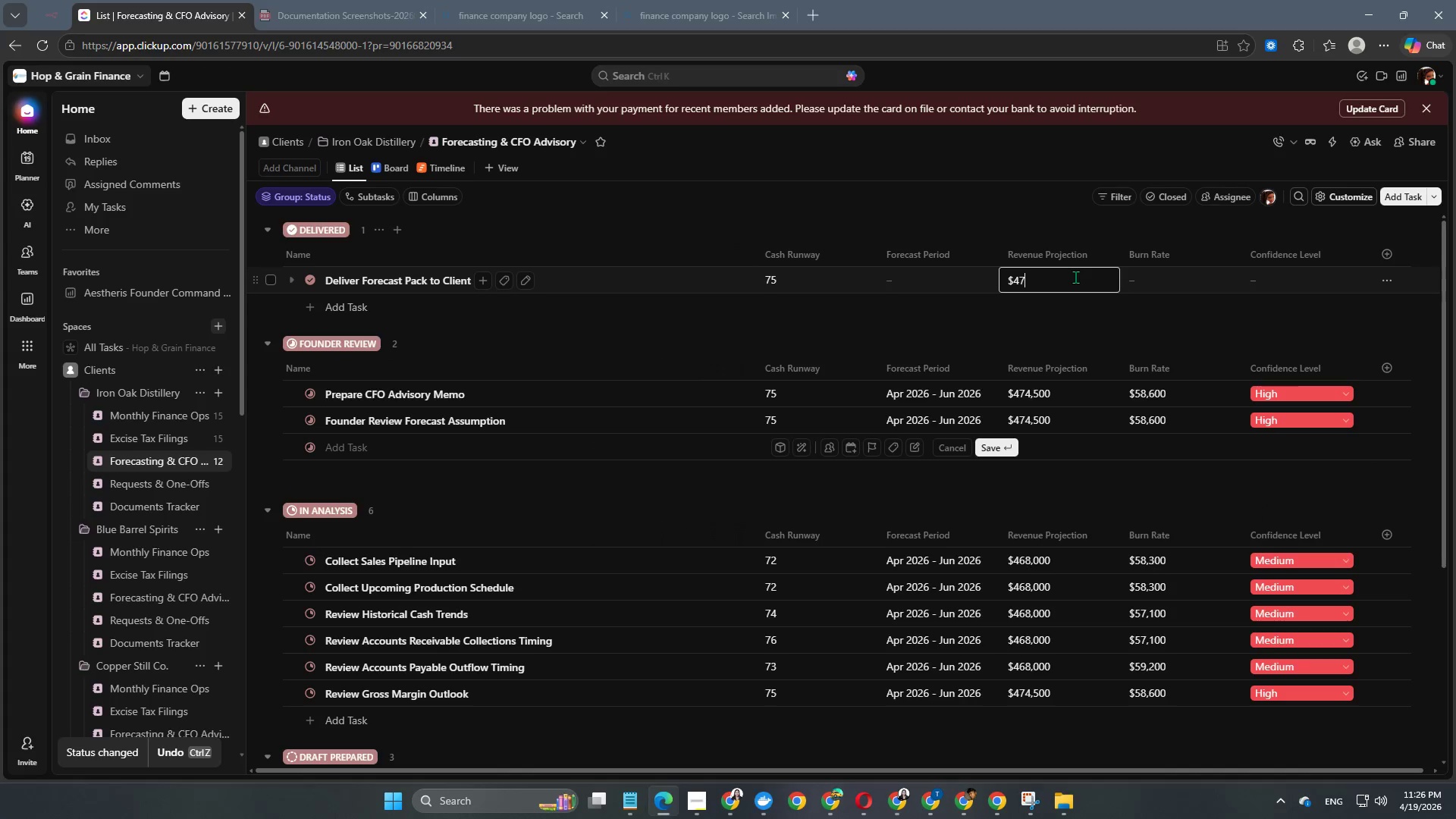 
key(Numpad4)
 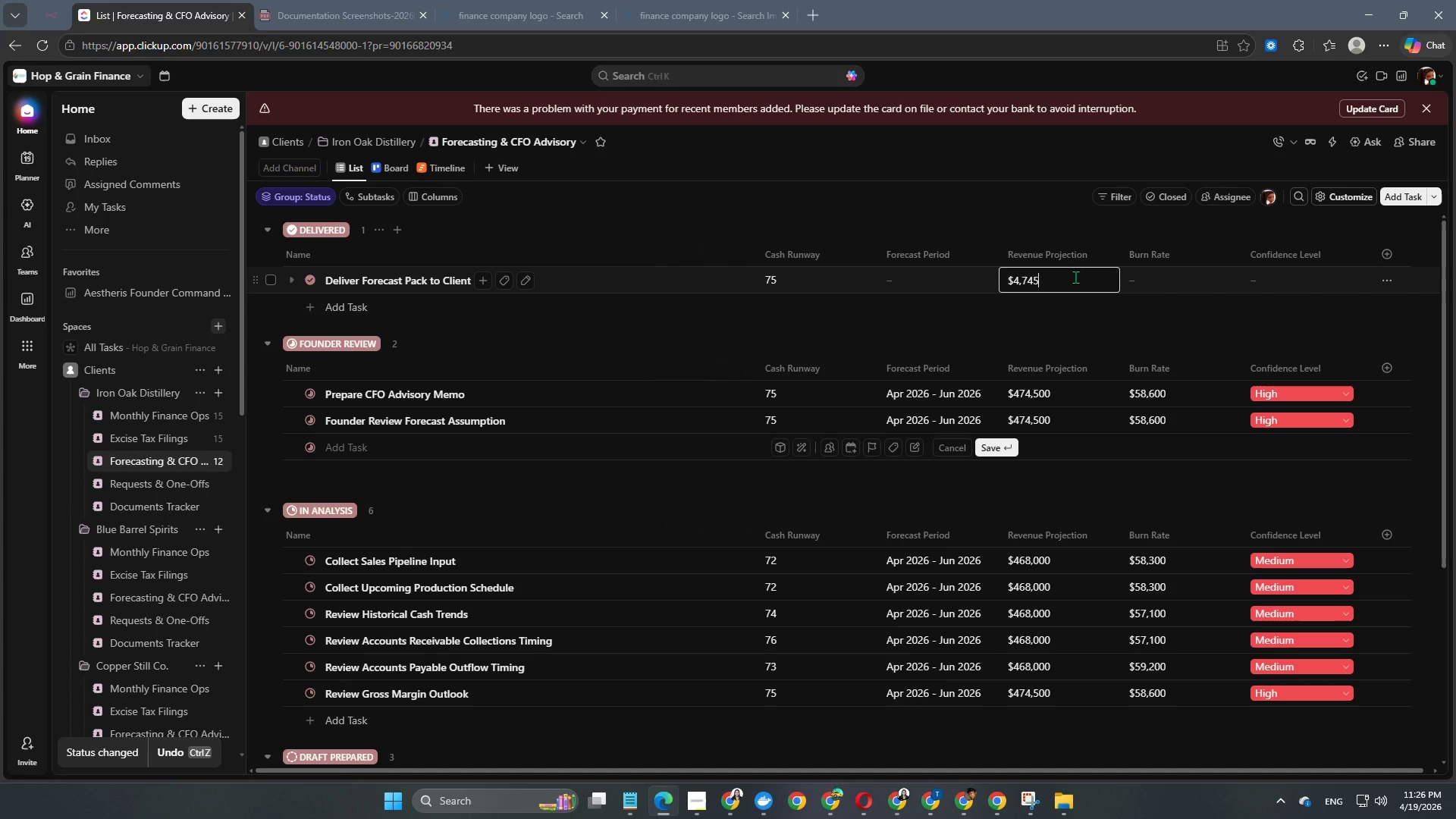 
key(Numpad5)
 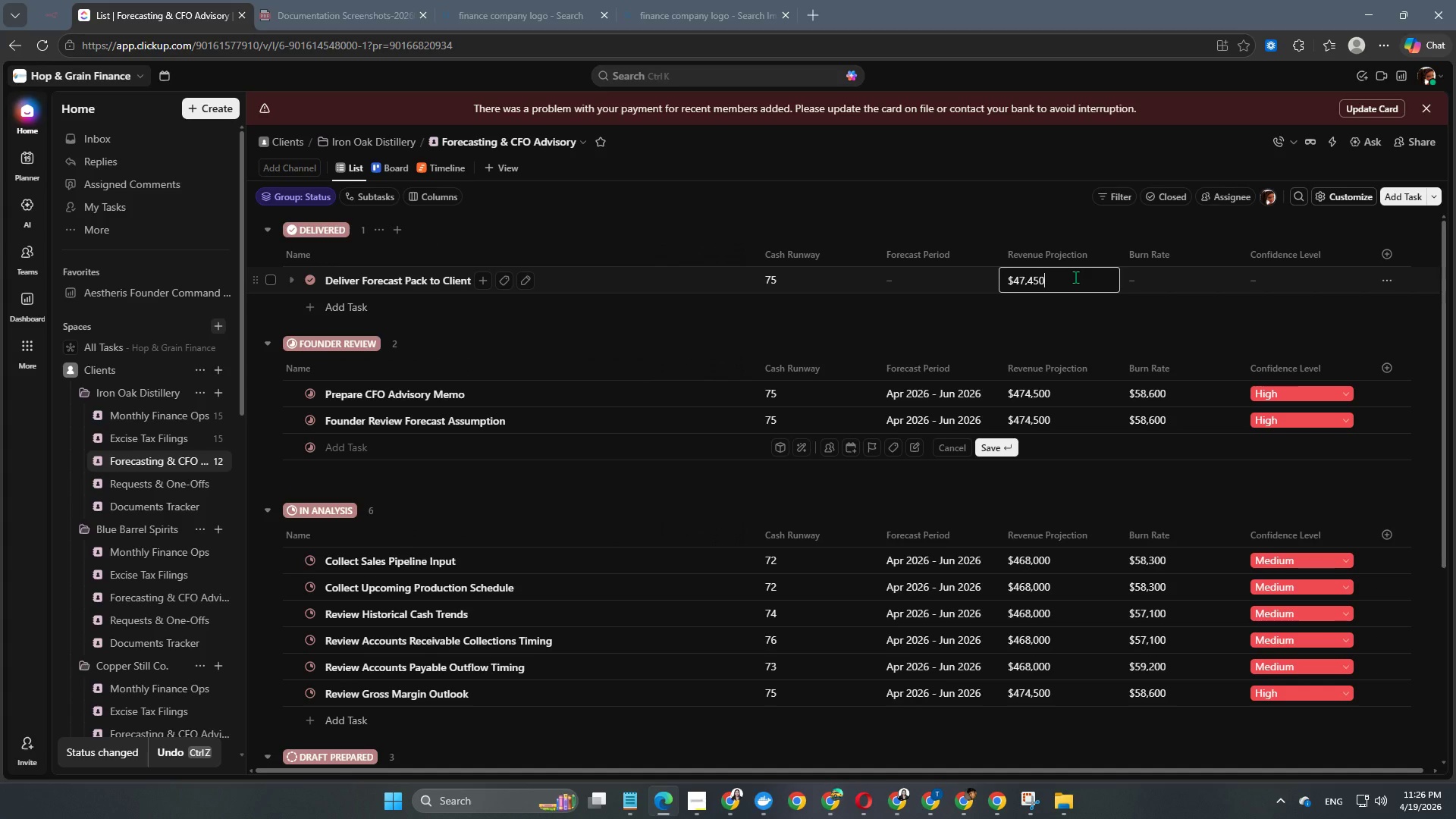 
key(Numpad0)
 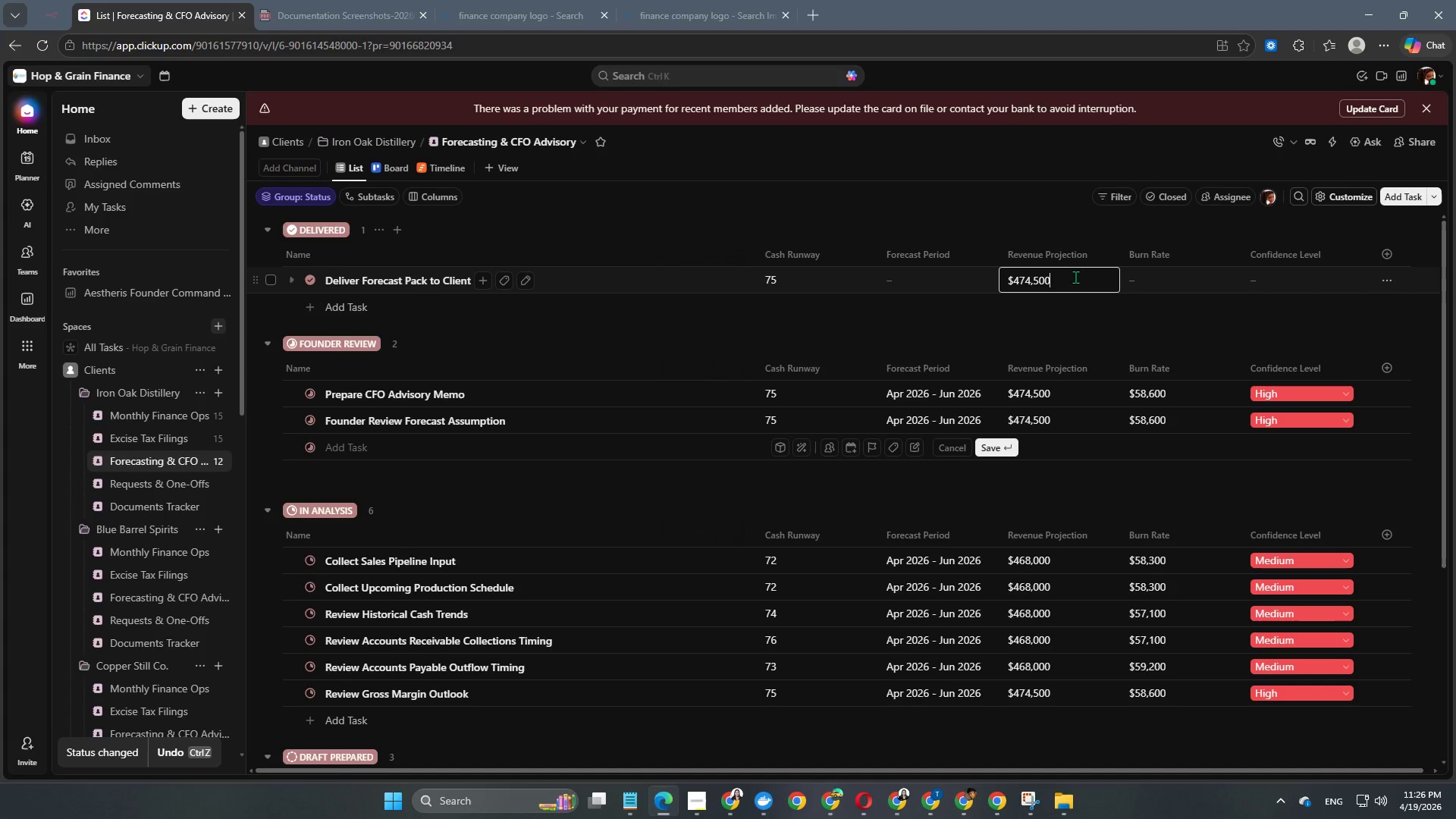 
key(Numpad0)
 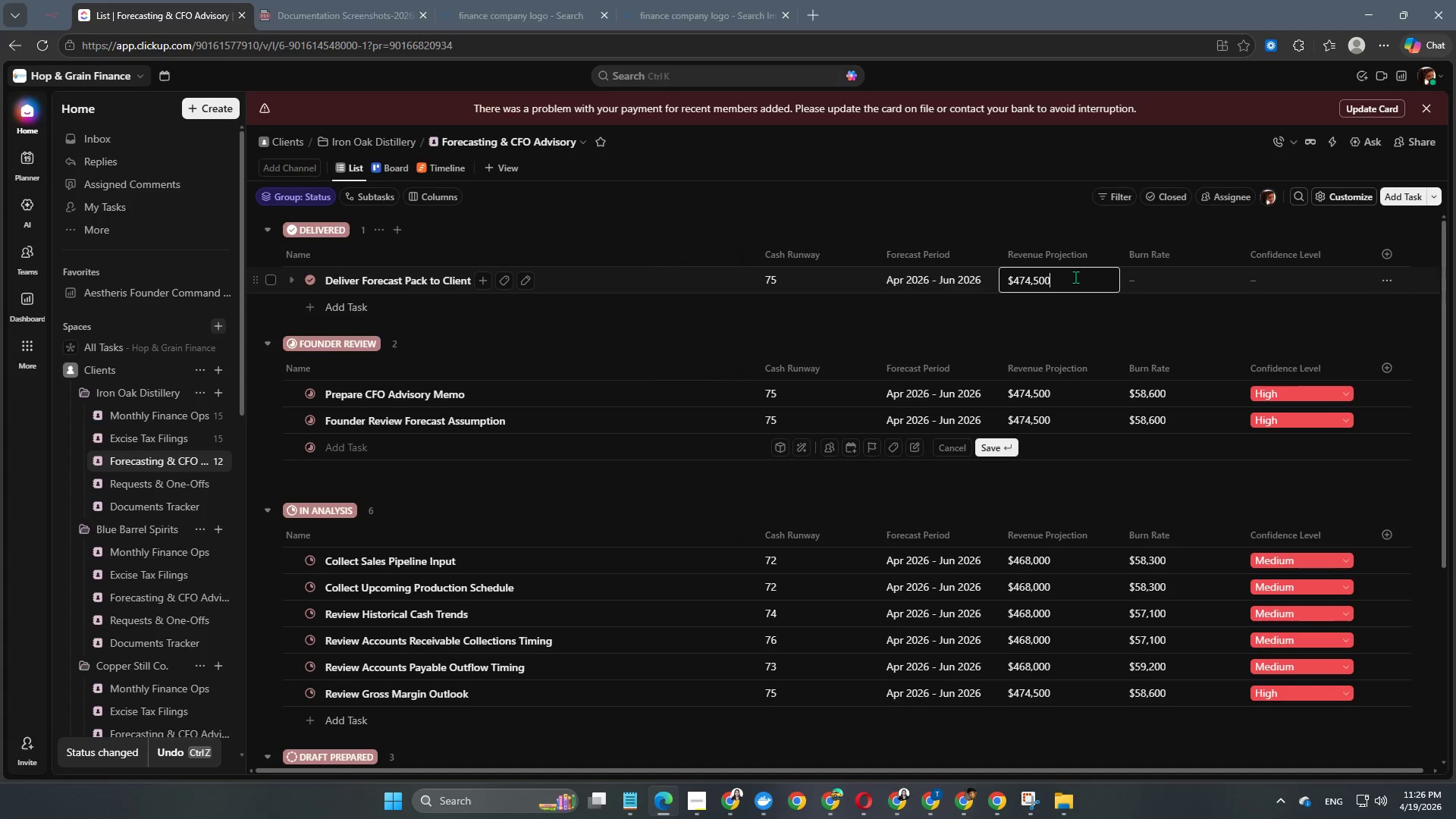 
key(NumpadEnter)
 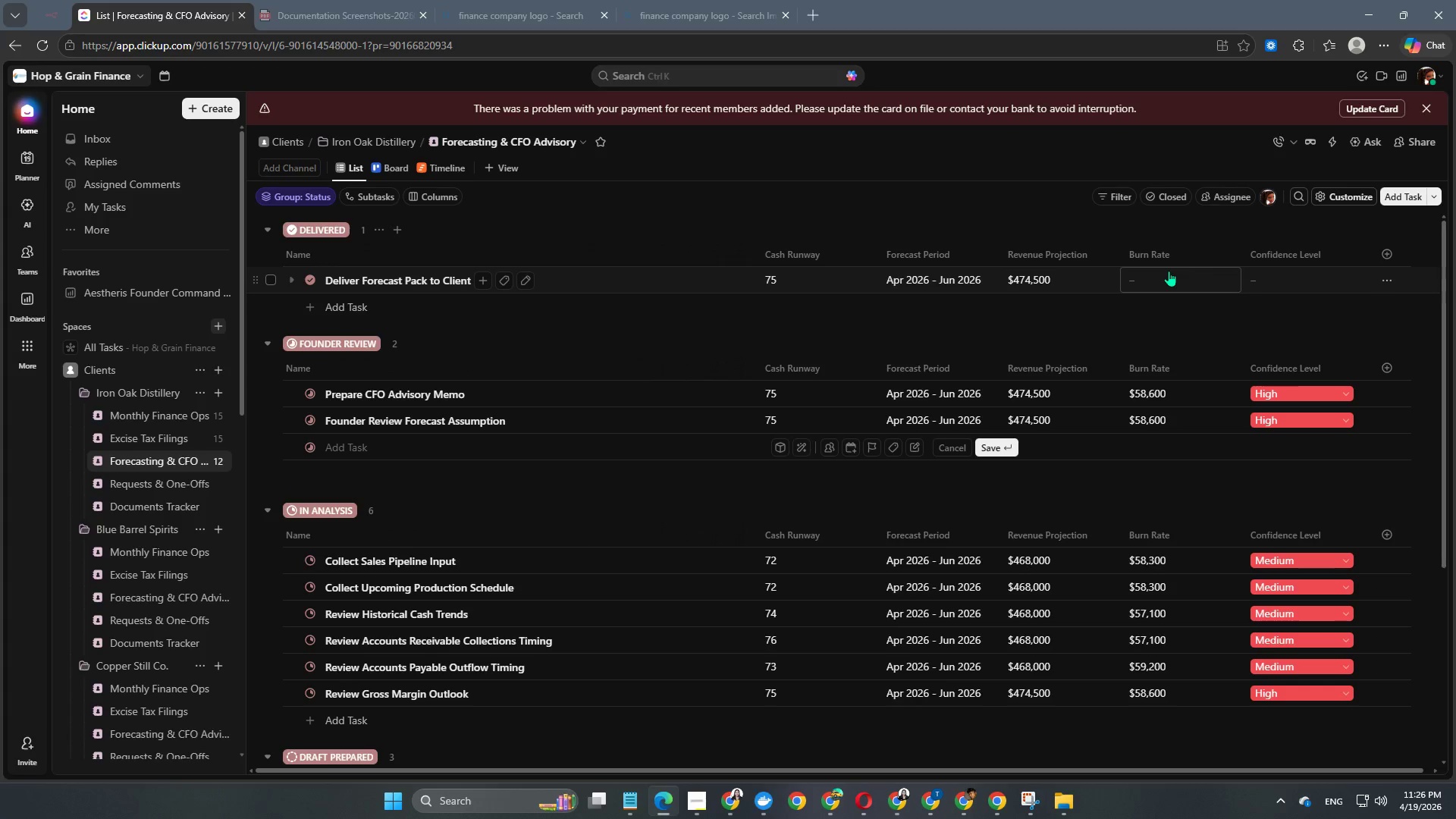 
left_click([1169, 271])
 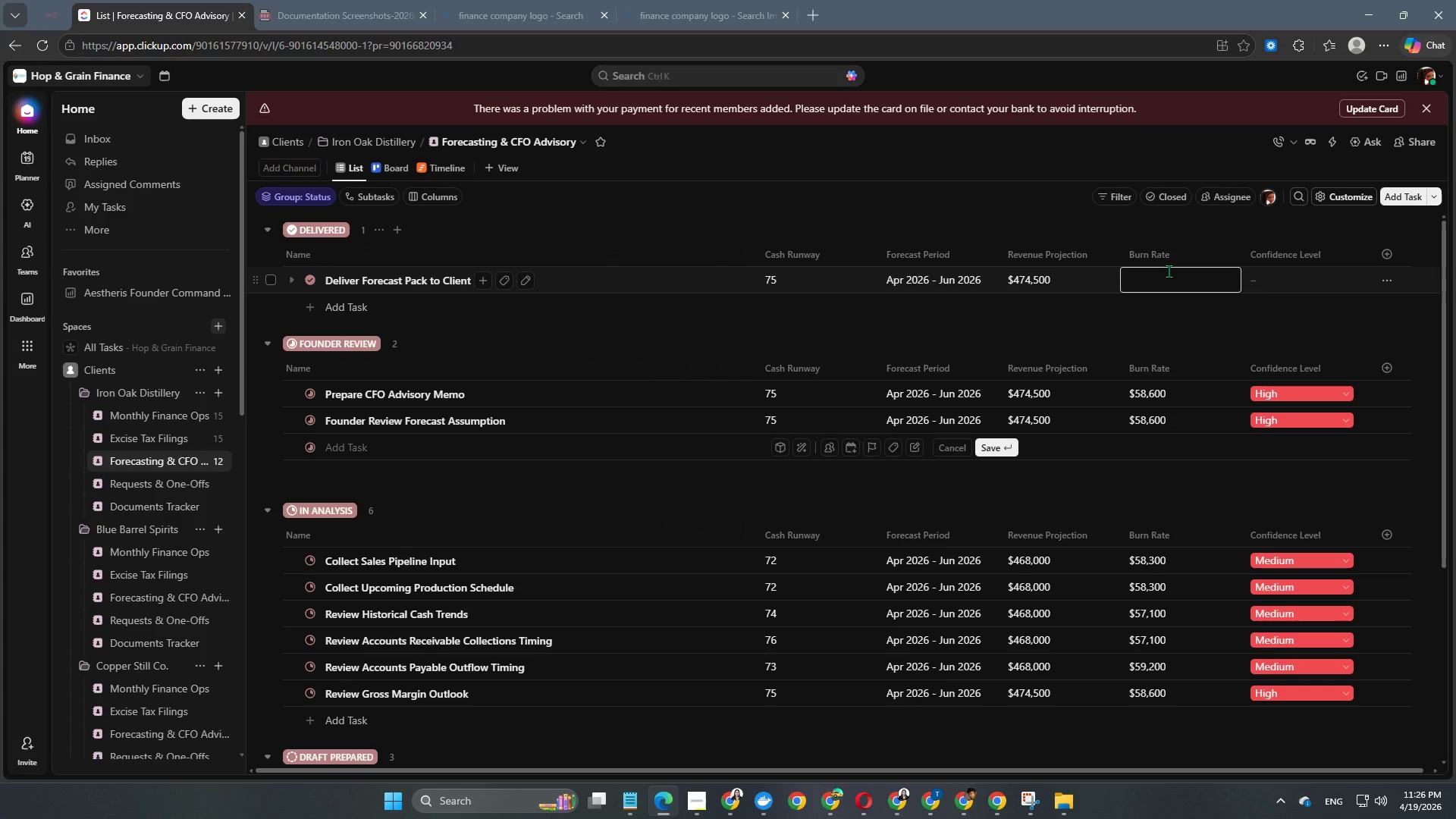 
key(Numpad5)
 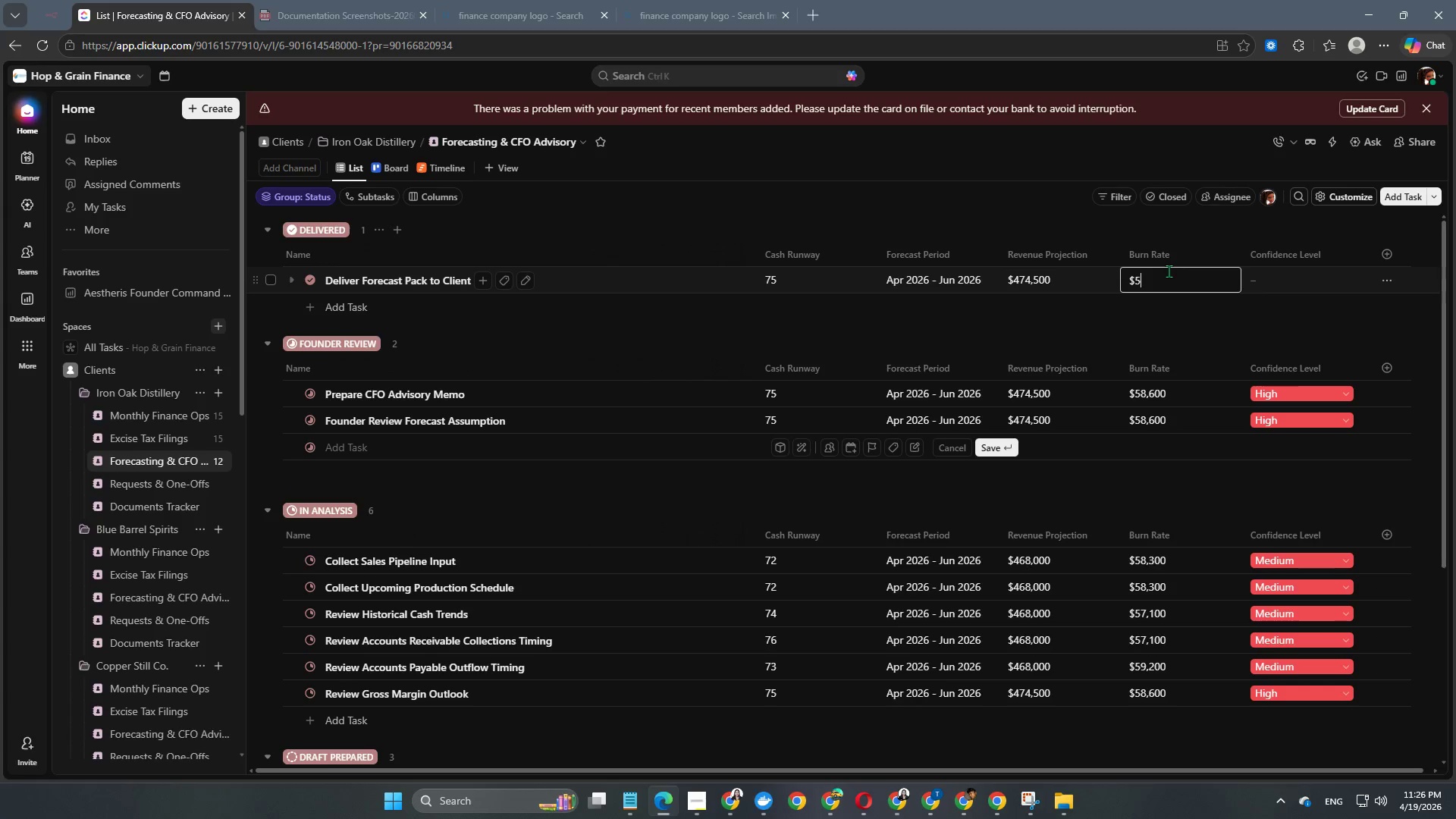 
key(Numpad8)
 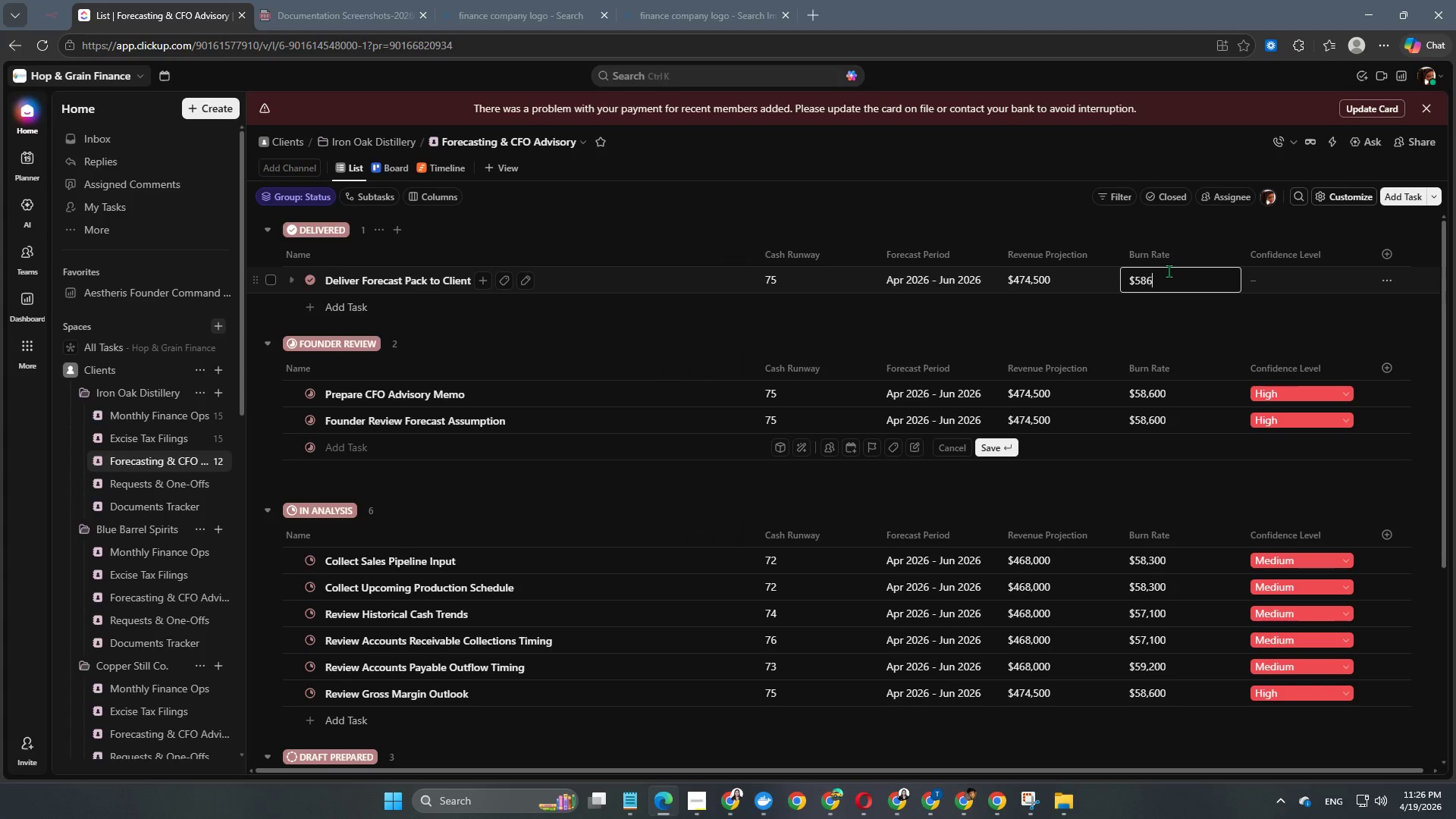 
key(Numpad6)
 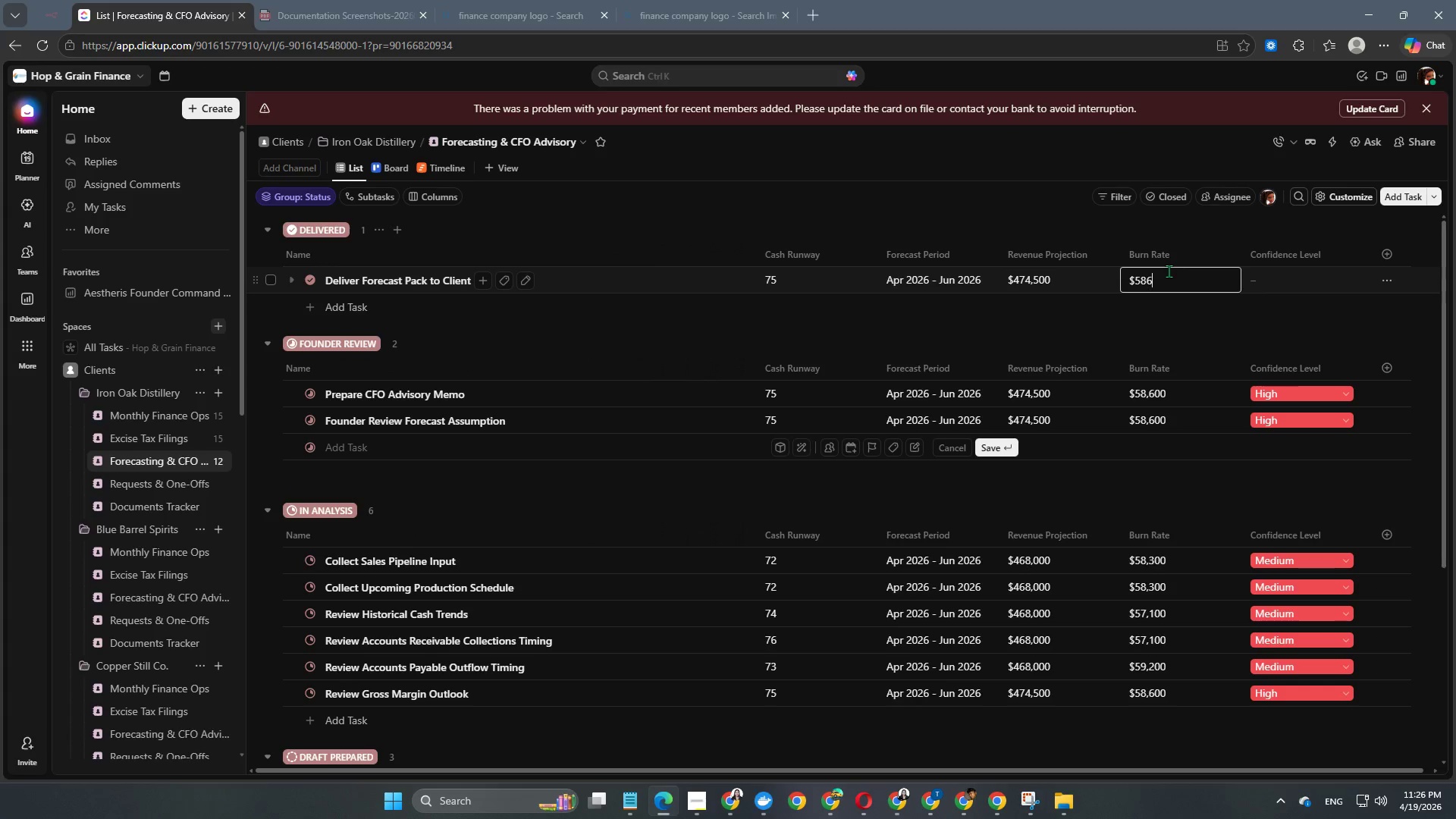 
key(Numpad0)
 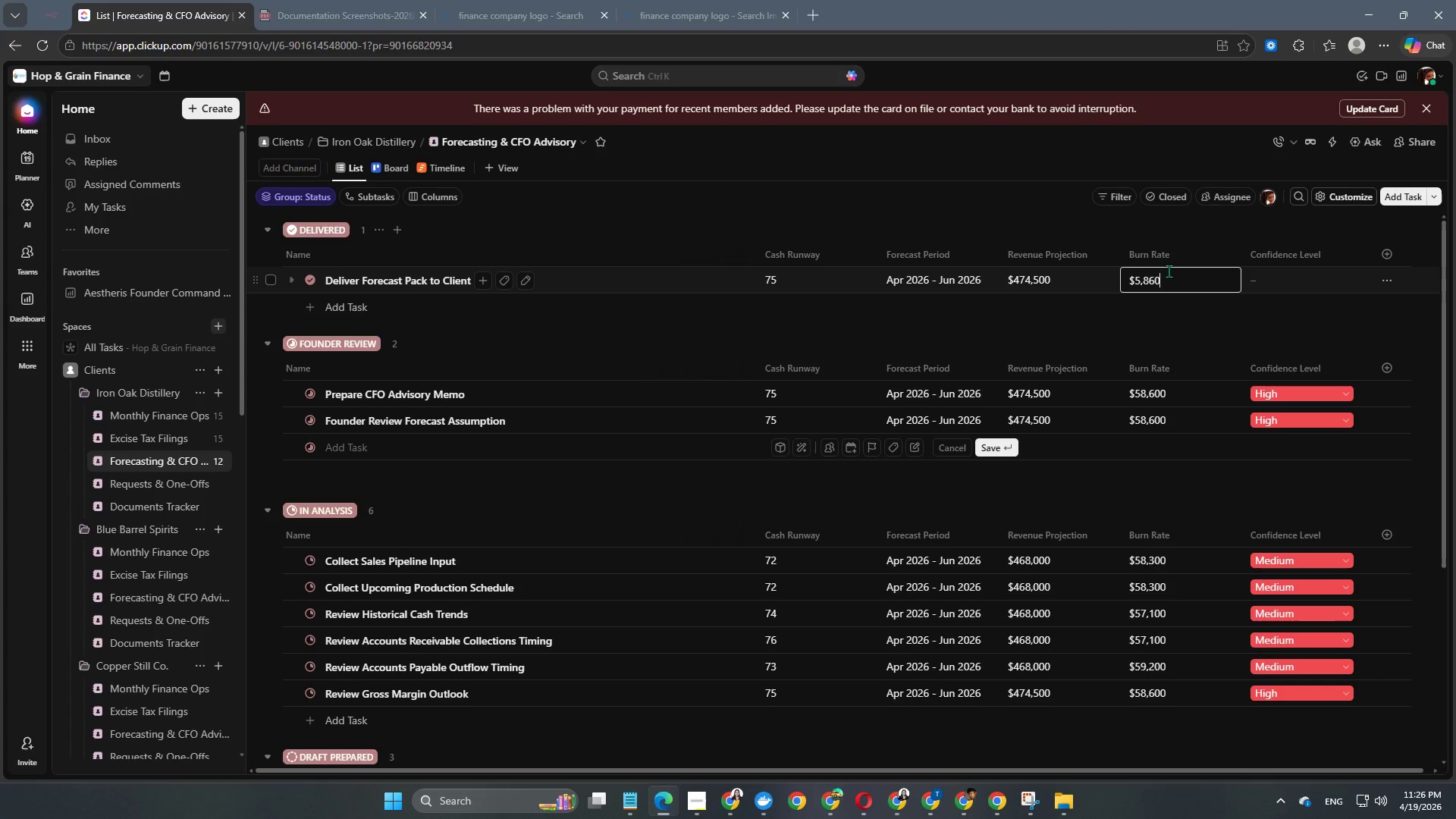 
key(Numpad0)
 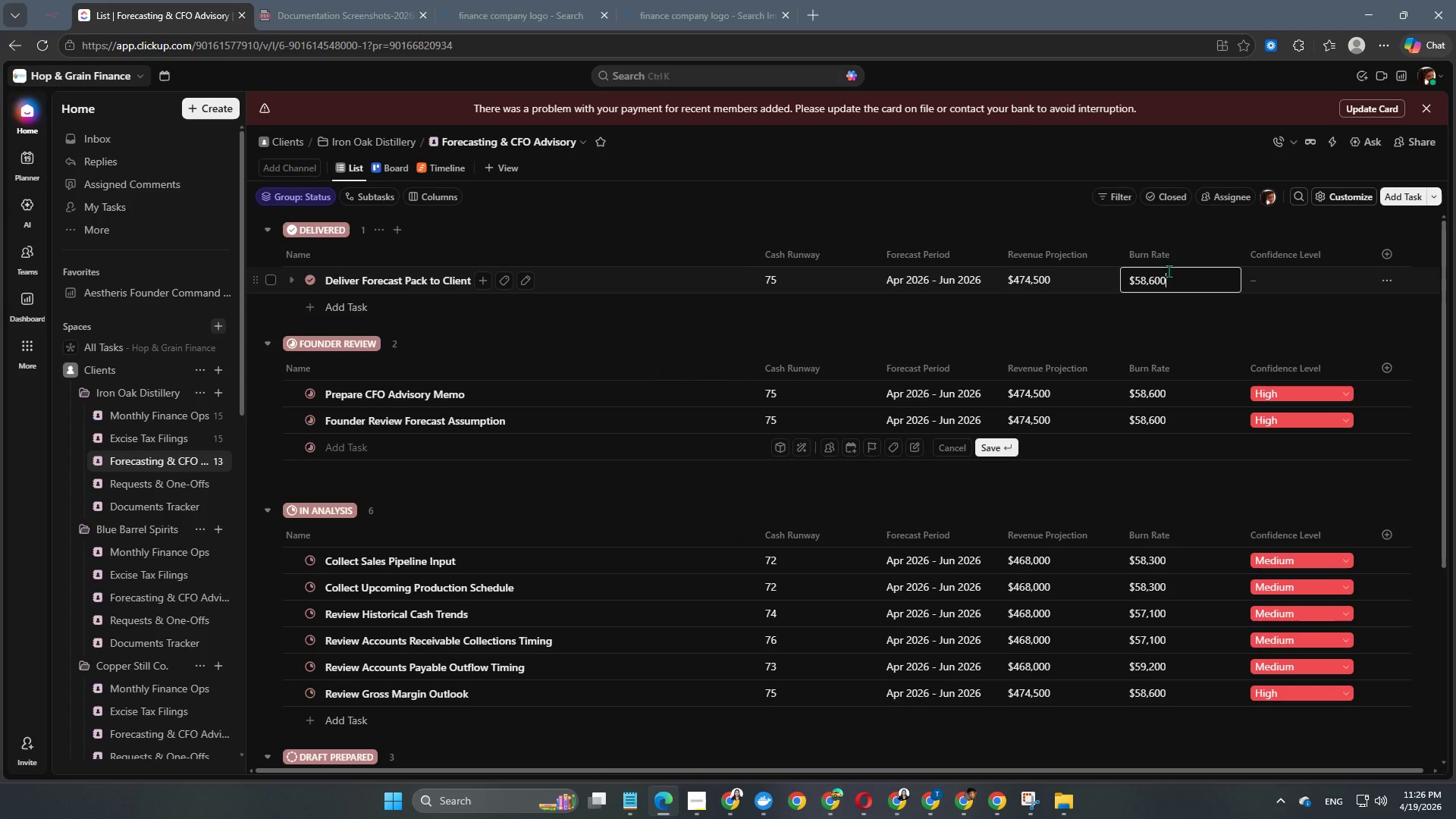 
key(NumpadEnter)
 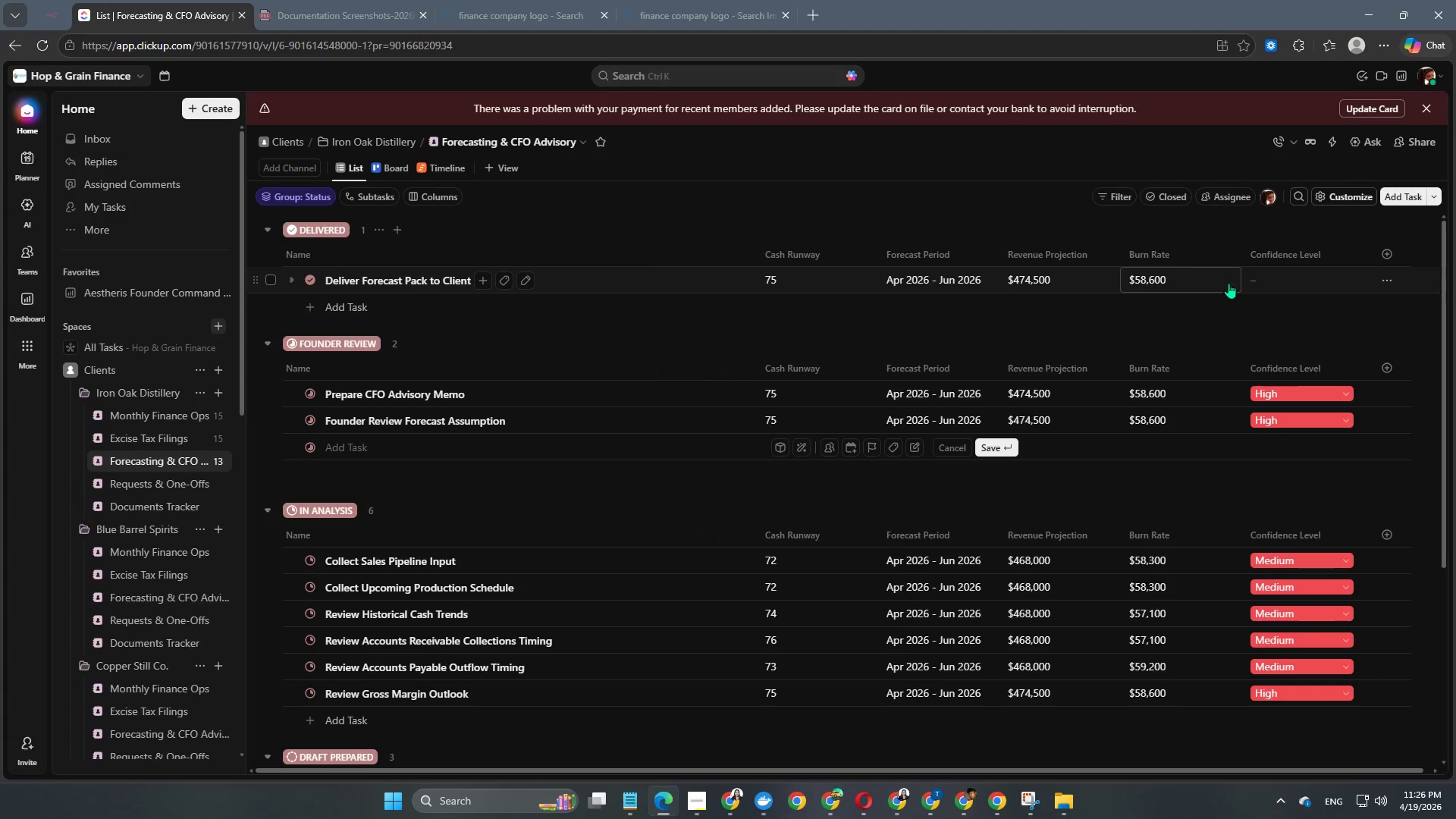 
left_click([1280, 273])
 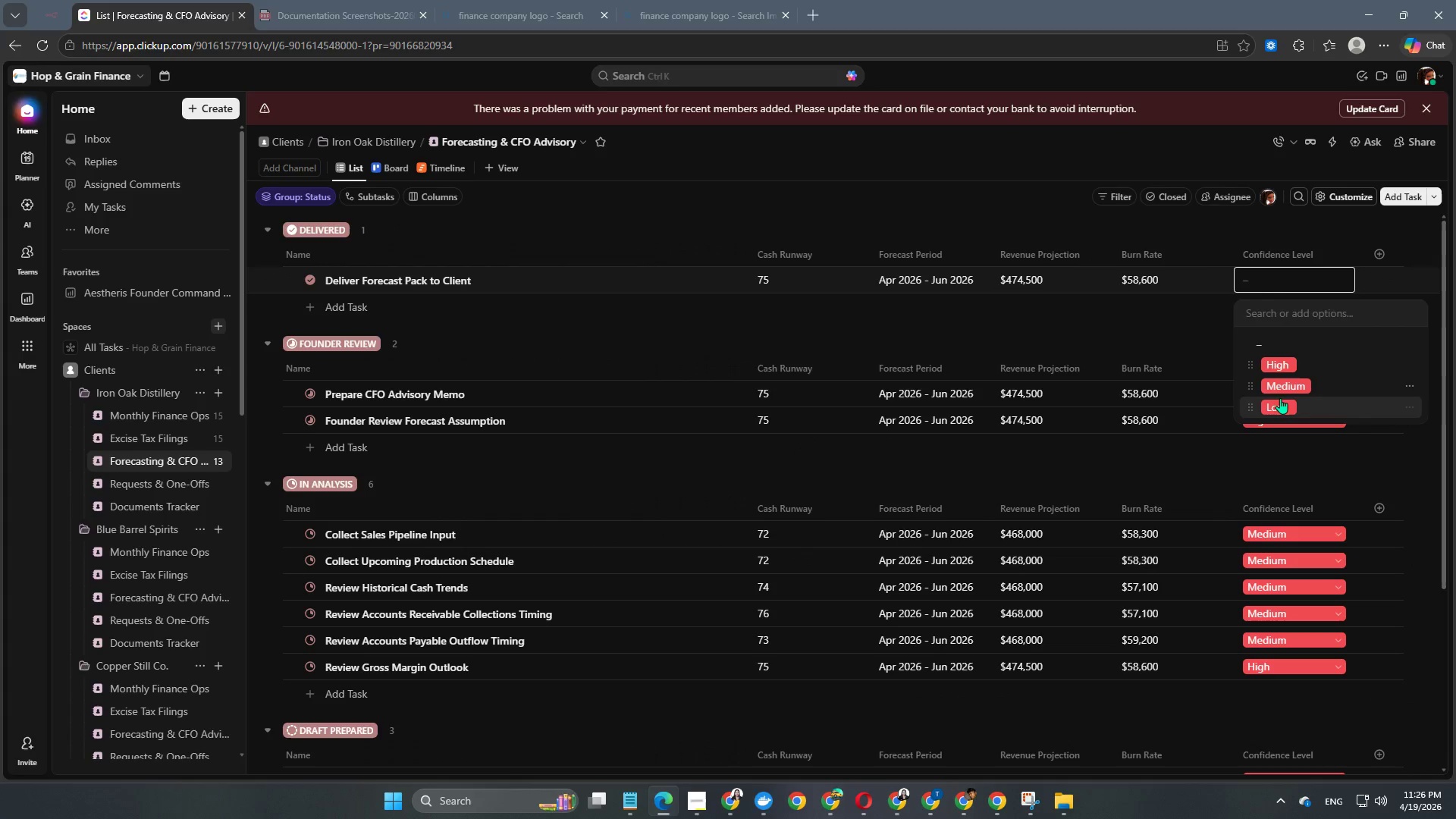 
left_click([1283, 369])
 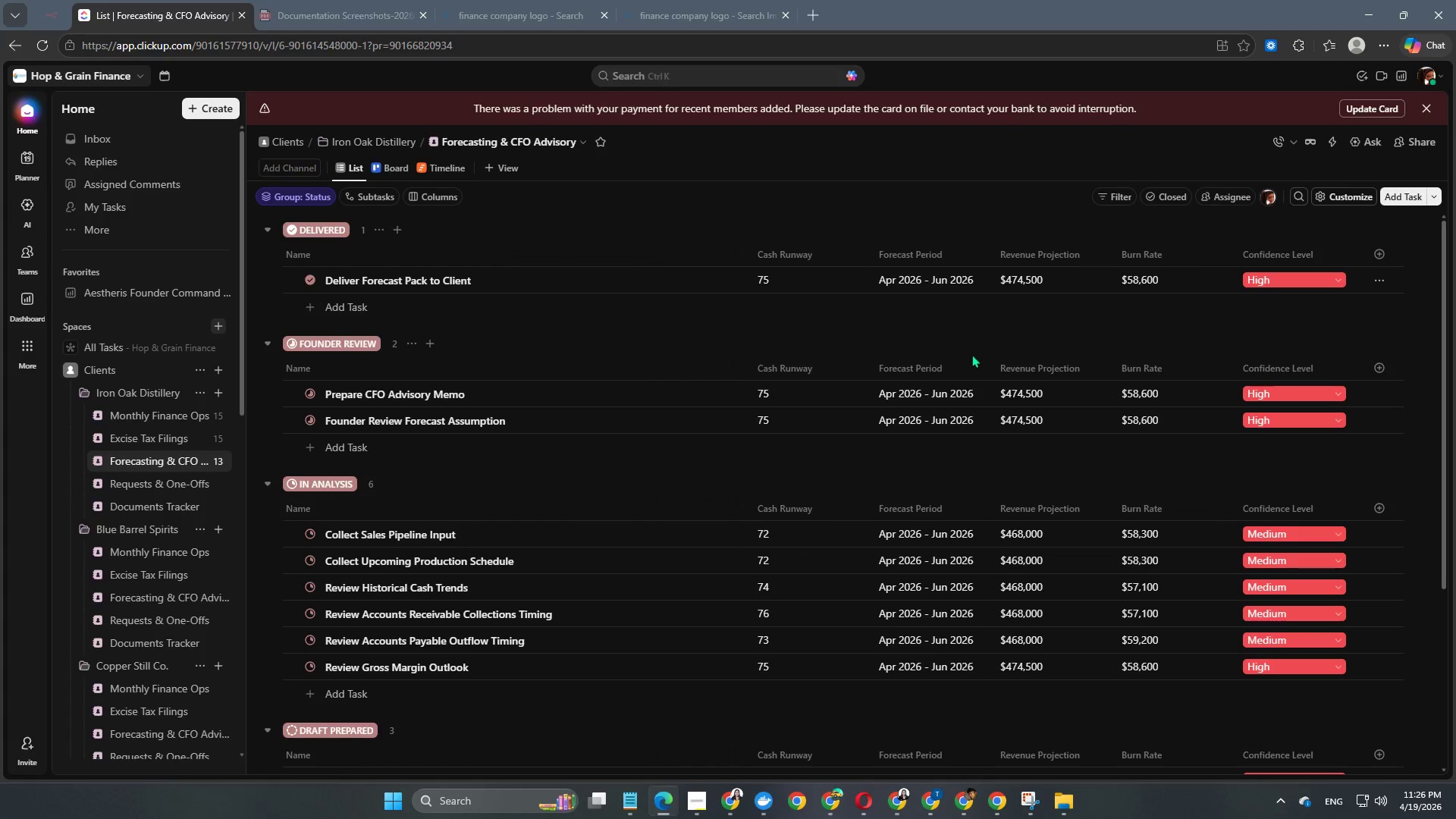 
scroll: coordinate [931, 354], scroll_direction: down, amount: 3.0
 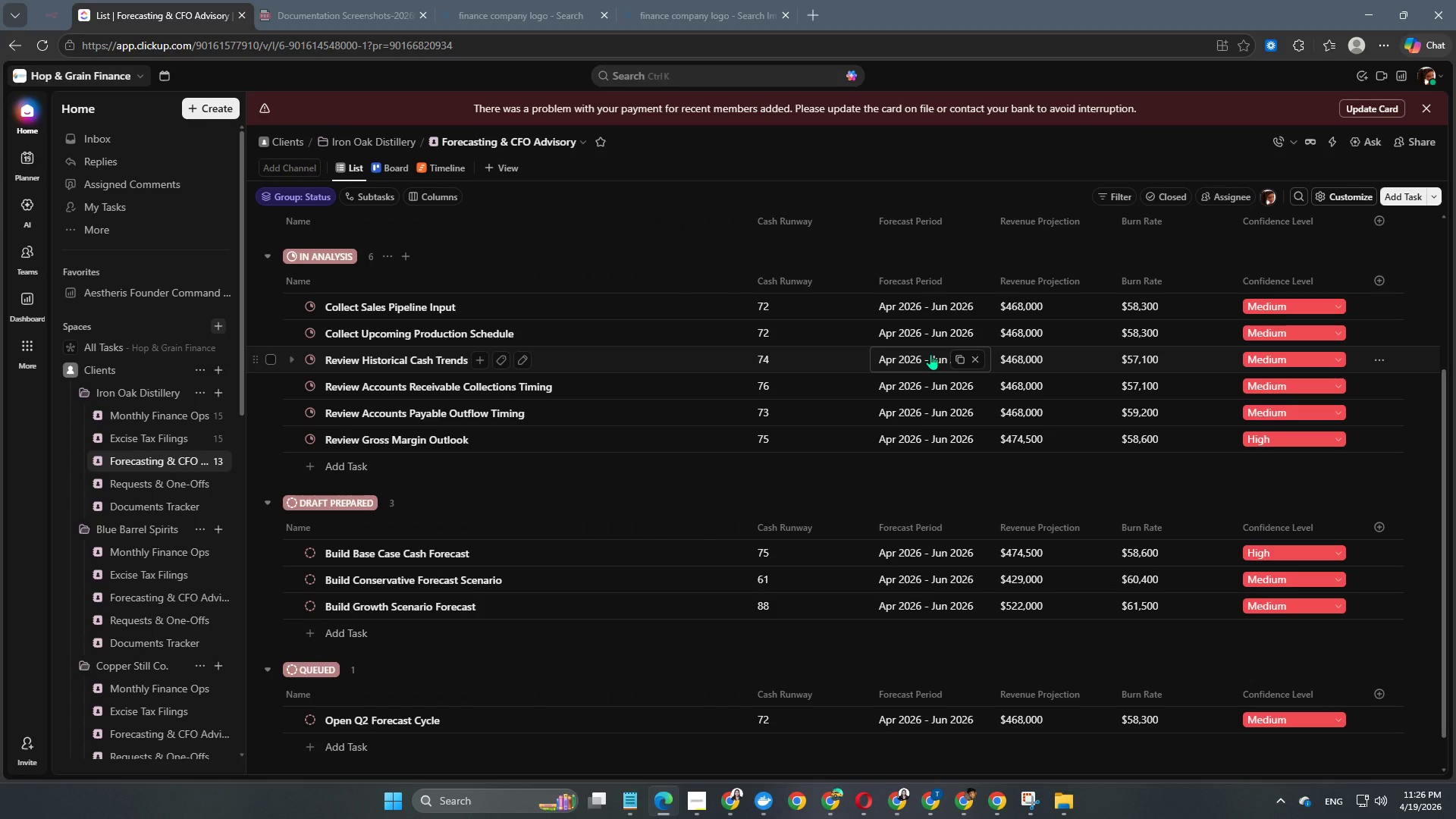 
wait(5.53)
 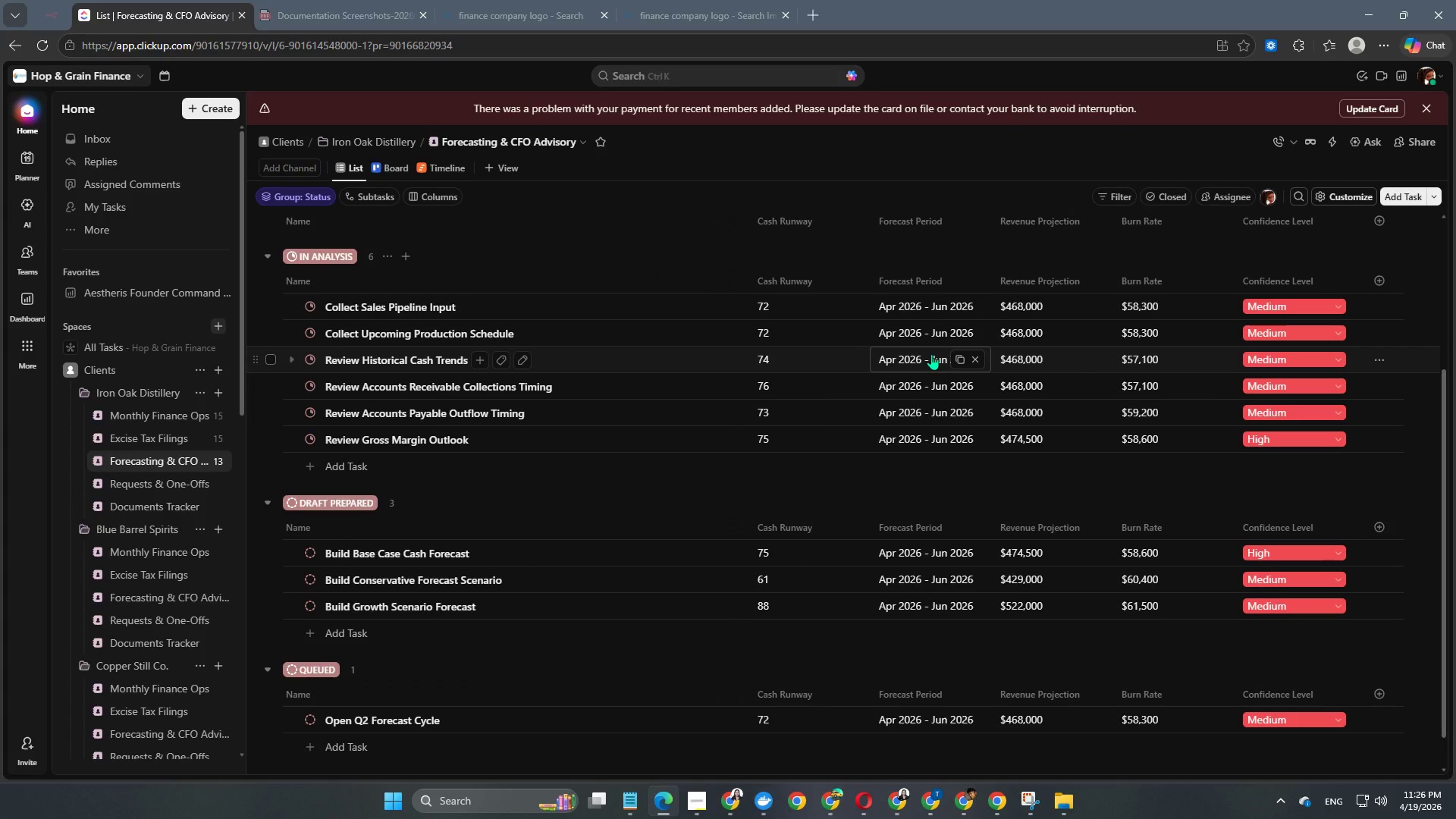 
scroll: coordinate [388, 348], scroll_direction: up, amount: 8.0
 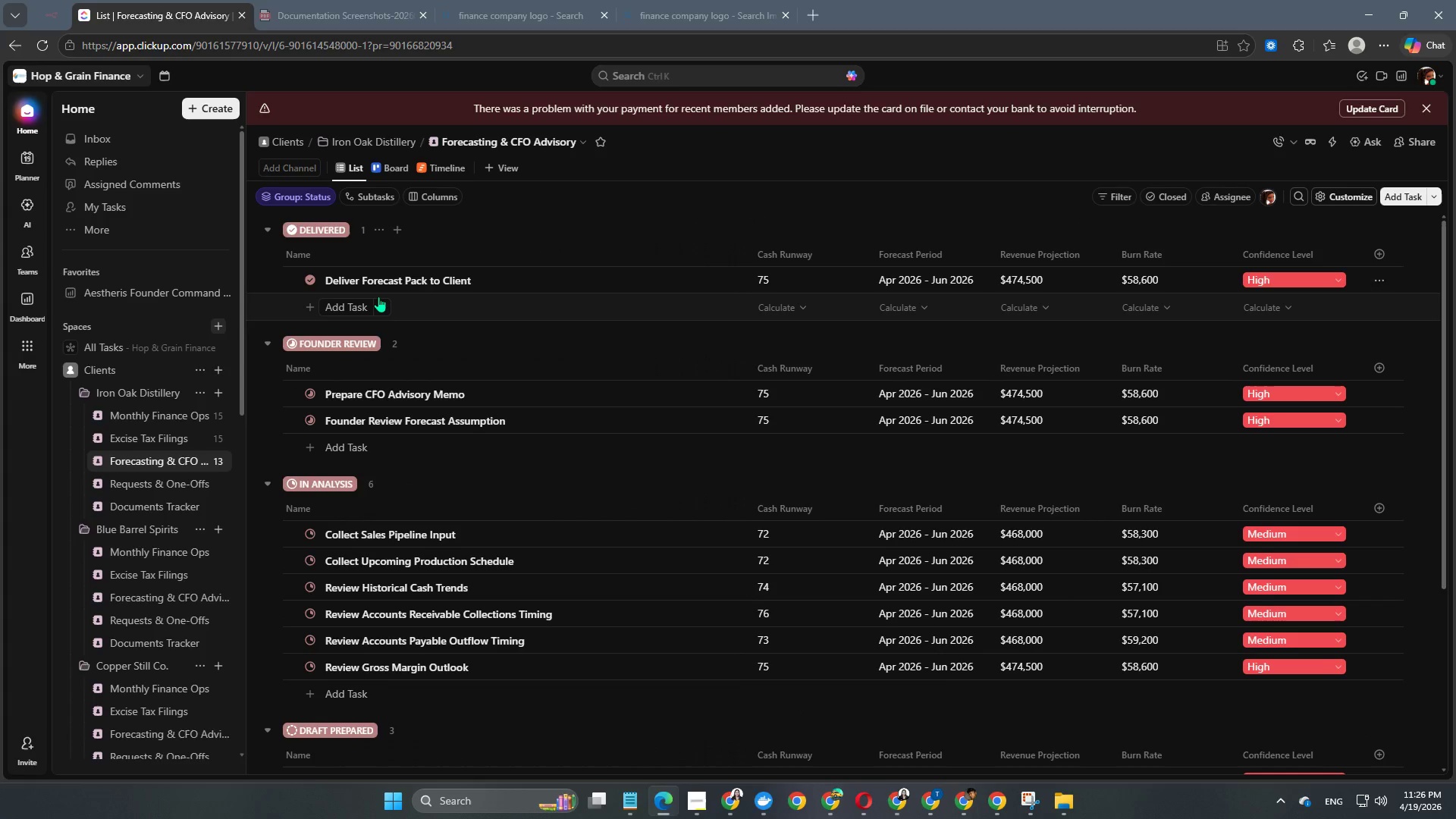 
left_click([378, 297])
 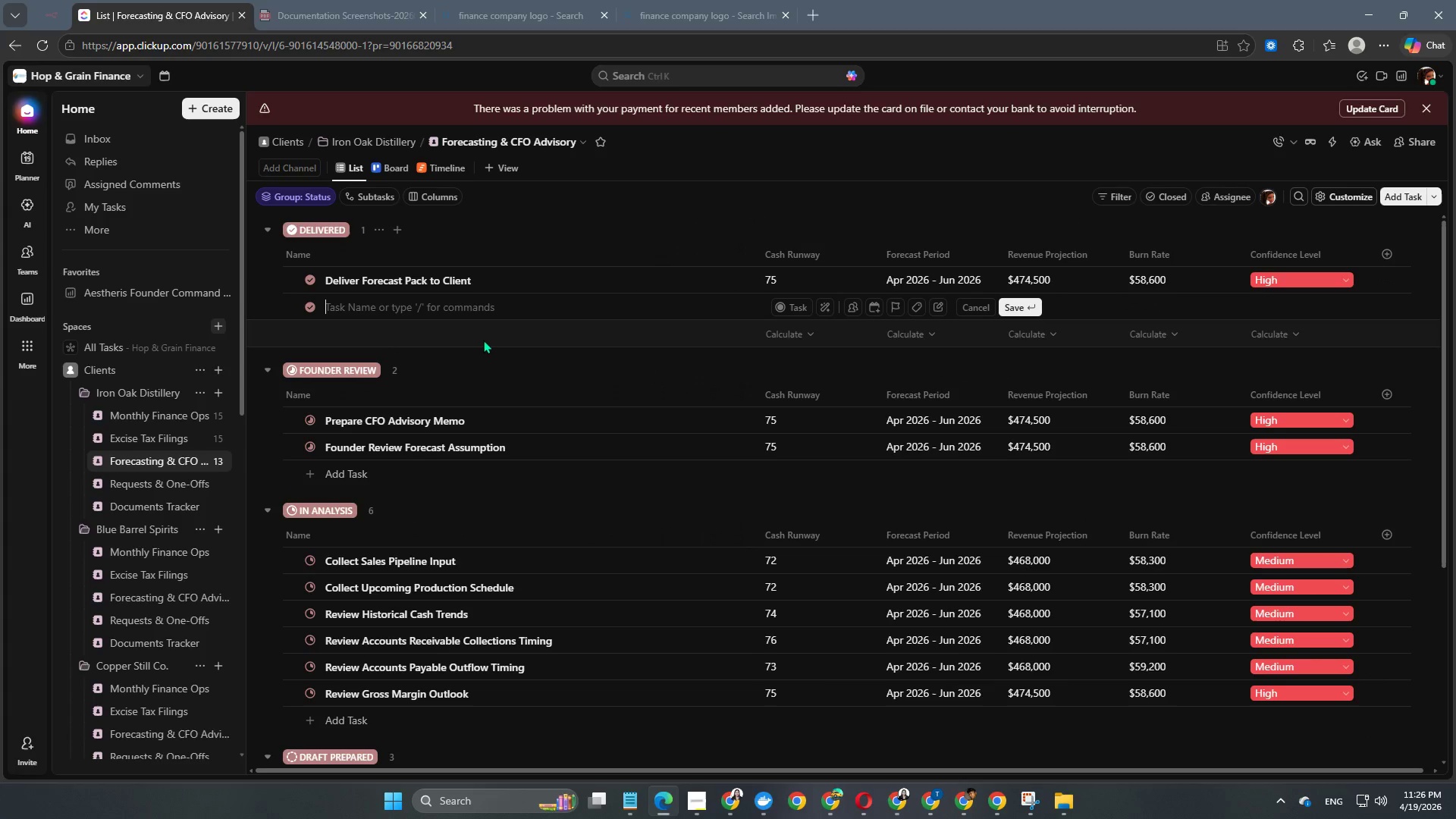 
type(Deliver Strategic Recommendations Summary)
 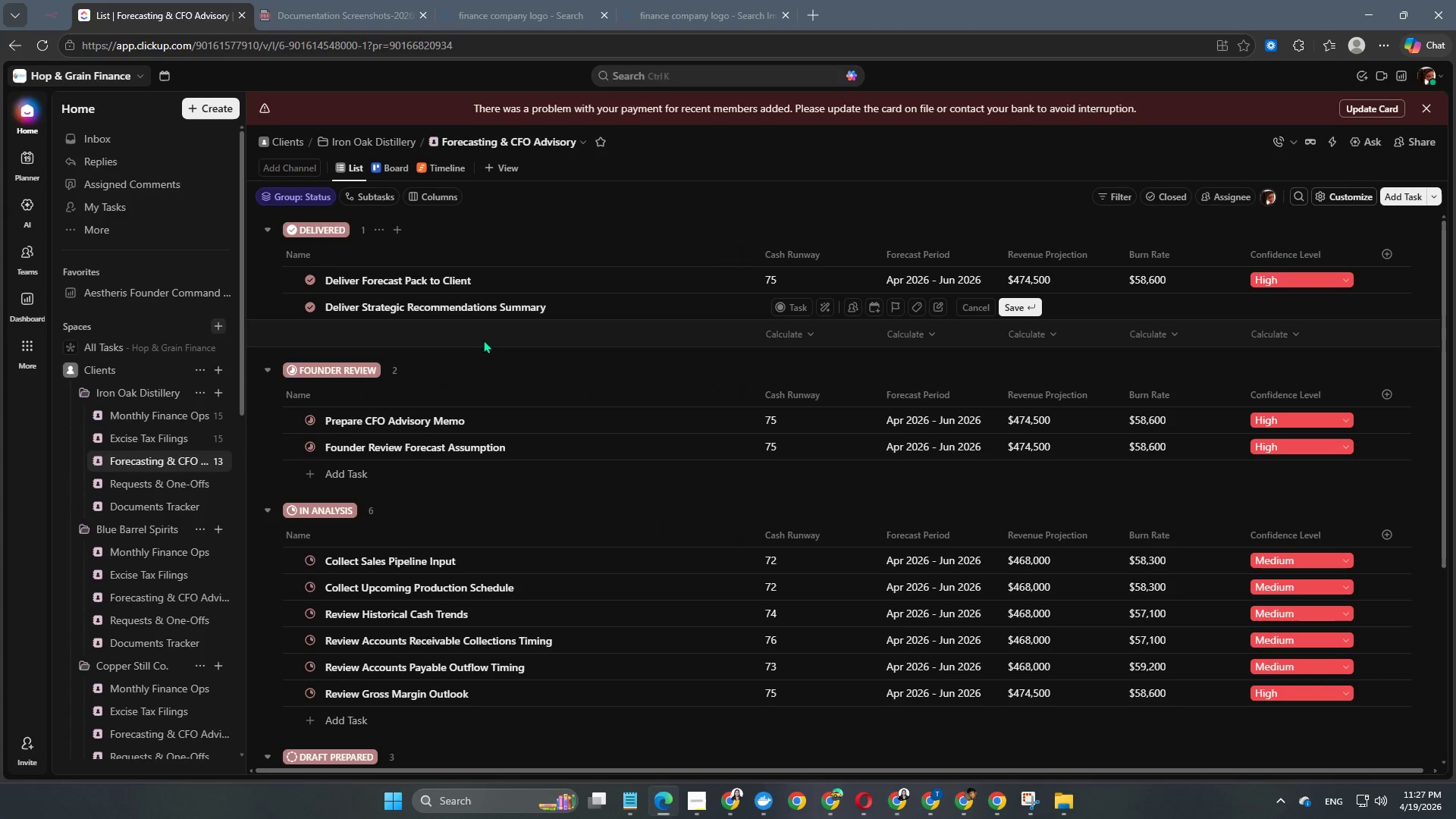 
key(Enter)
 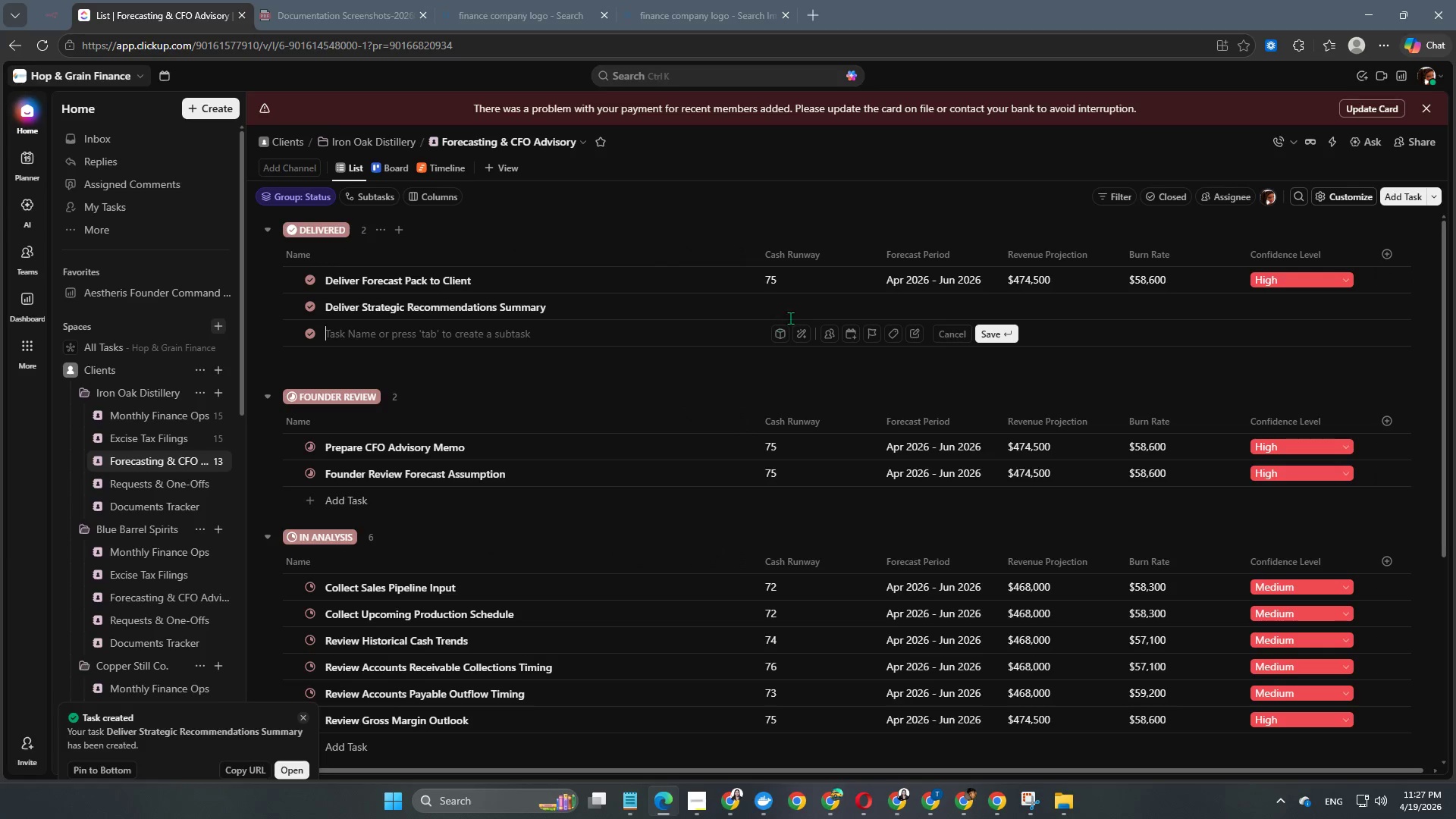 
left_click([793, 310])
 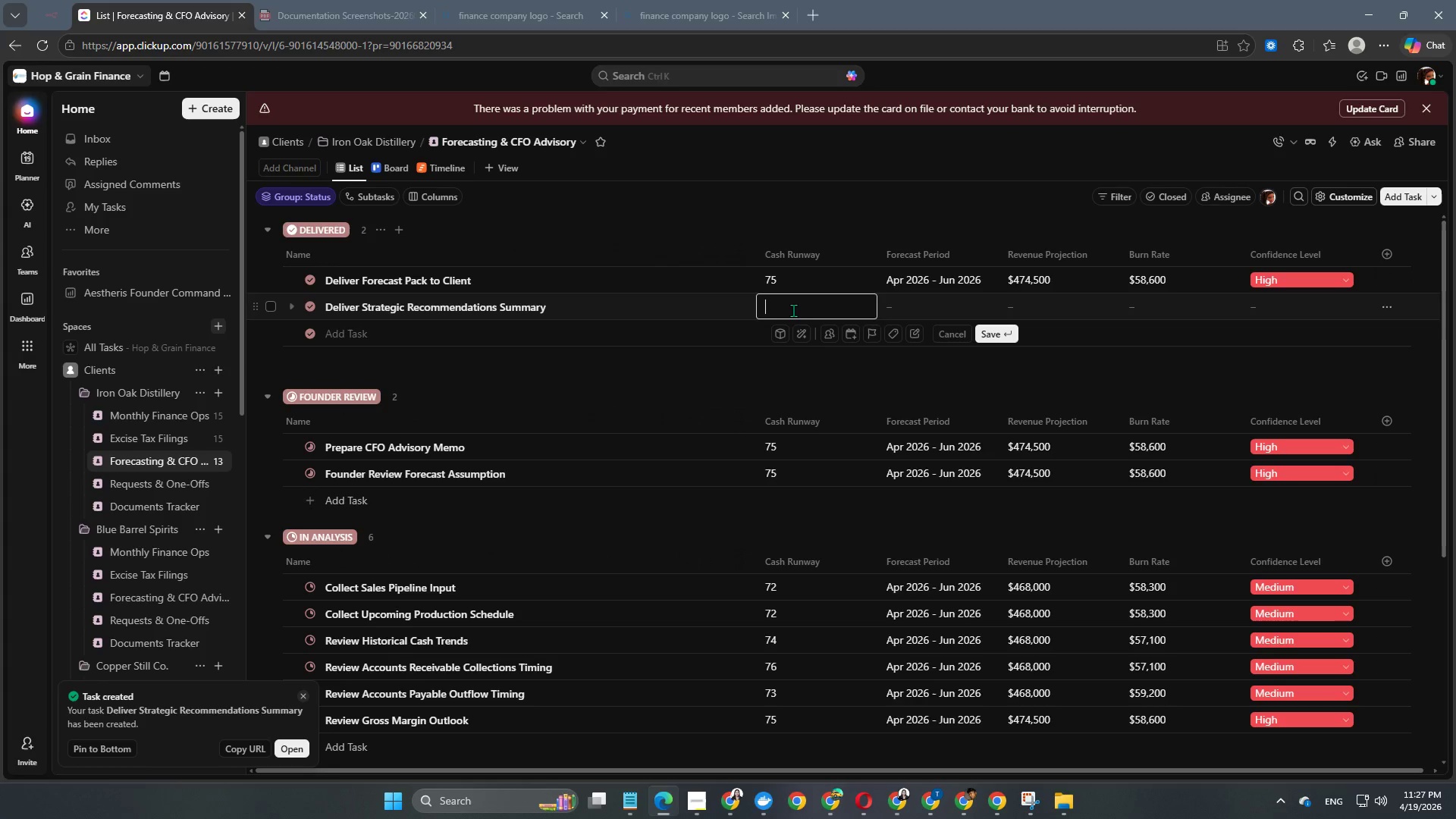 
key(Numpad7)
 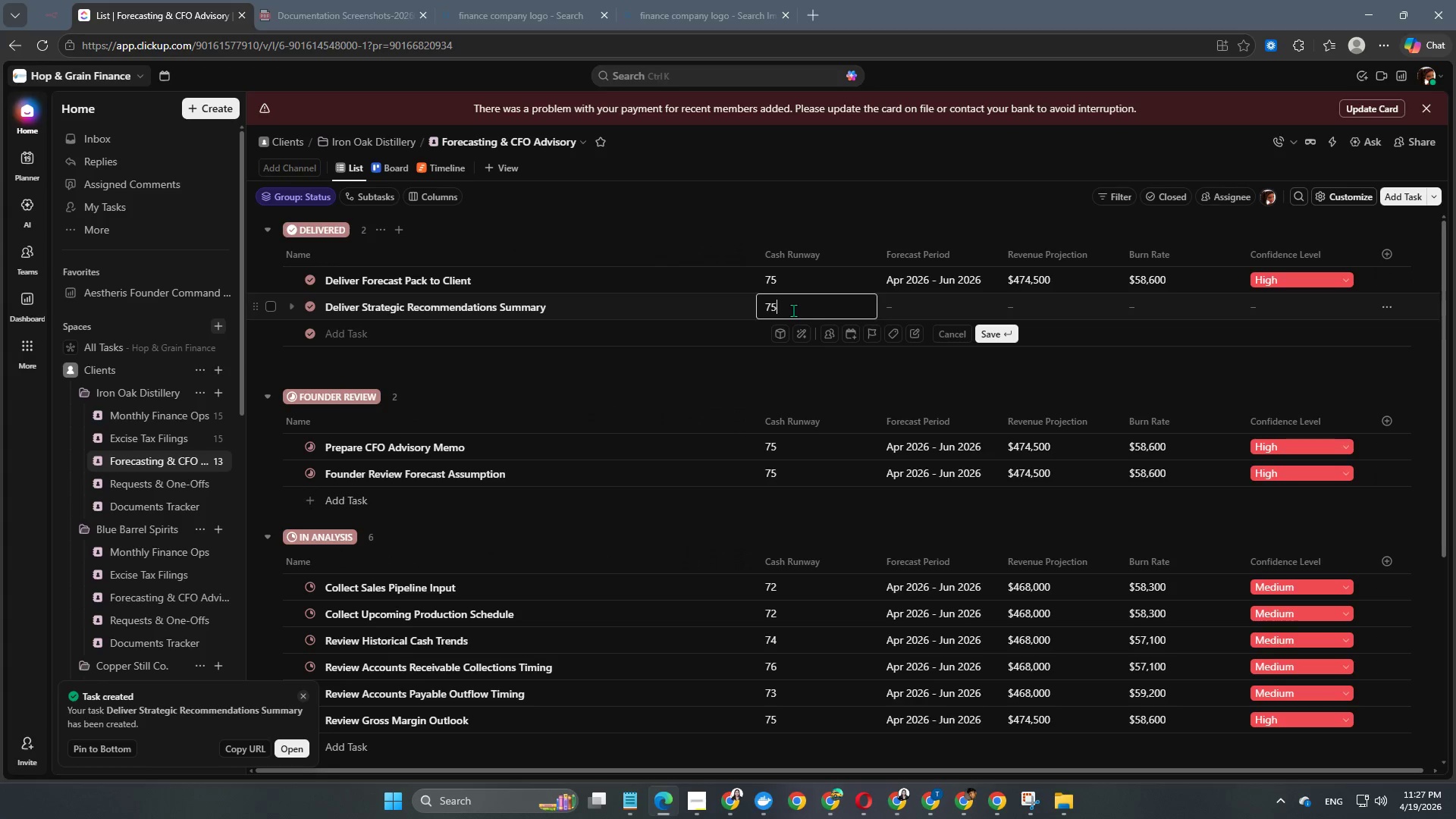 
key(Numpad5)
 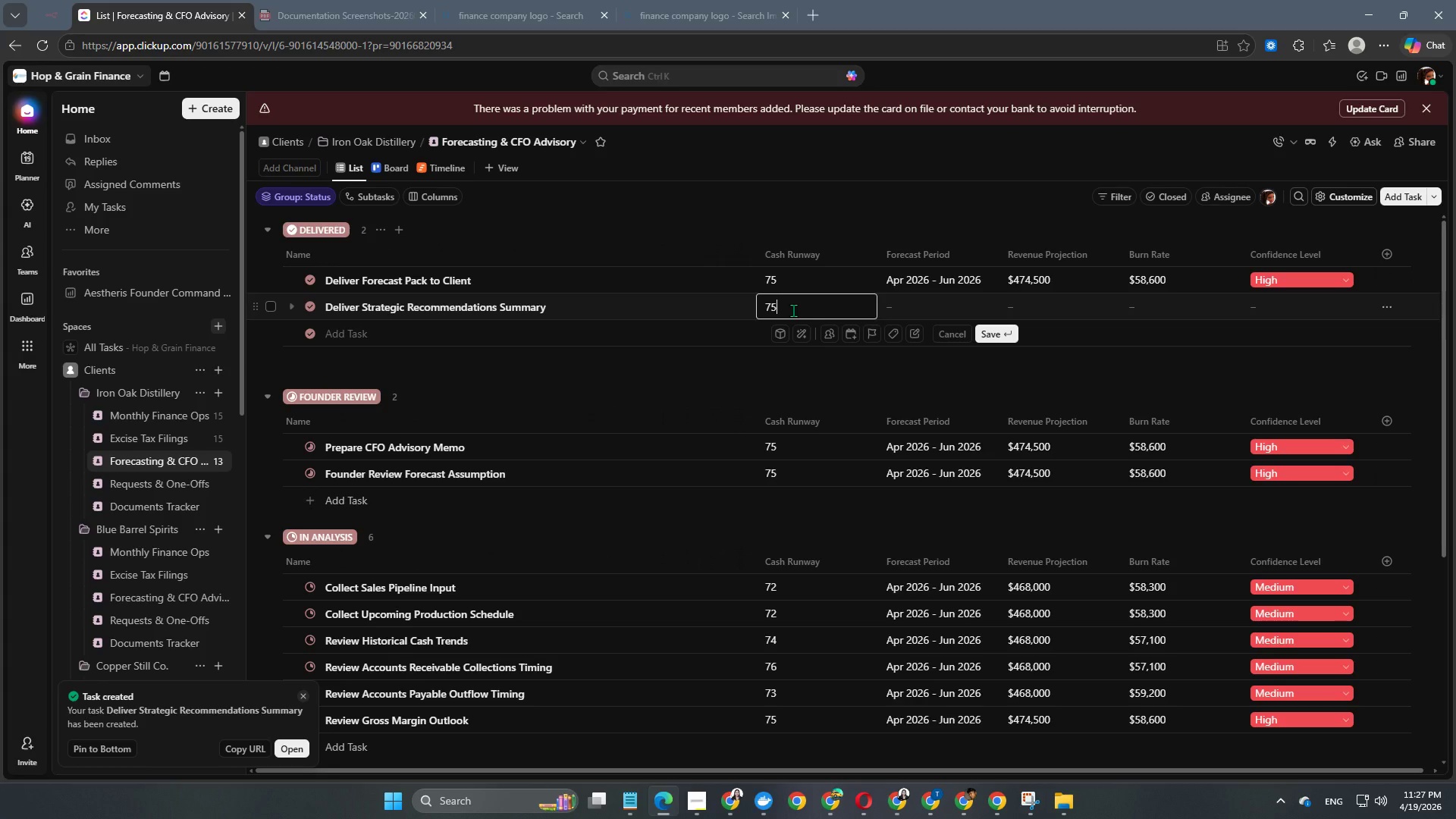 
key(NumpadEnter)
 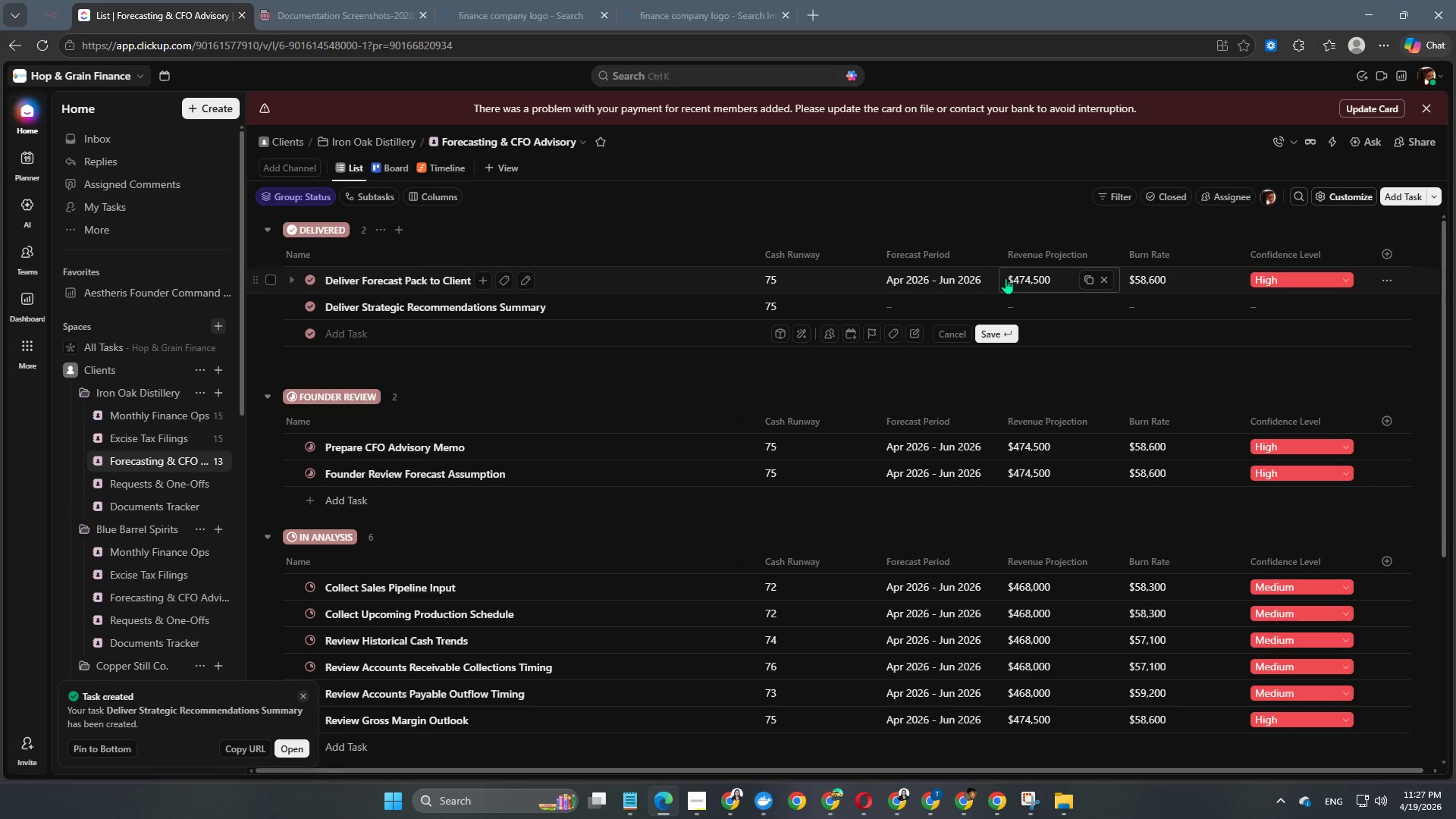 
left_click([971, 278])
 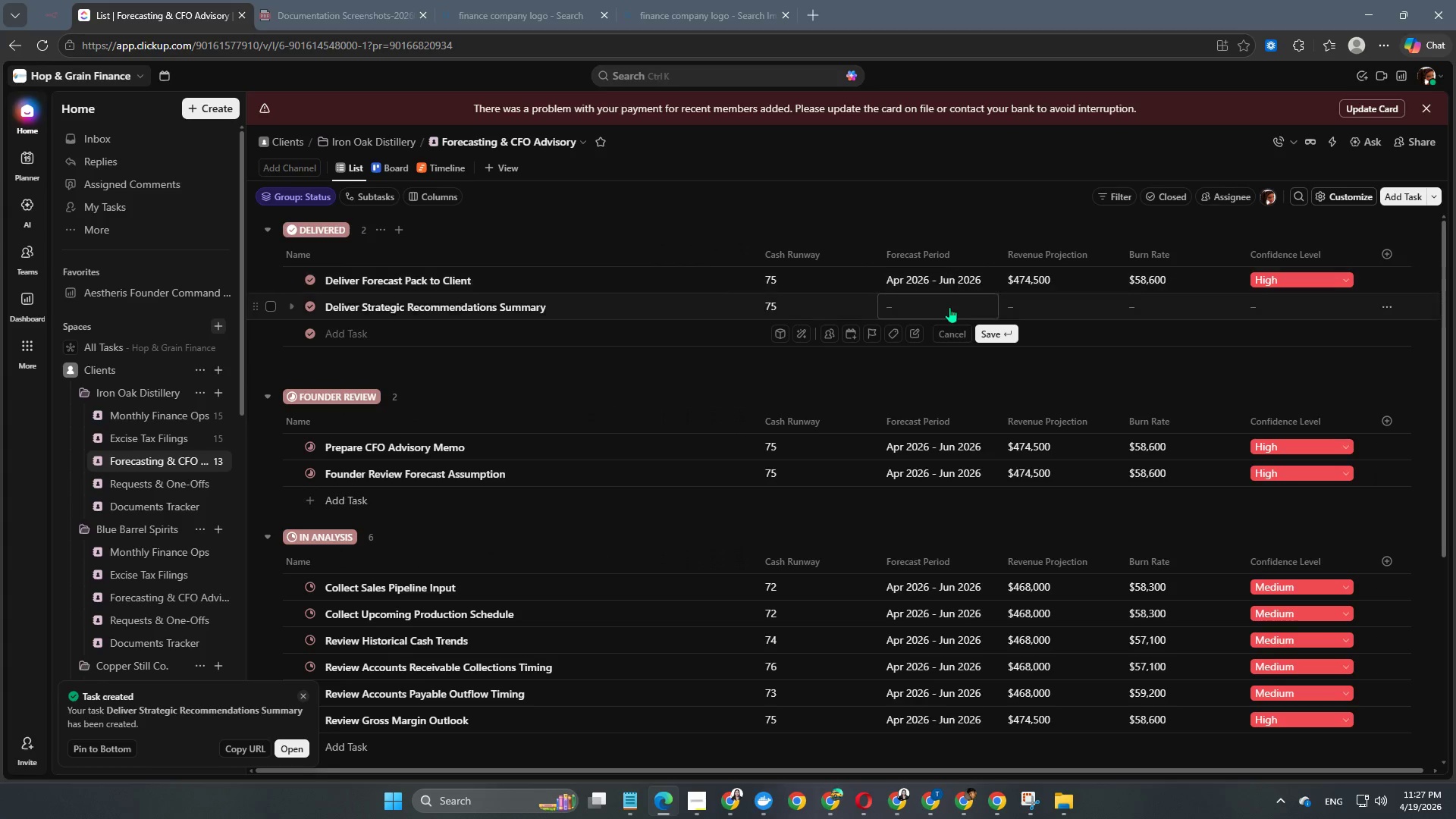 
double_click([949, 307])
 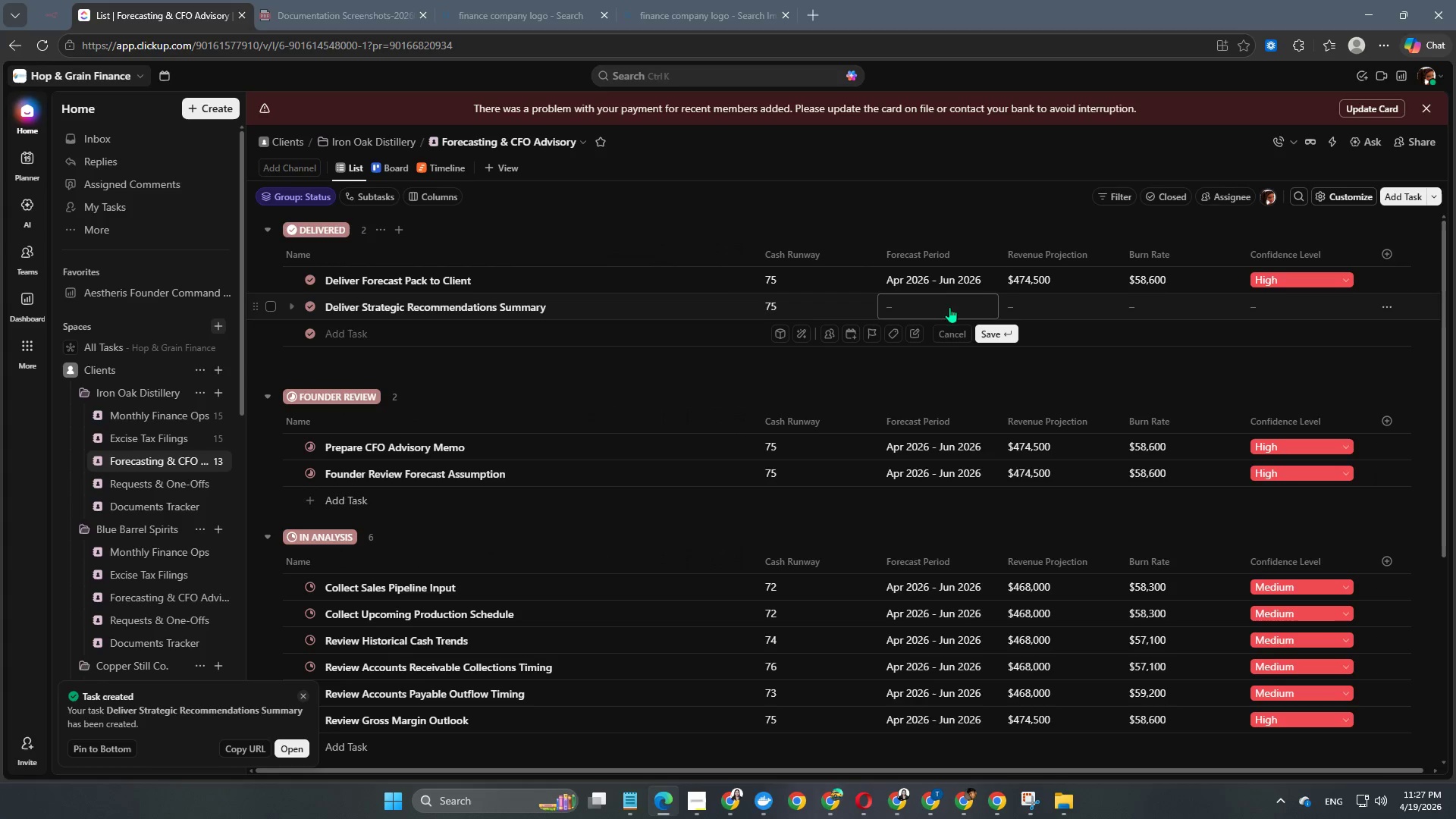 
key(Control+V)
 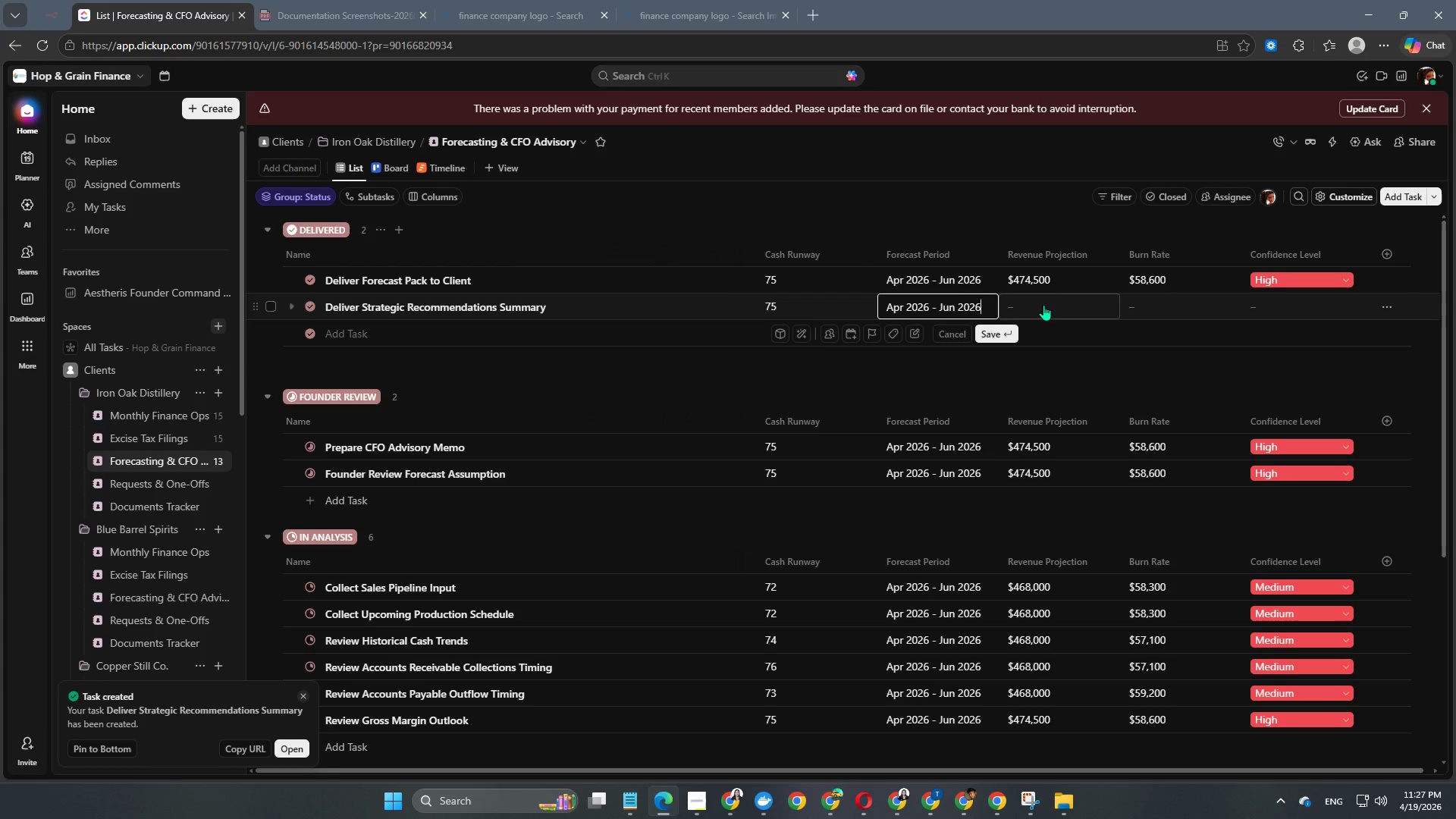 
left_click([1046, 305])
 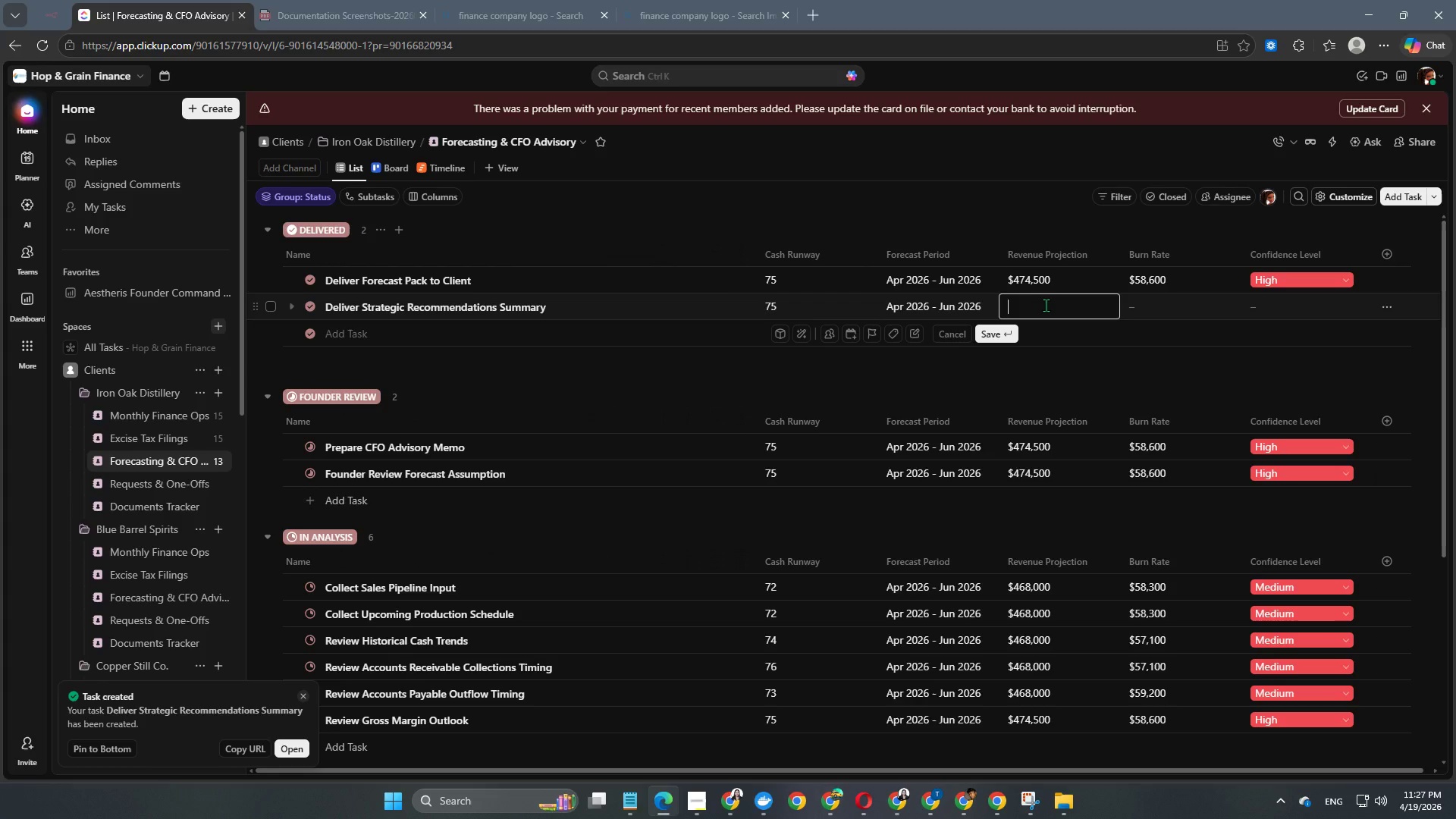 
key(Numpad4)
 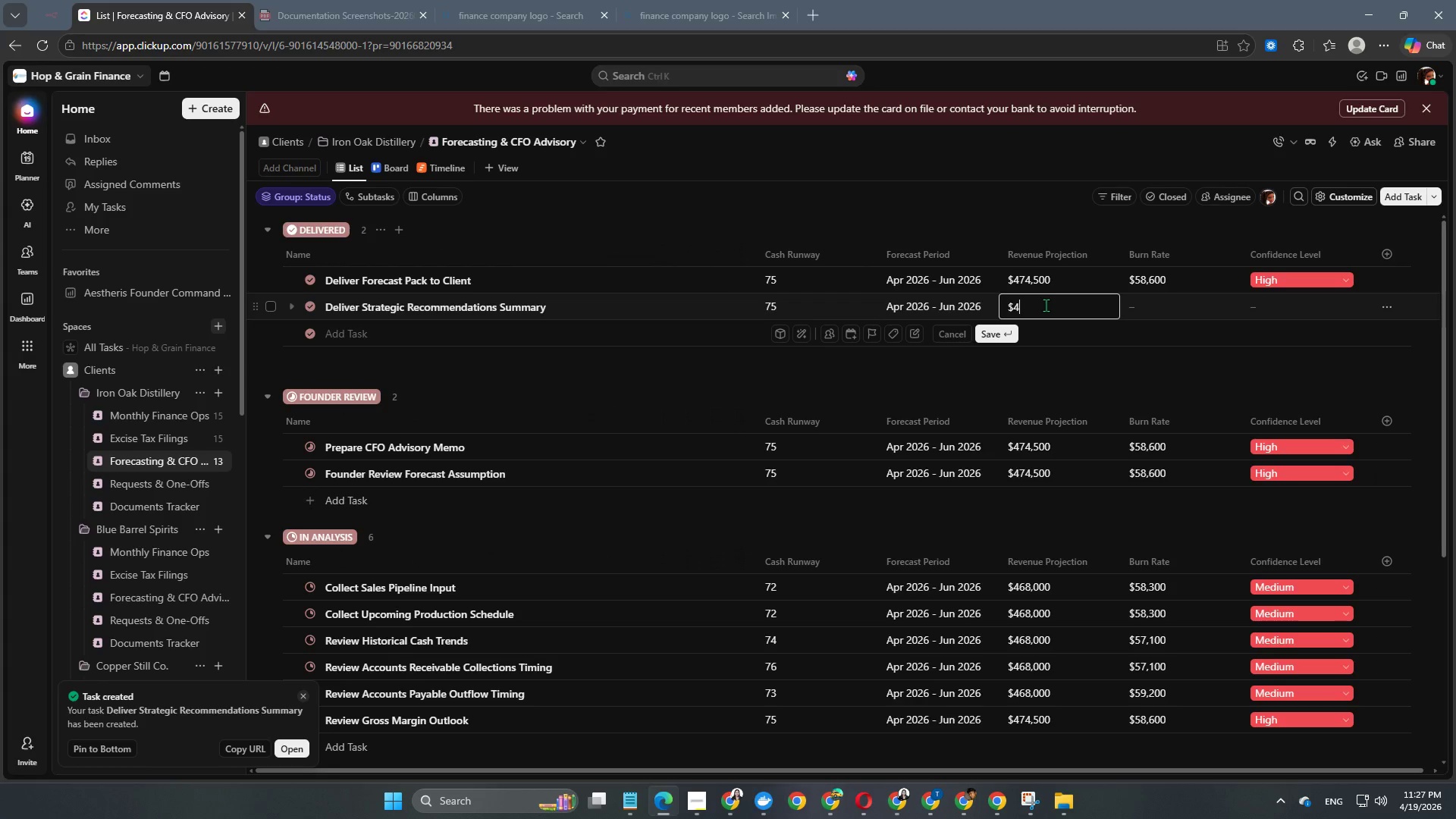 
key(Numpad7)
 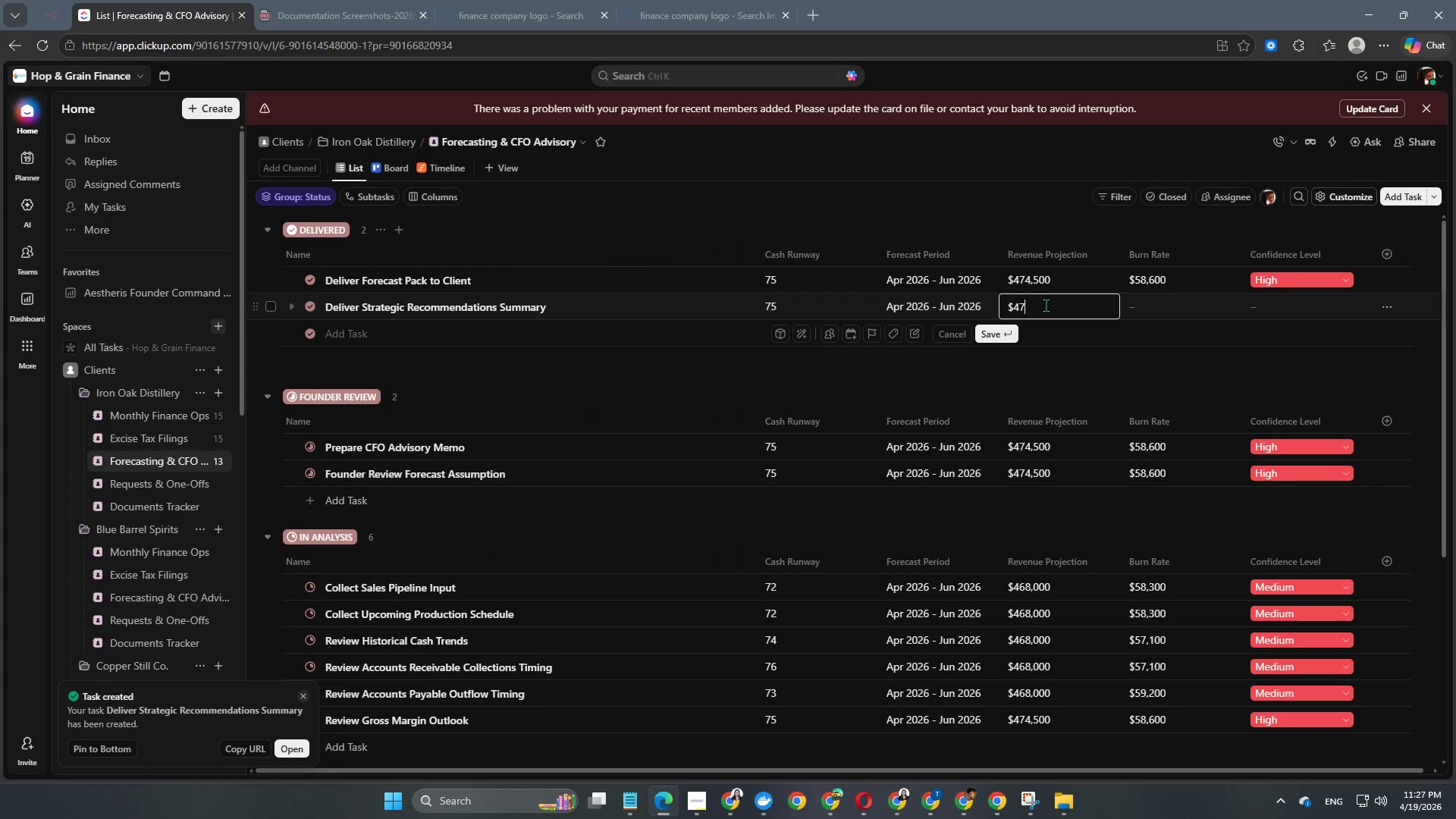 
key(Numpad4)
 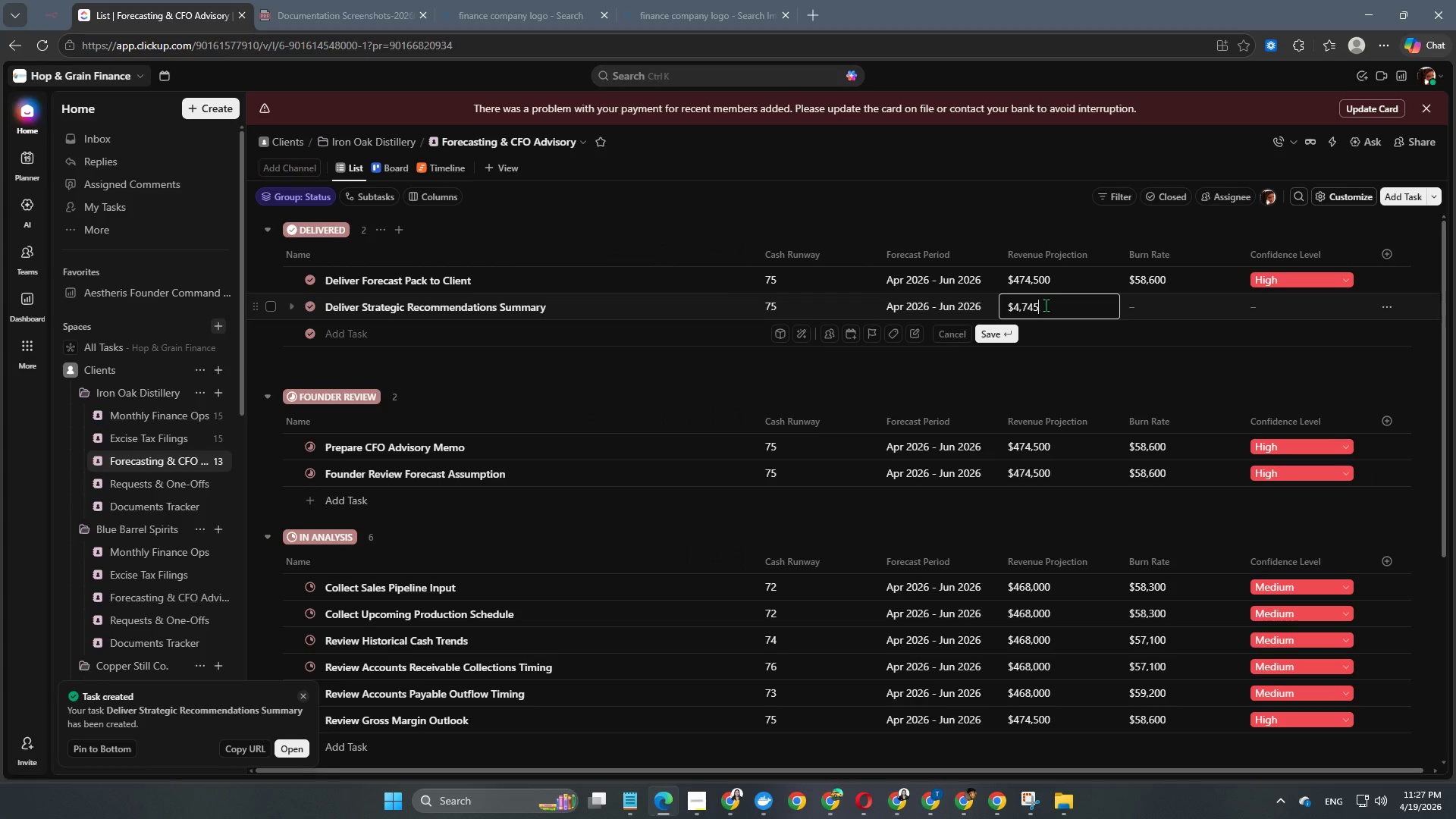 
key(Numpad5)
 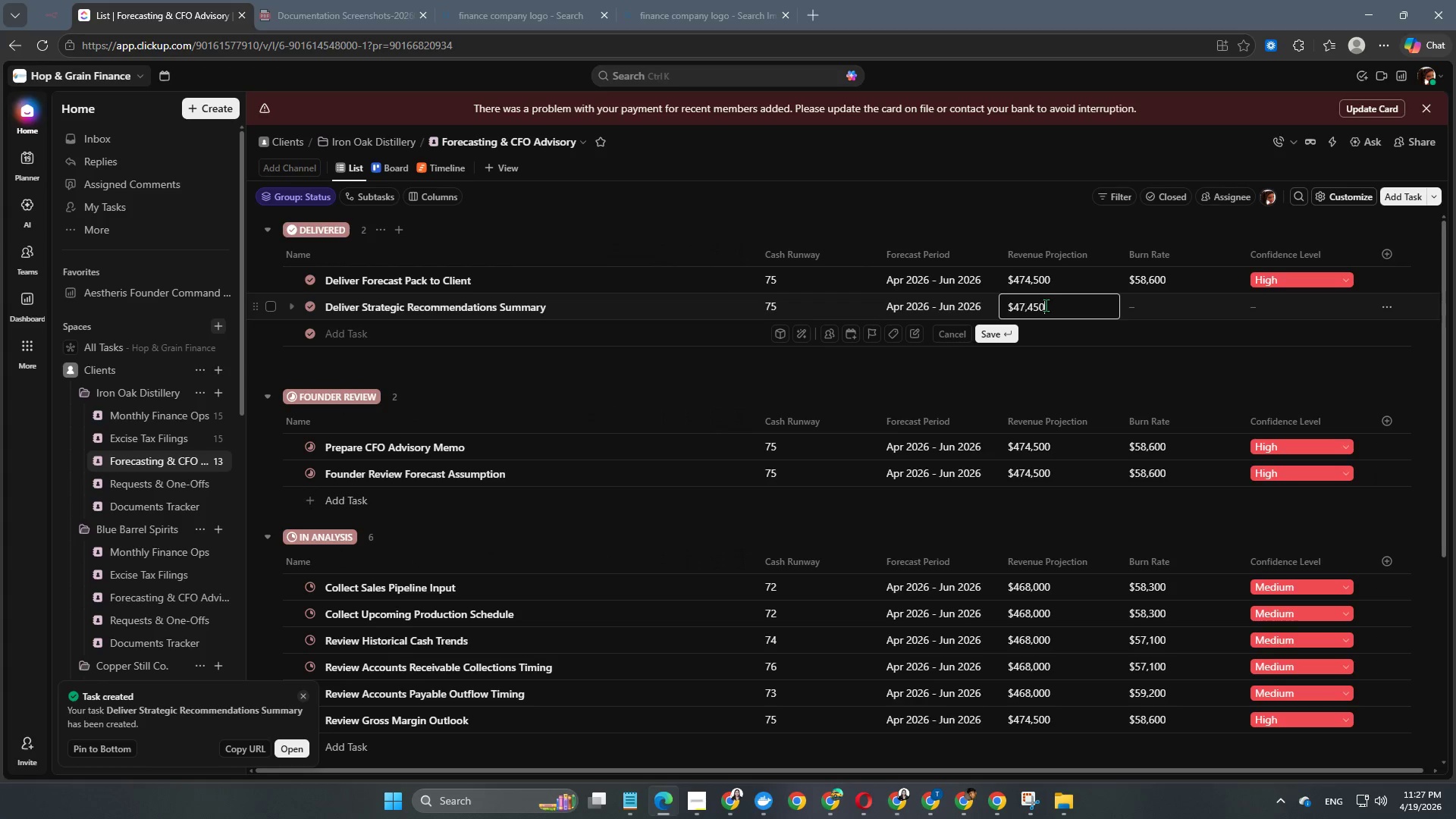 
key(Numpad0)
 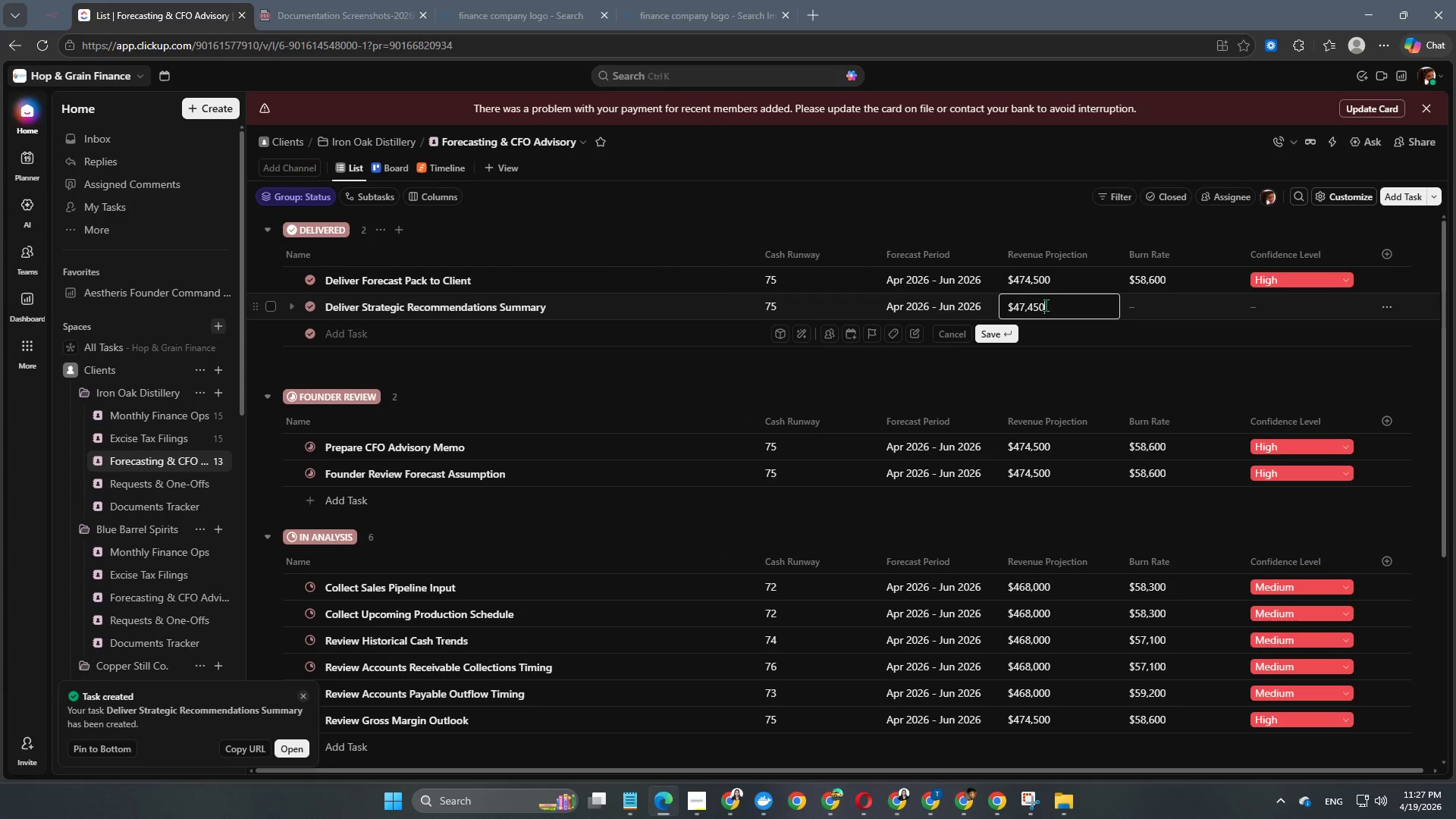 
key(Numpad0)
 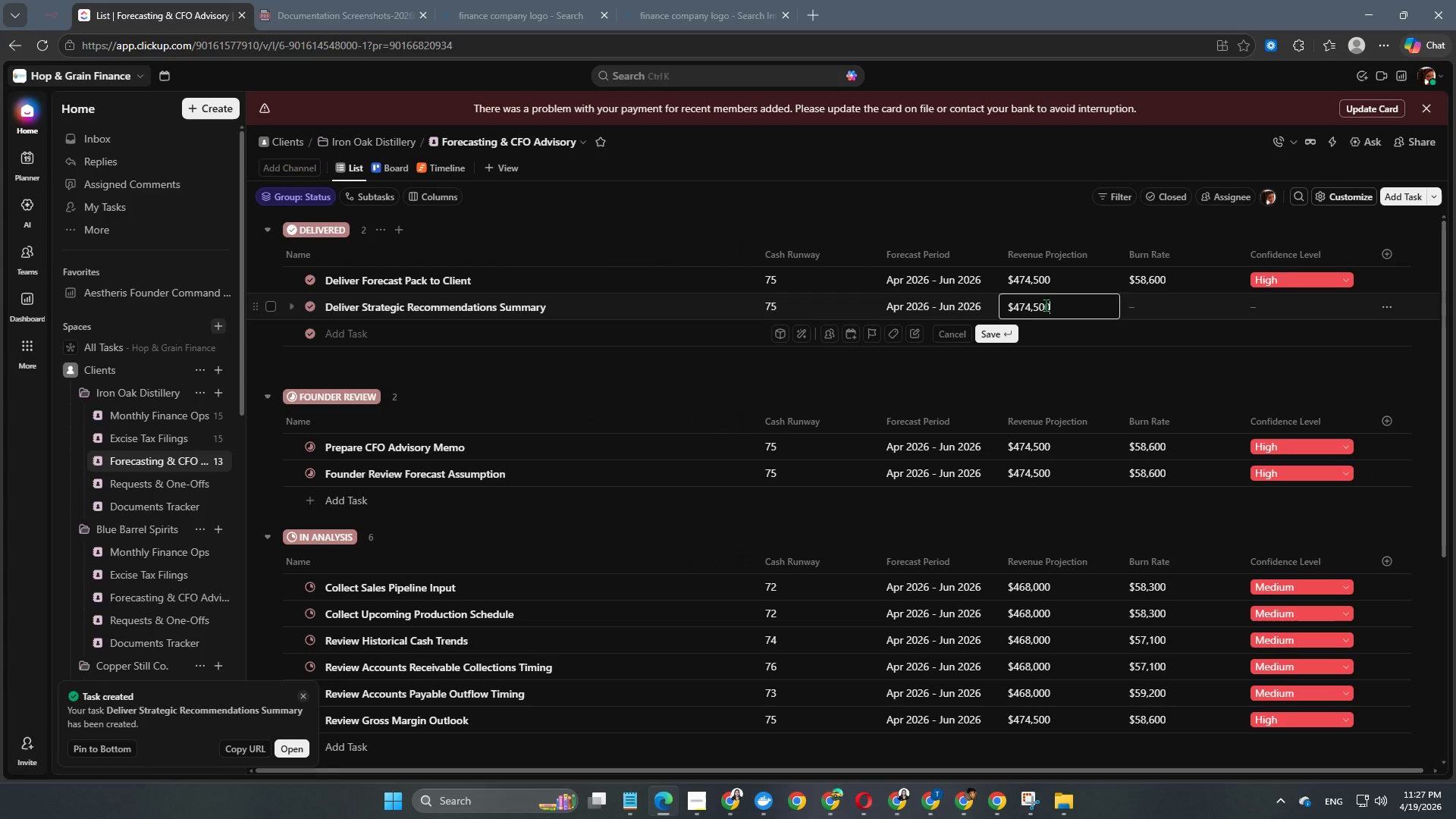 
key(NumpadEnter)
 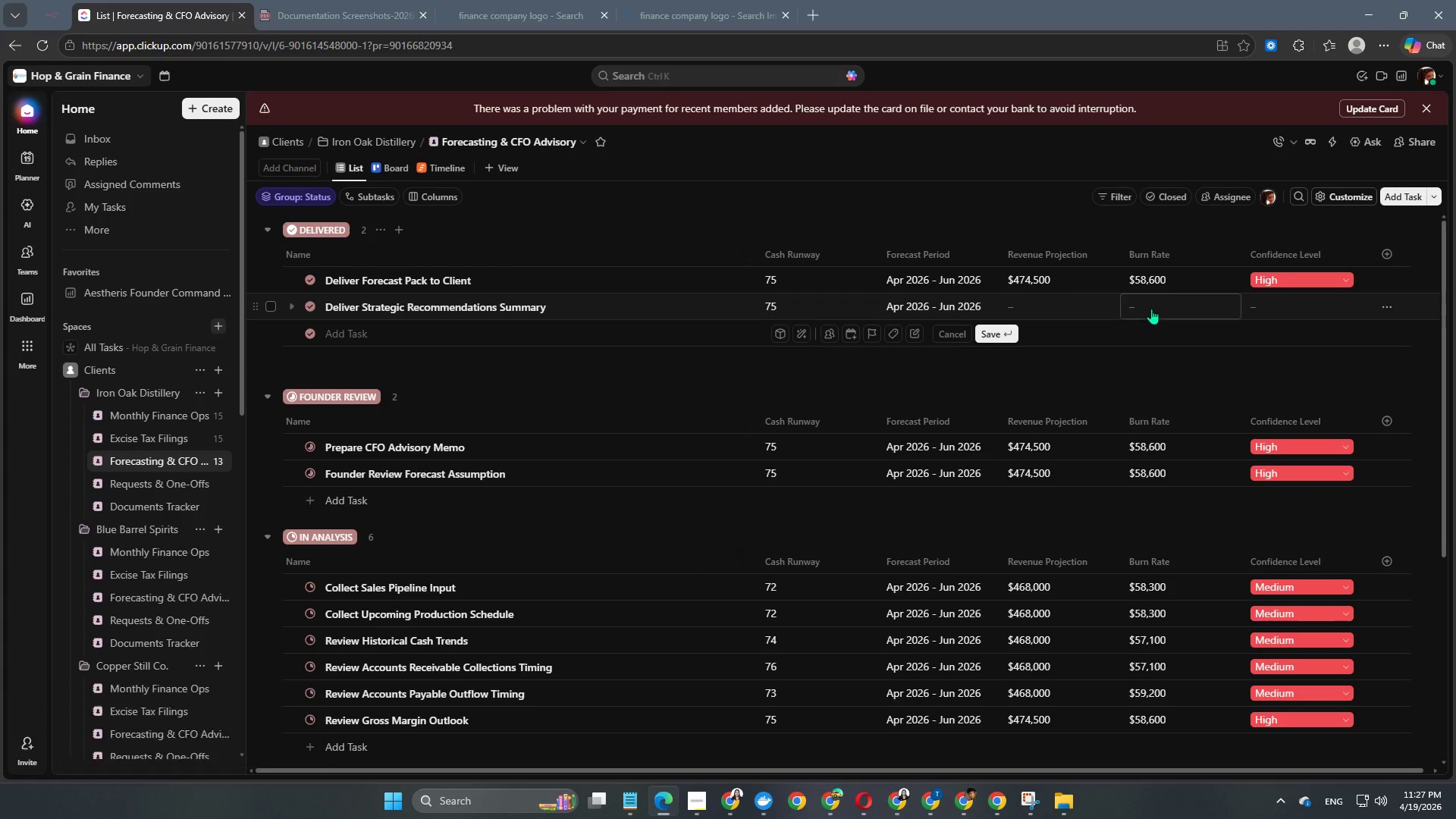 
left_click([1051, 306])
 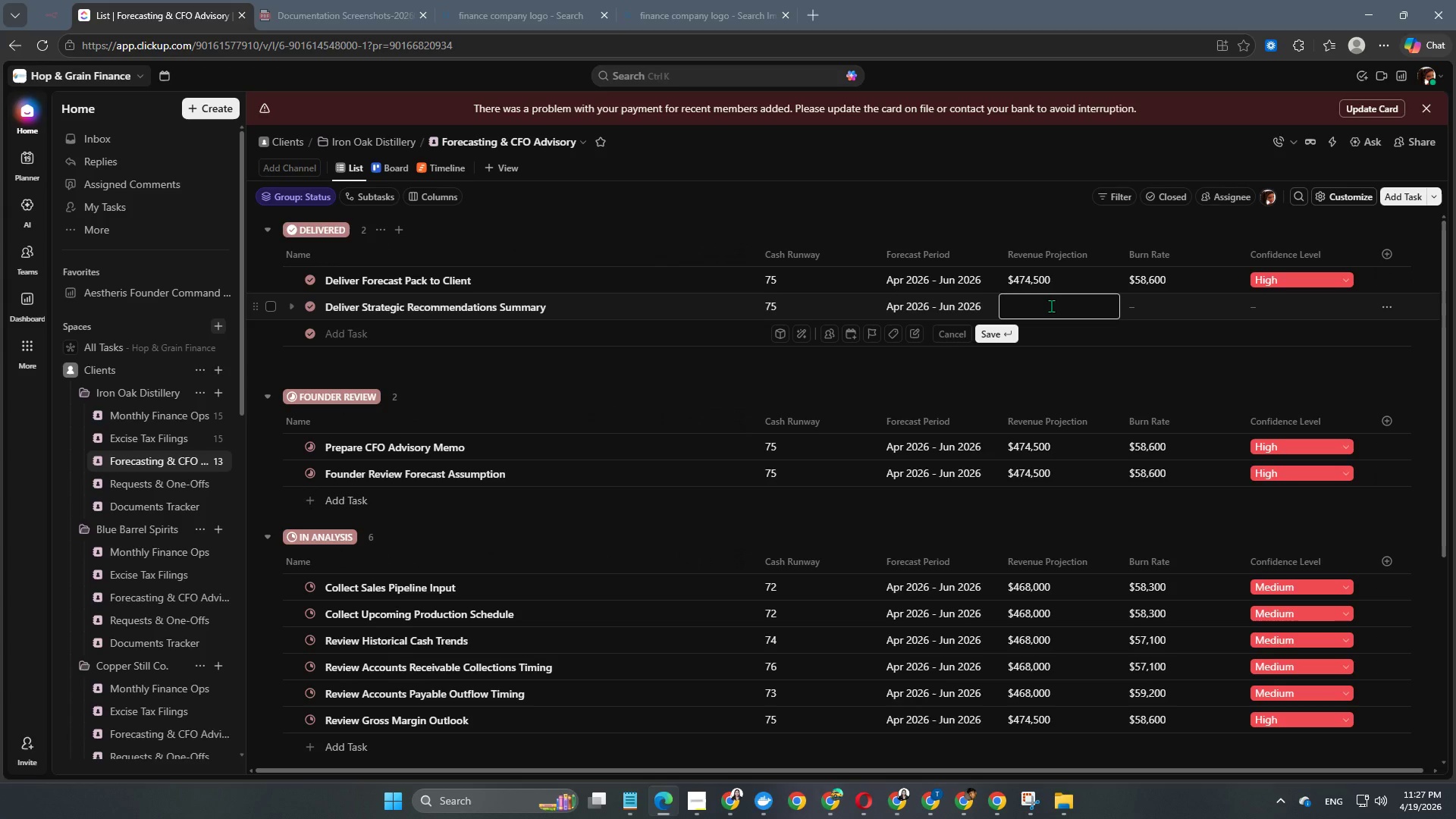 
key(Numpad4)
 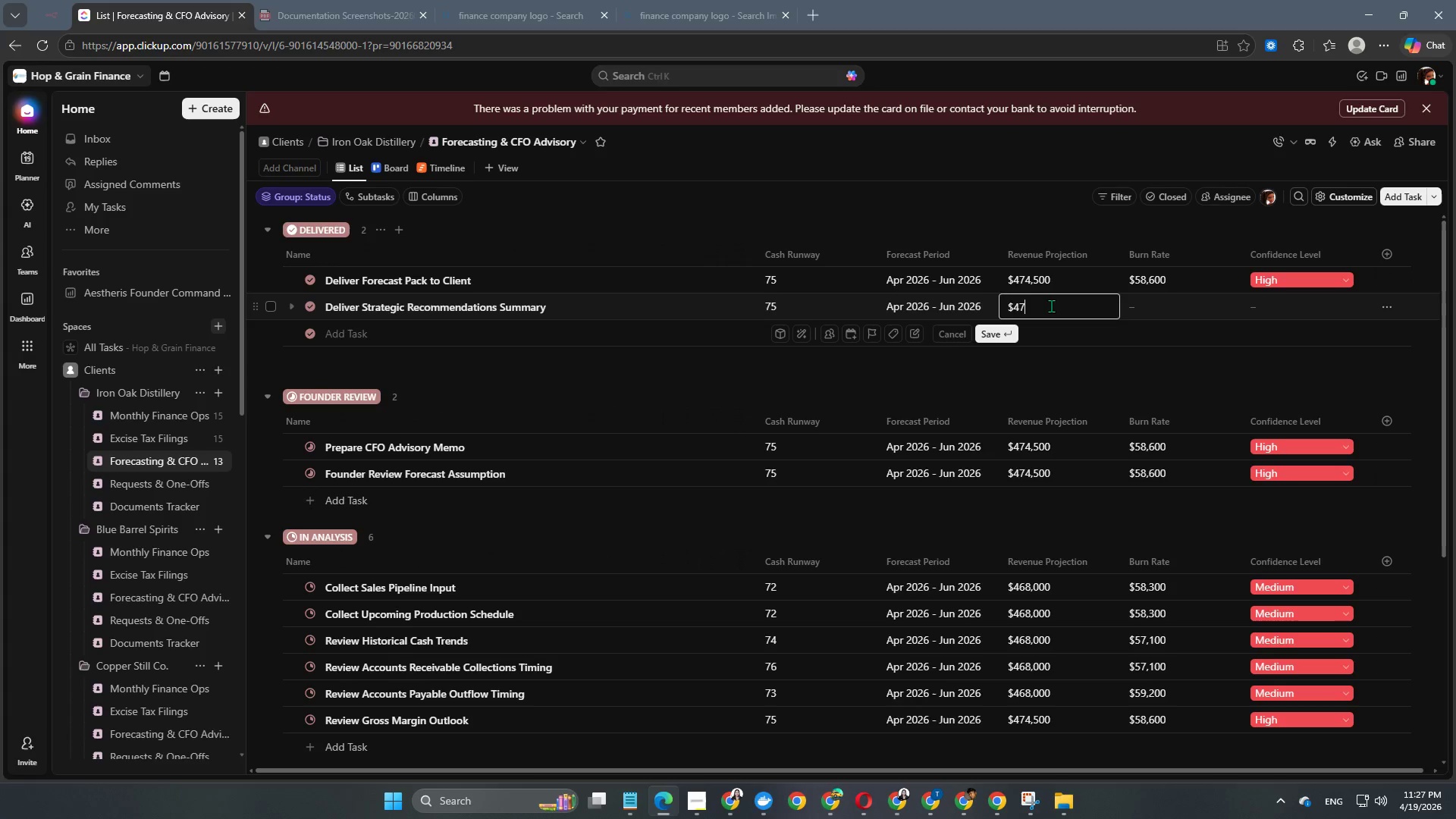 
key(Numpad7)
 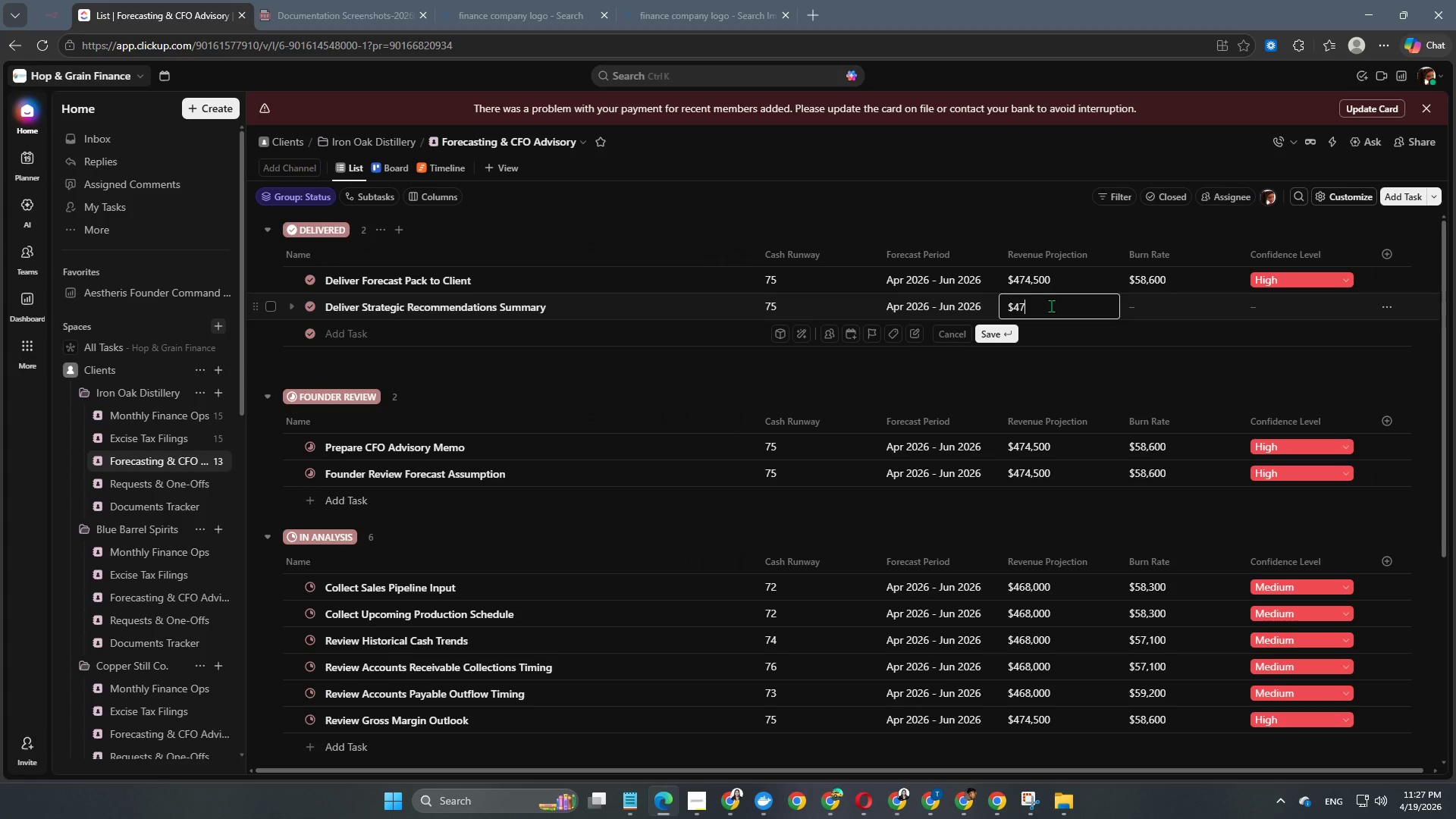 
key(Numpad4)
 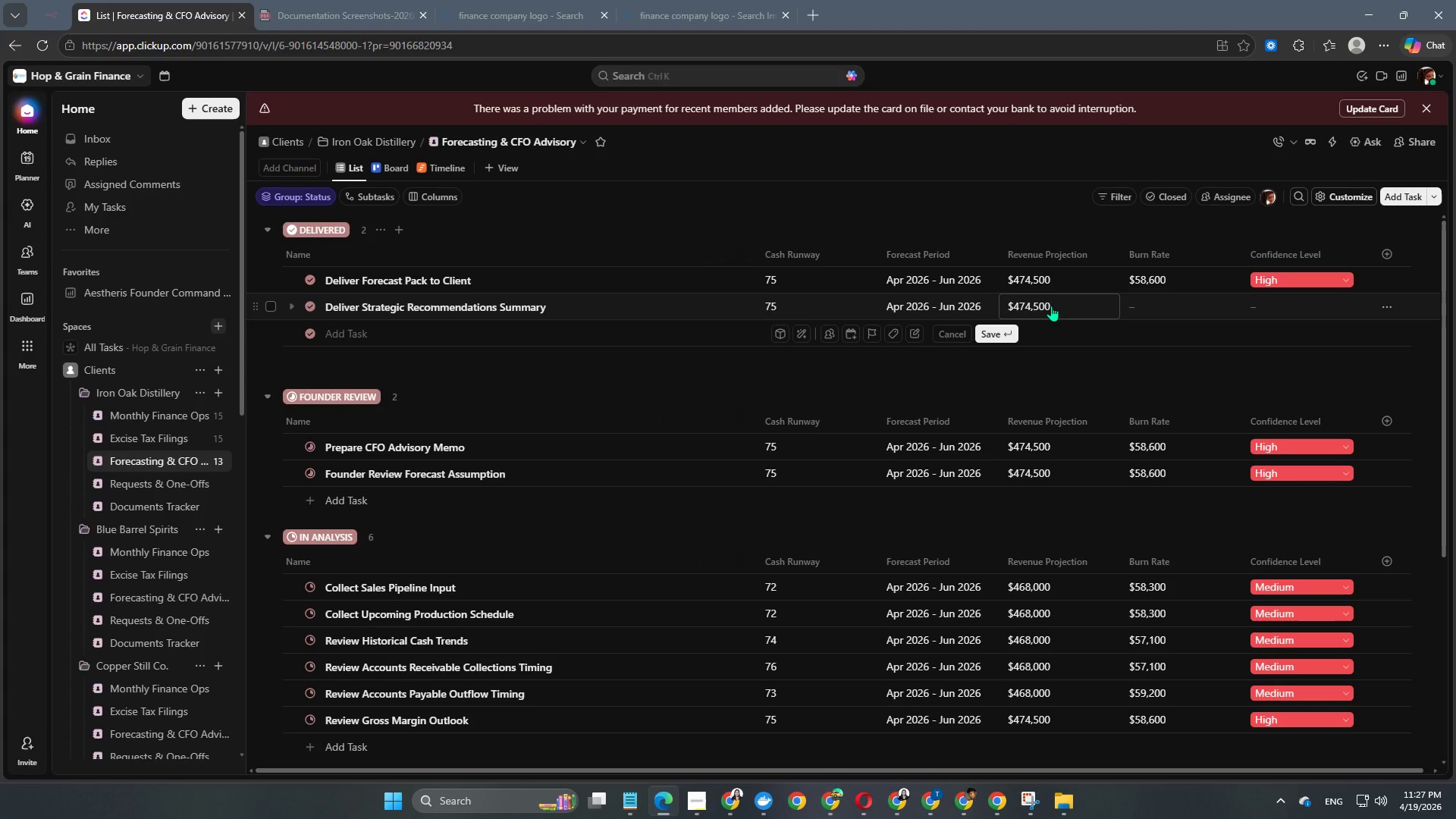 
key(Numpad5)
 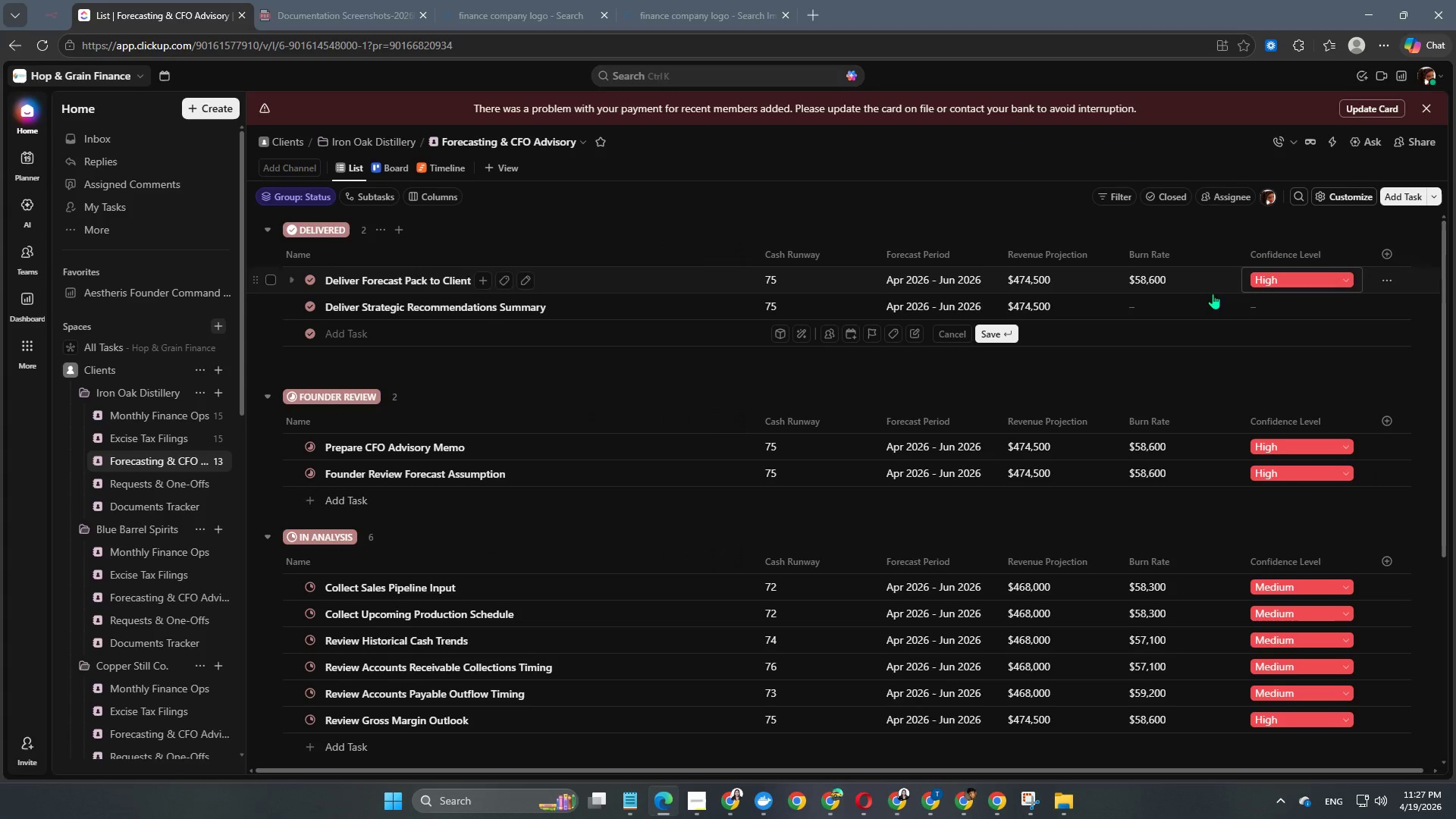 
left_click([1143, 313])
 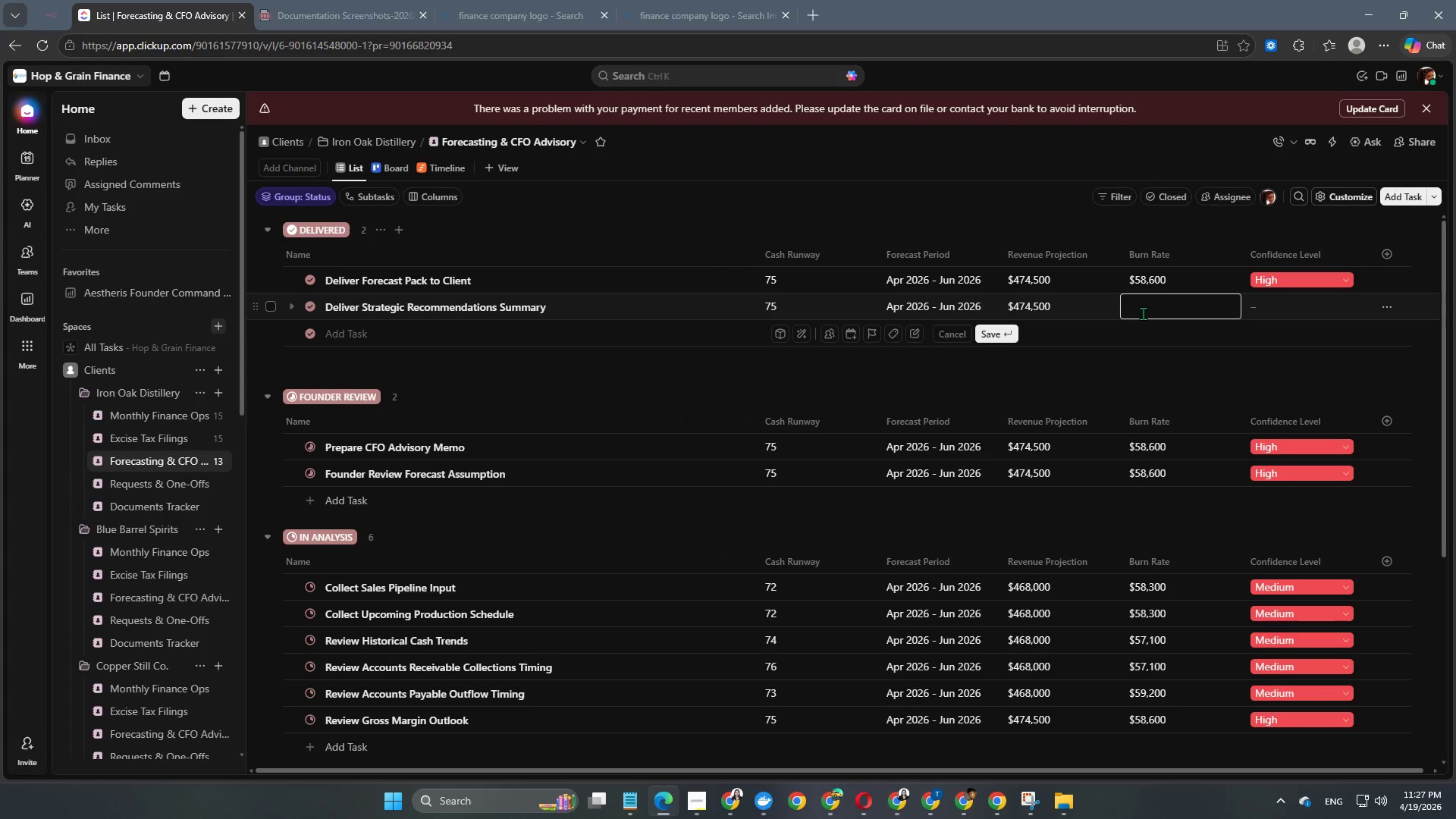 
key(Numpad5)
 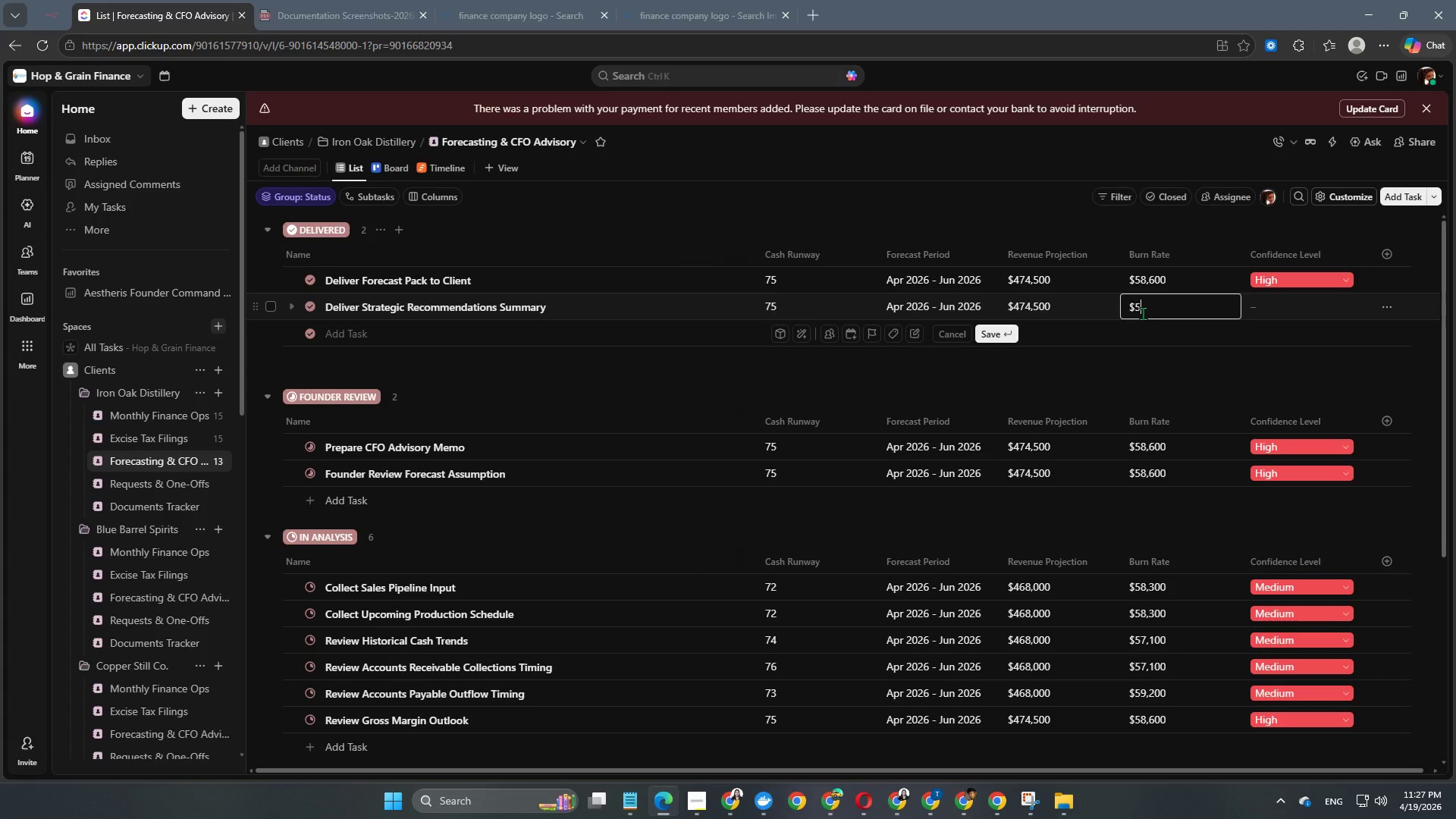 
key(Numpad8)
 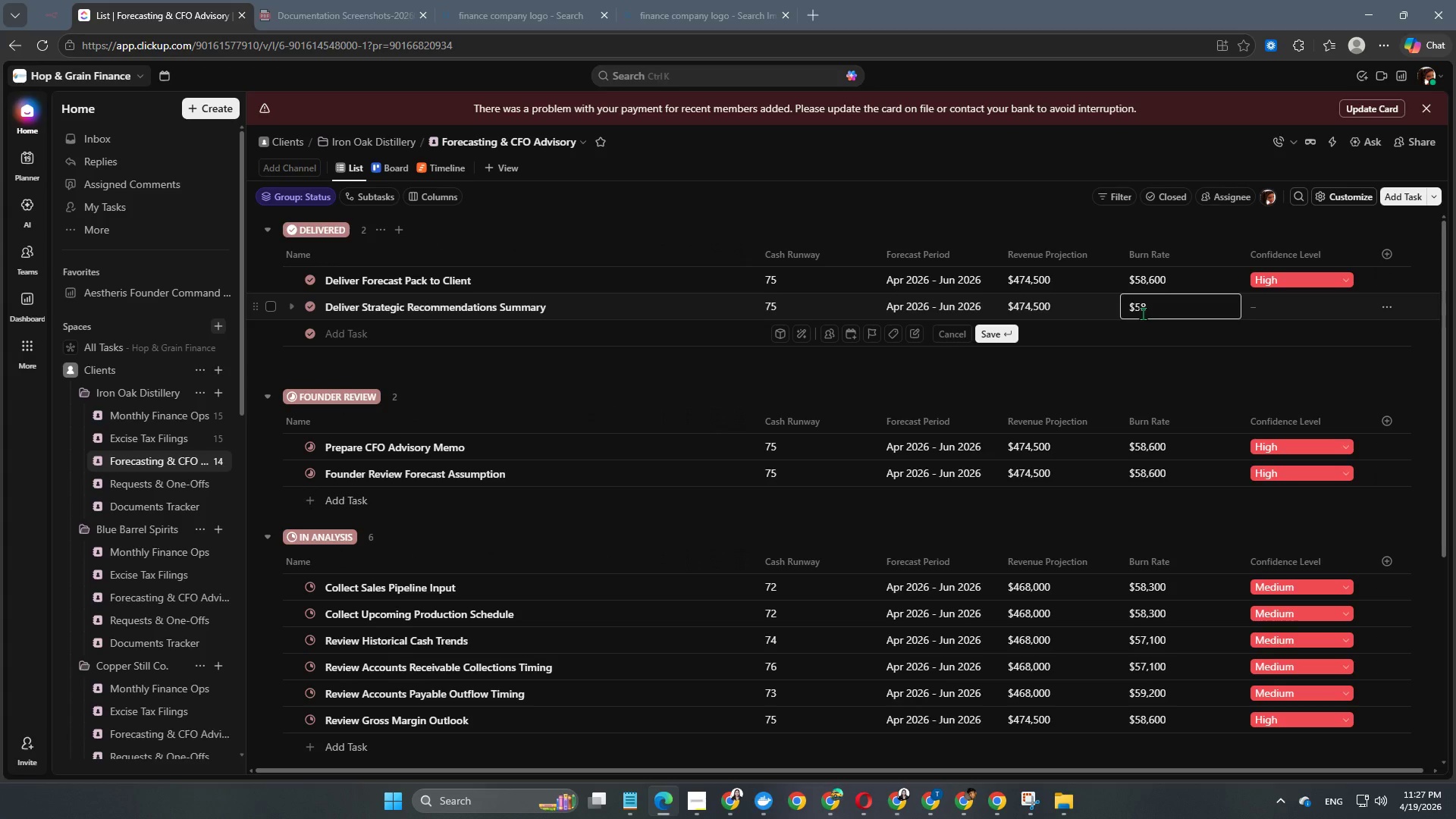 
key(Numpad6)
 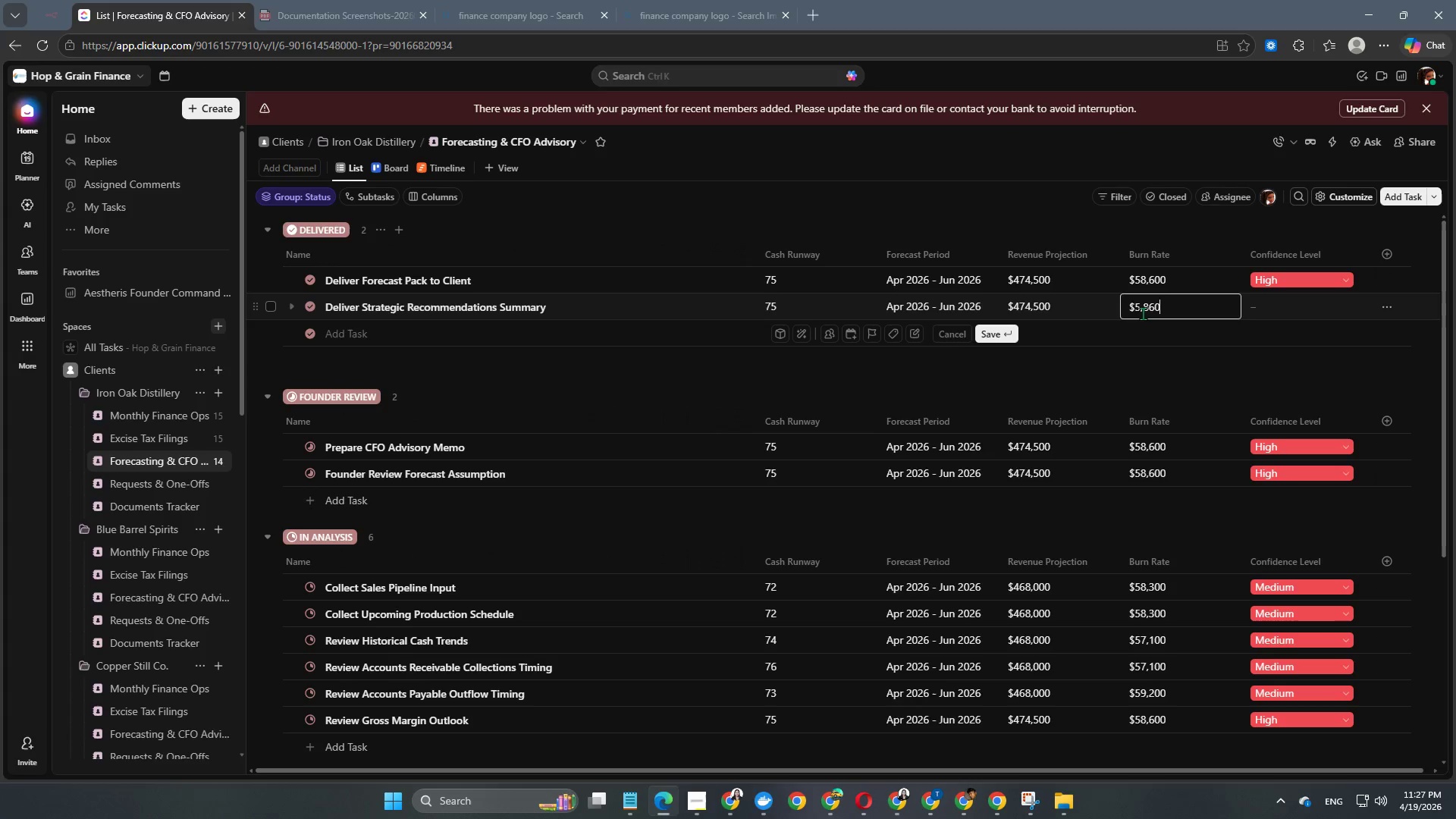 
key(Numpad0)
 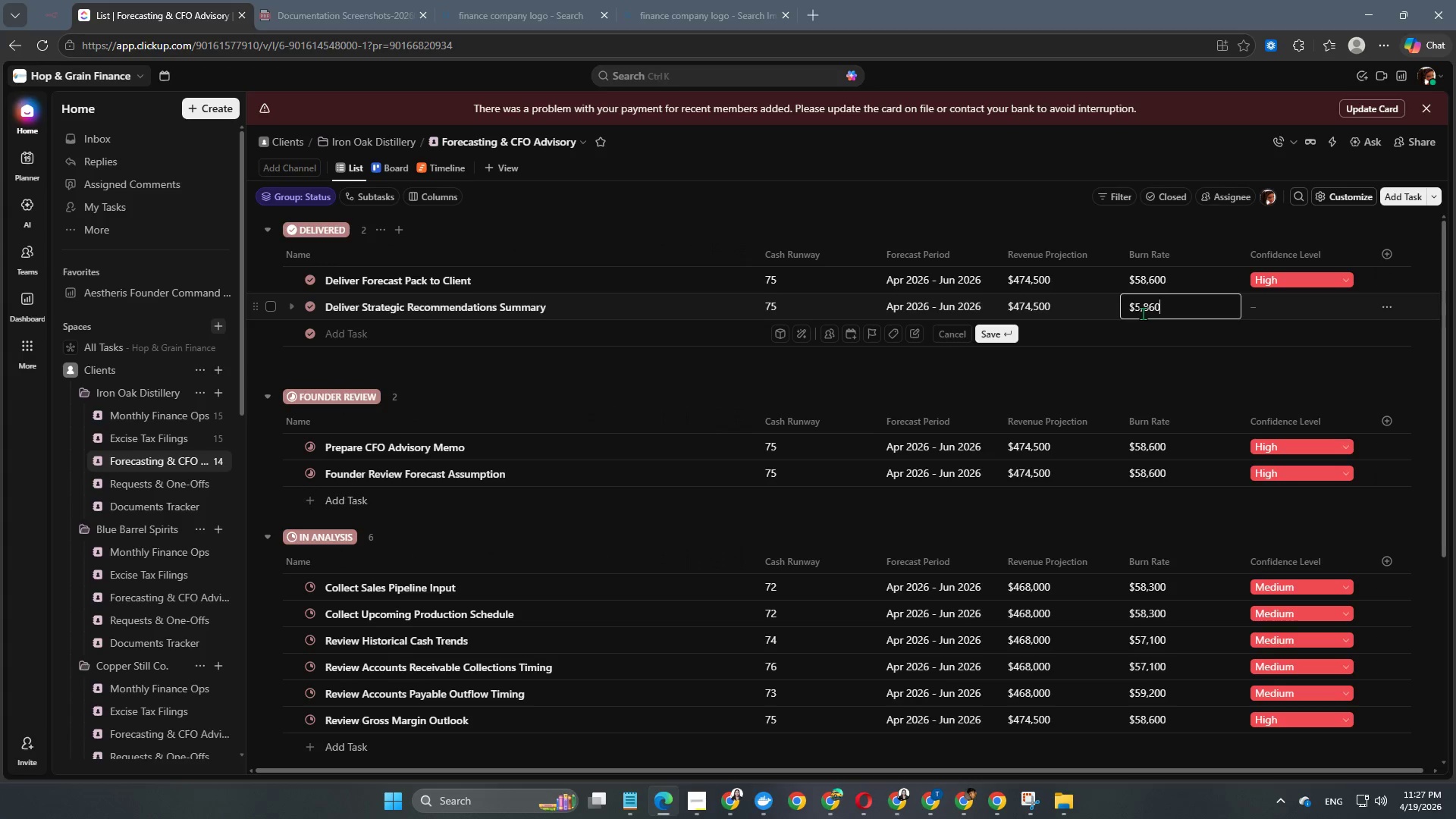 
key(Numpad0)
 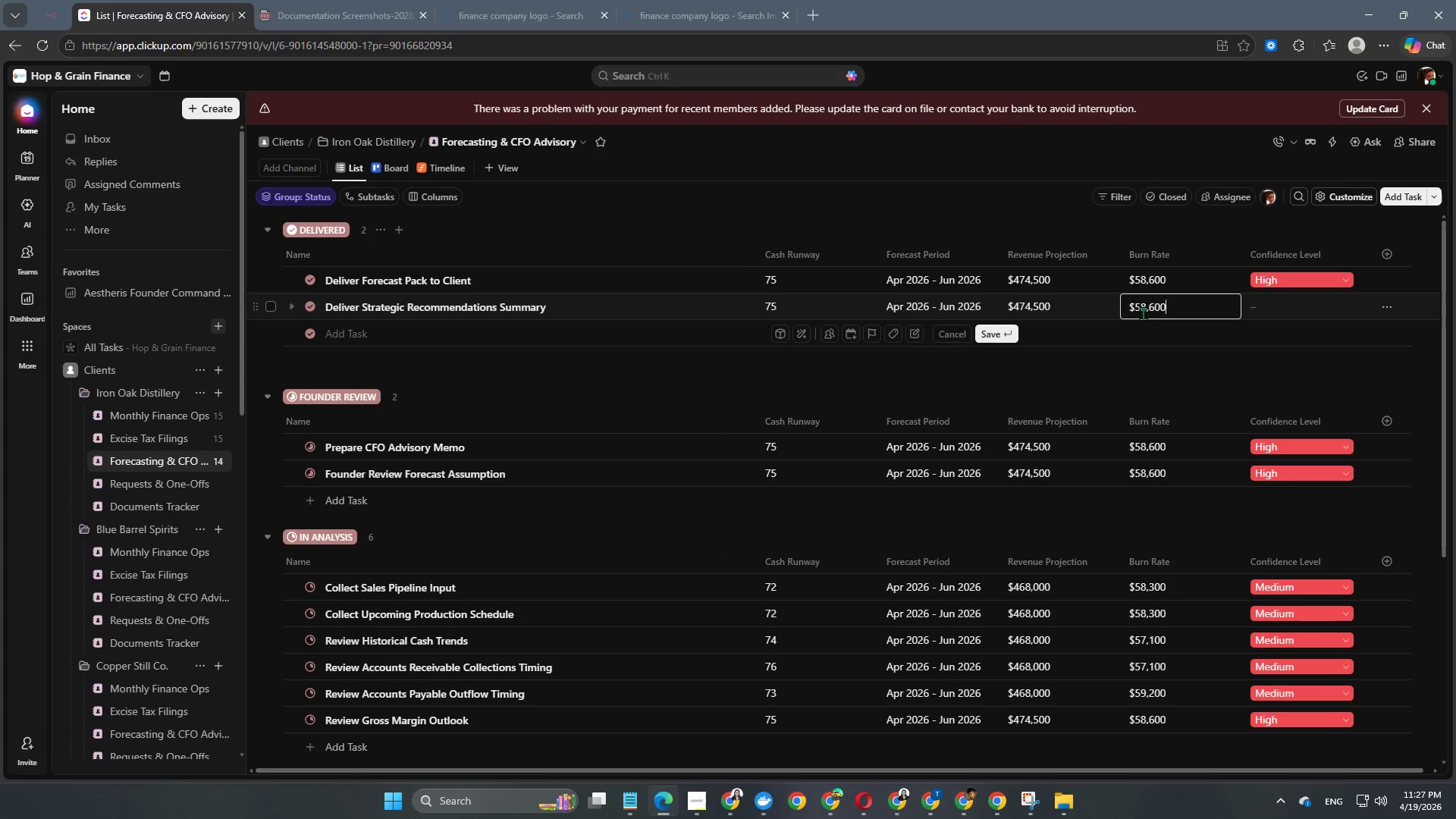 
key(NumpadEnter)
 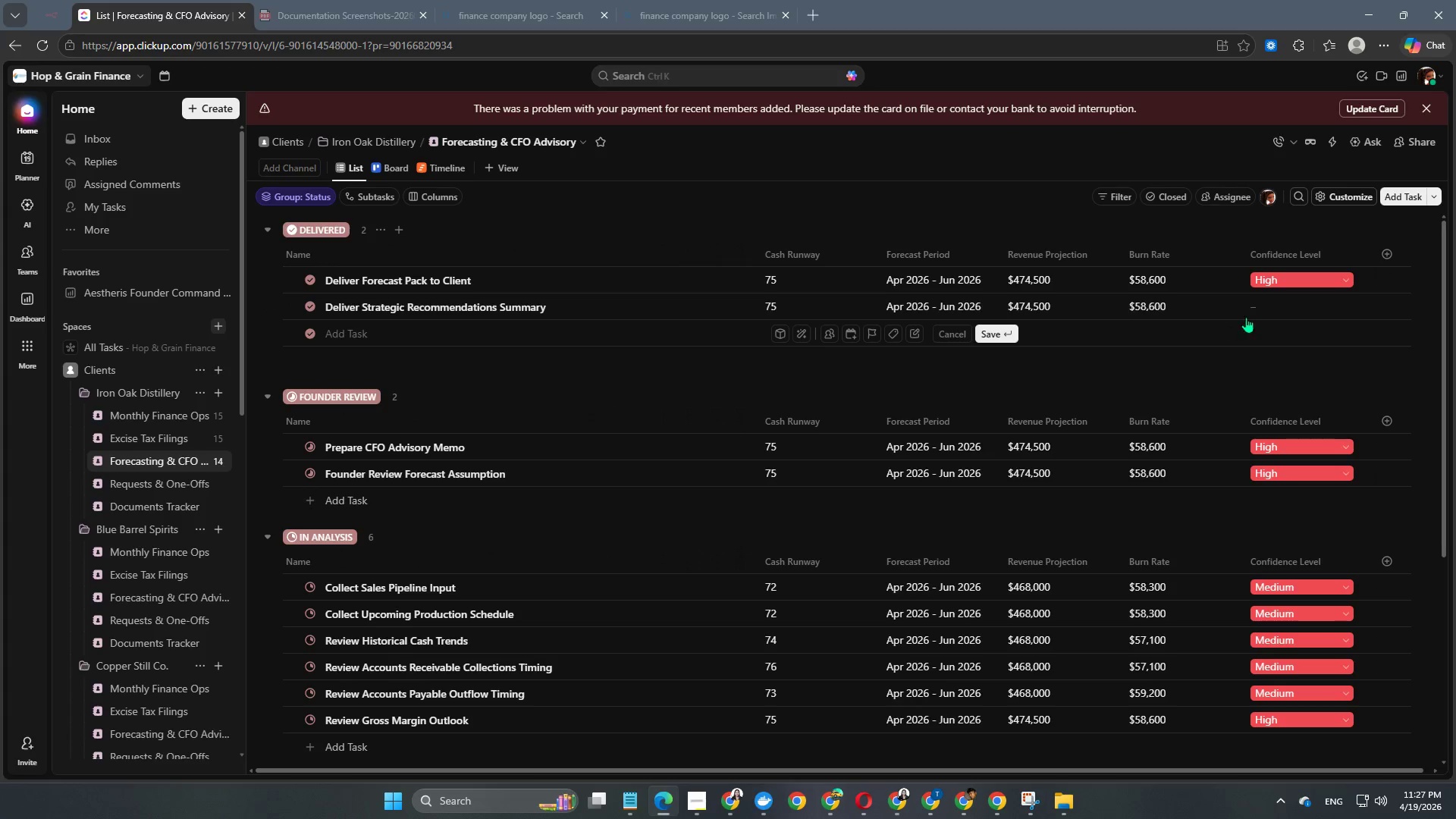 
left_click([1280, 300])
 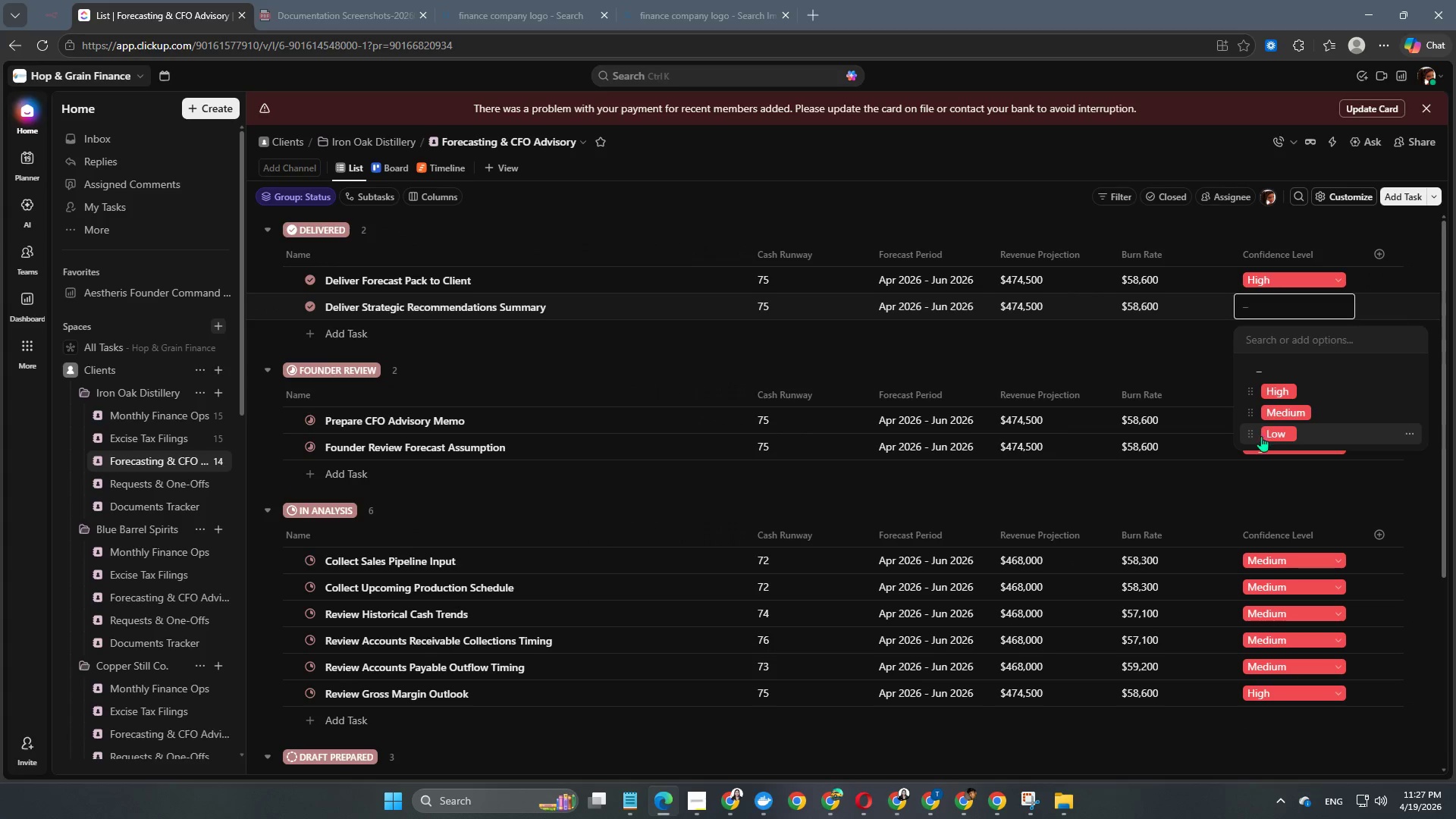 
left_click([1286, 393])
 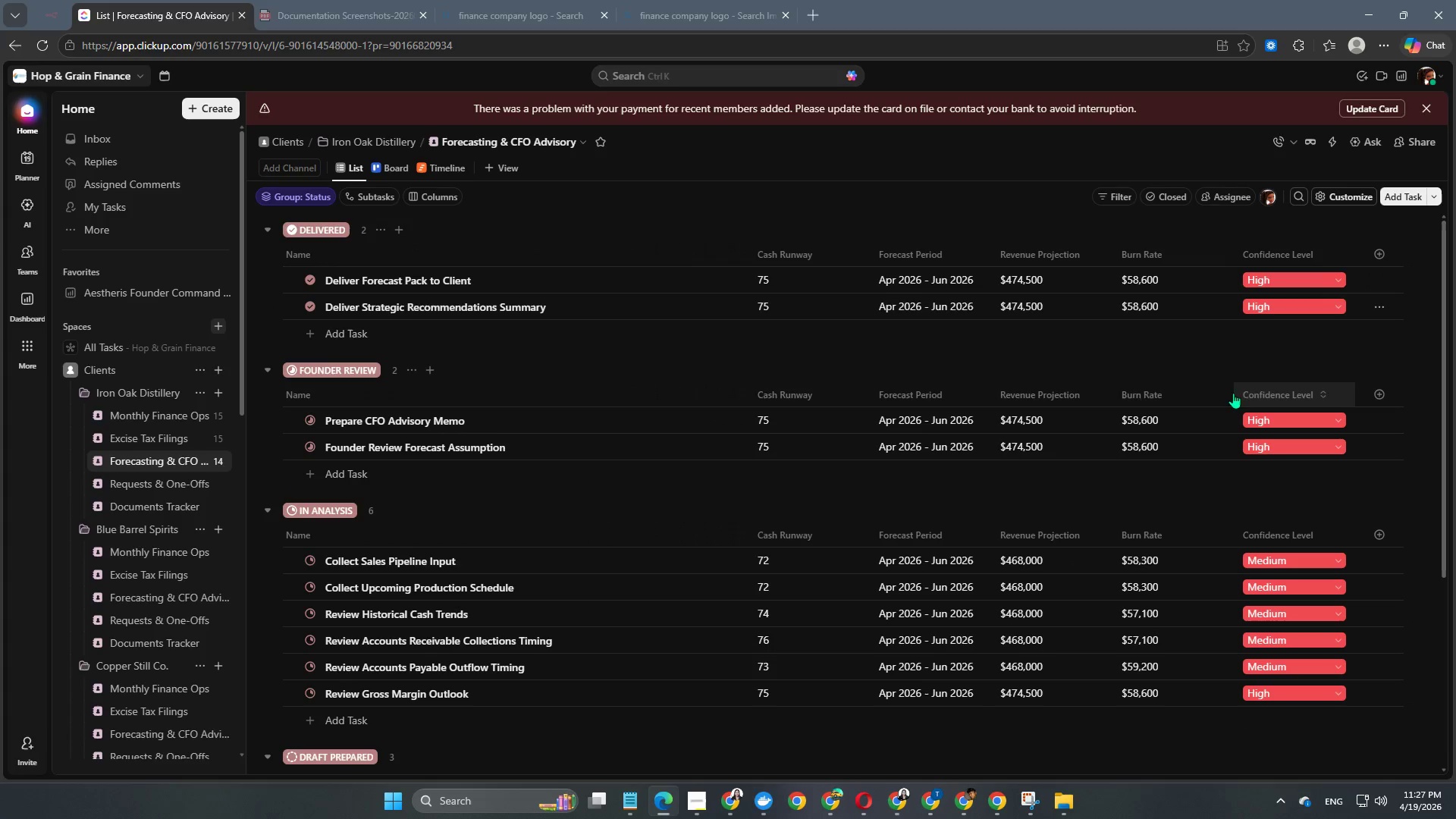 
scroll: coordinate [1071, 483], scroll_direction: down, amount: 3.0
 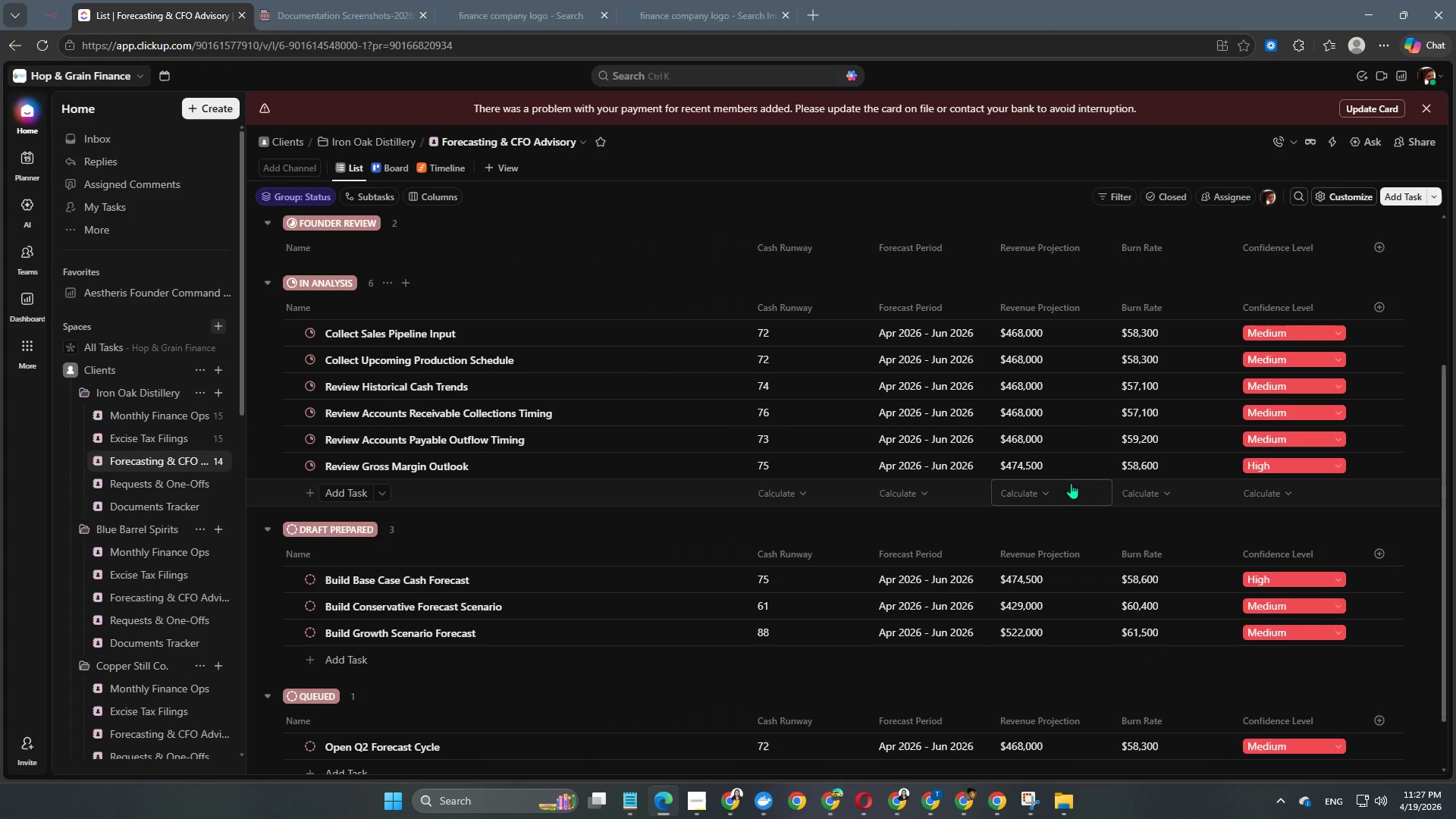 
scroll: coordinate [368, 402], scroll_direction: up, amount: 4.0
 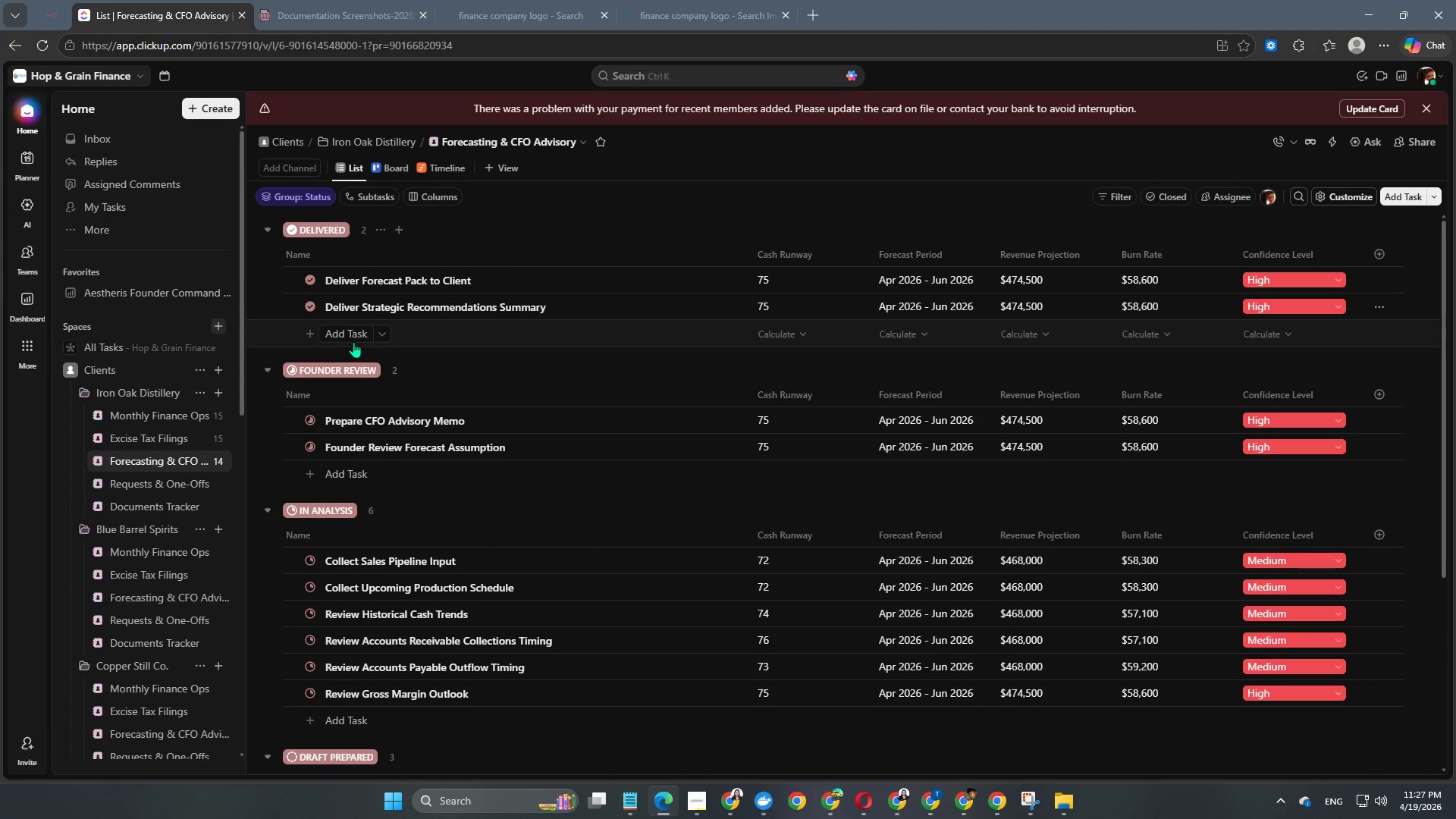 
left_click([352, 340])
 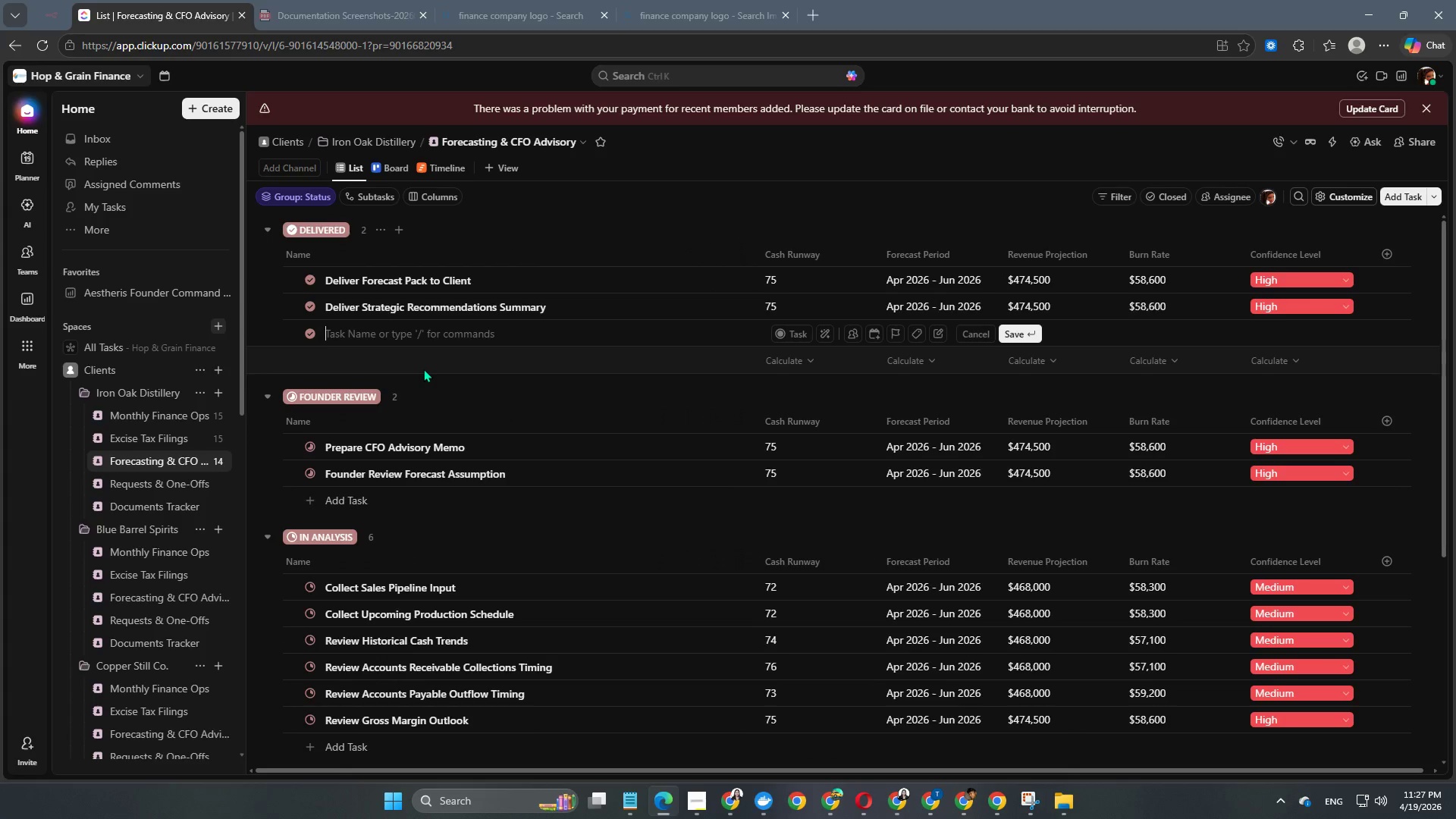 
type(Cloe)
key(Backspace)
type(se Quarterly Forecast Cycle)
 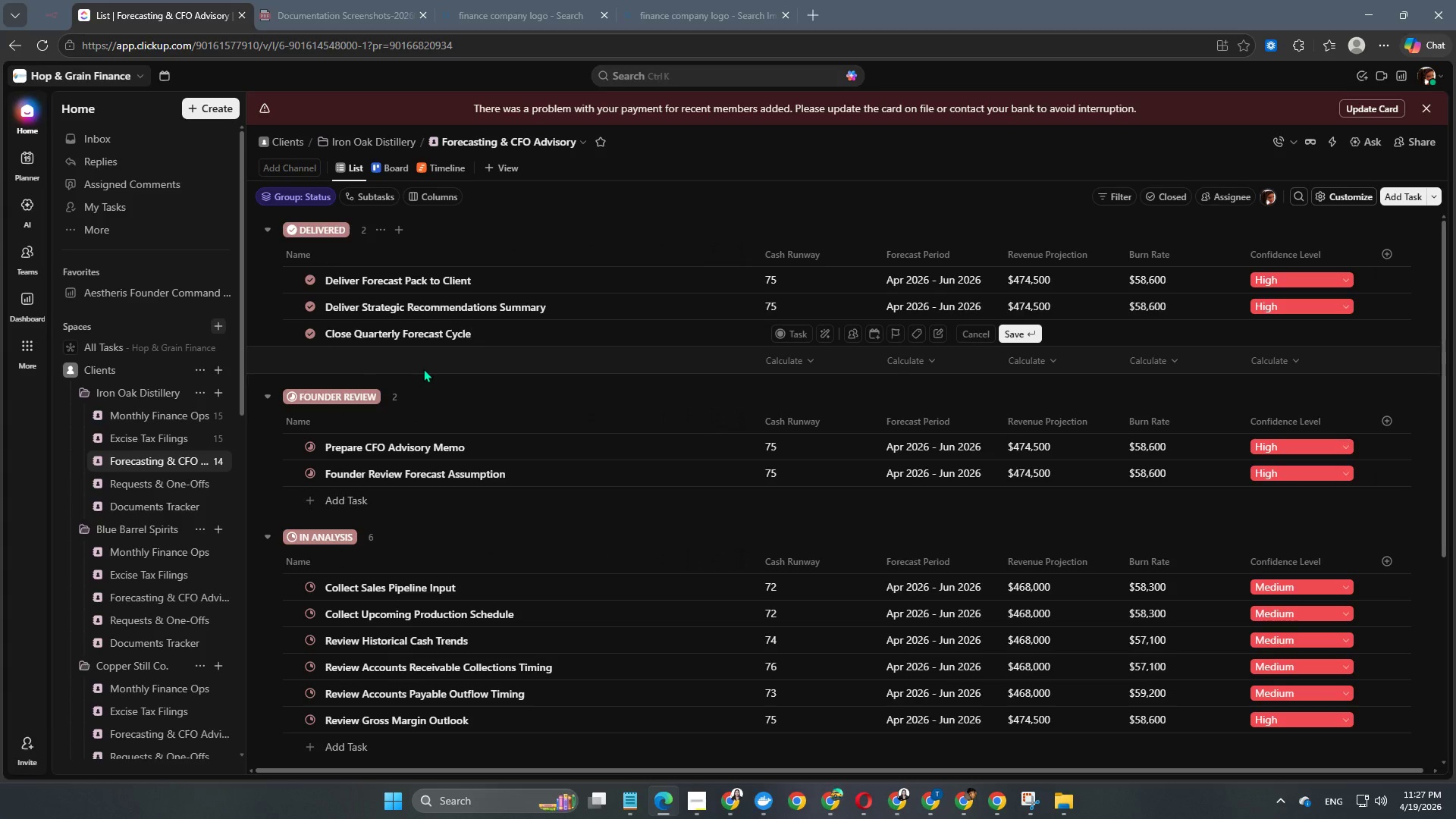 
wait(9.95)
 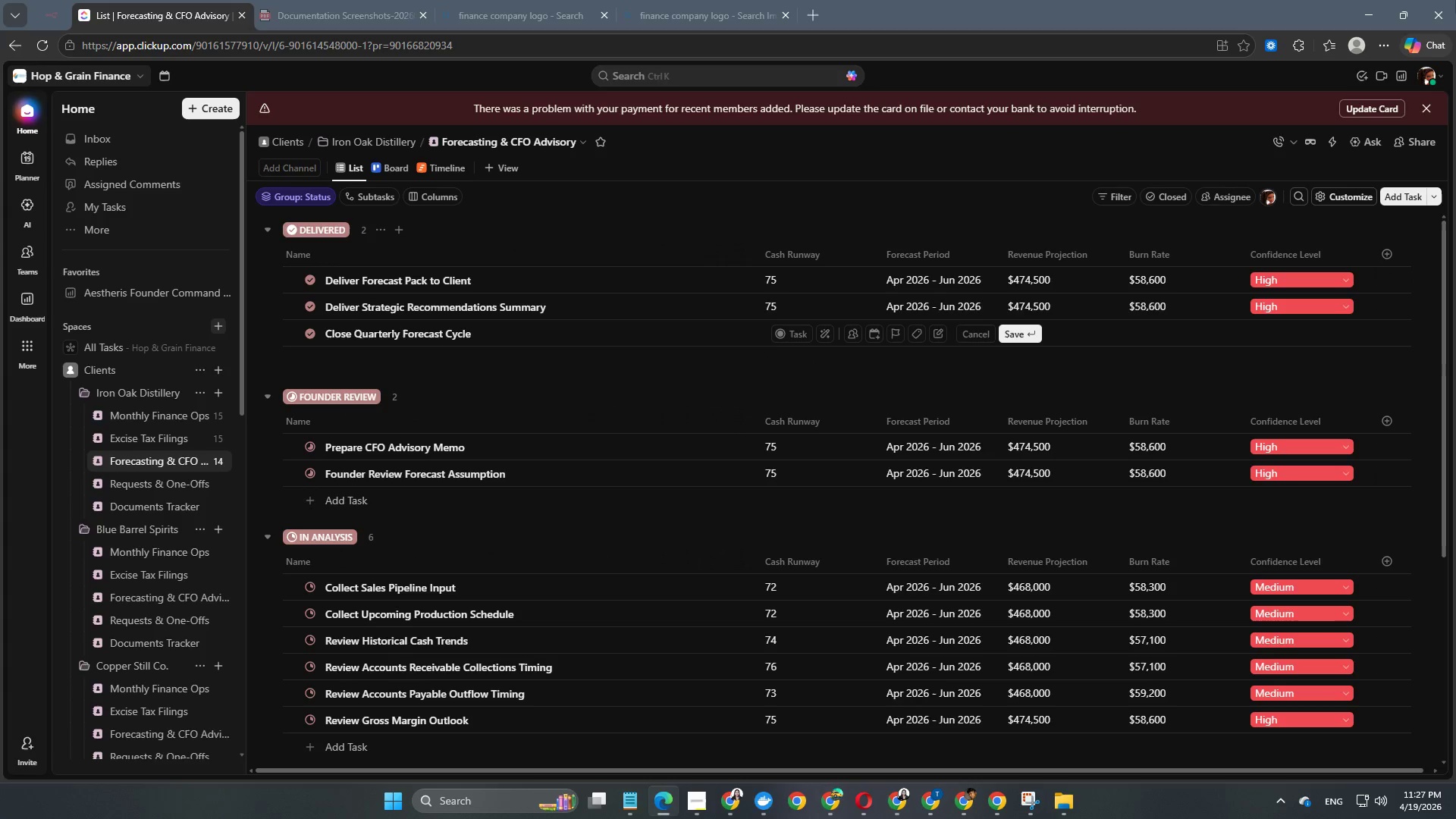 
key(NumpadEnter)
 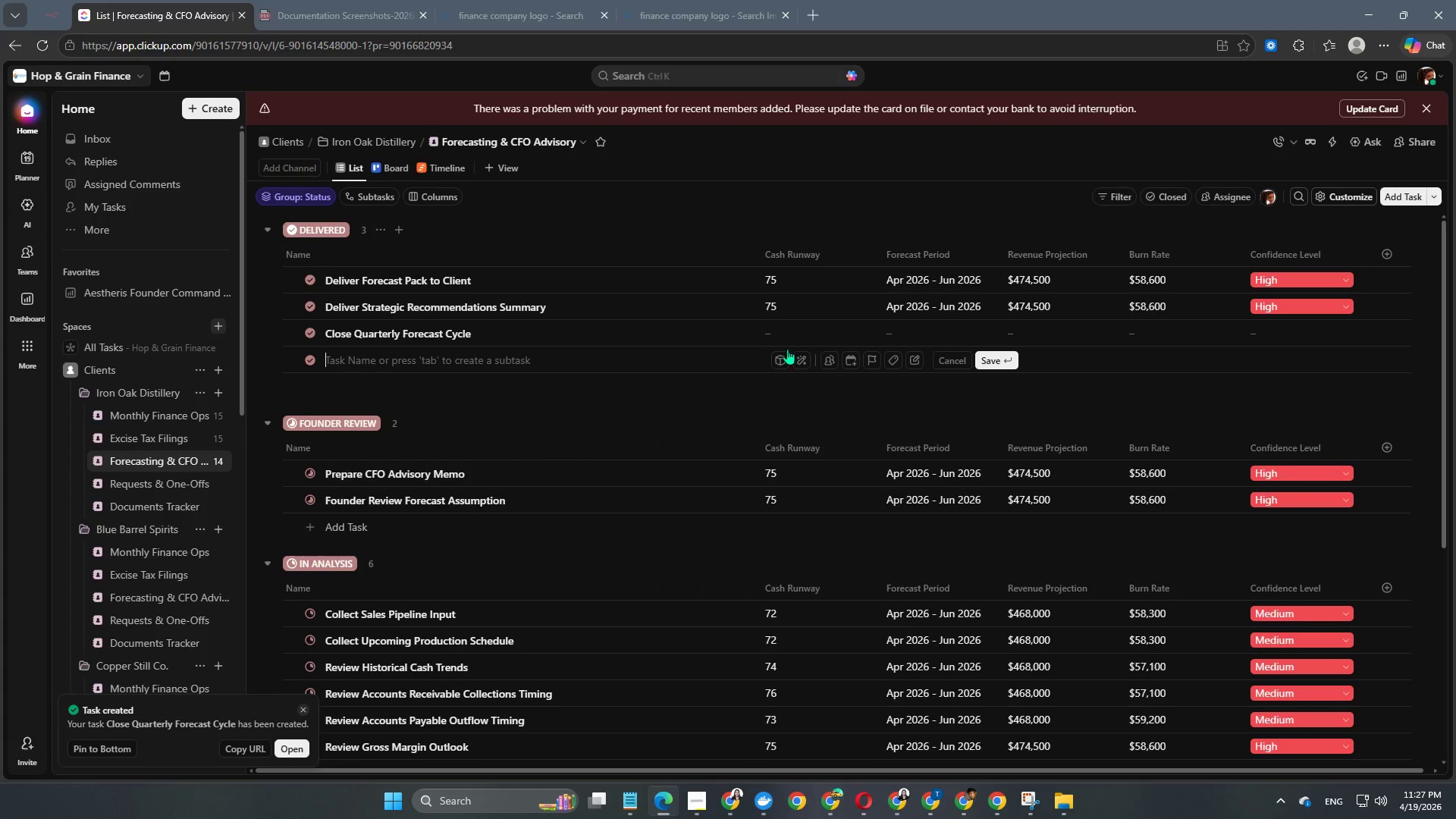 
left_click([795, 336])
 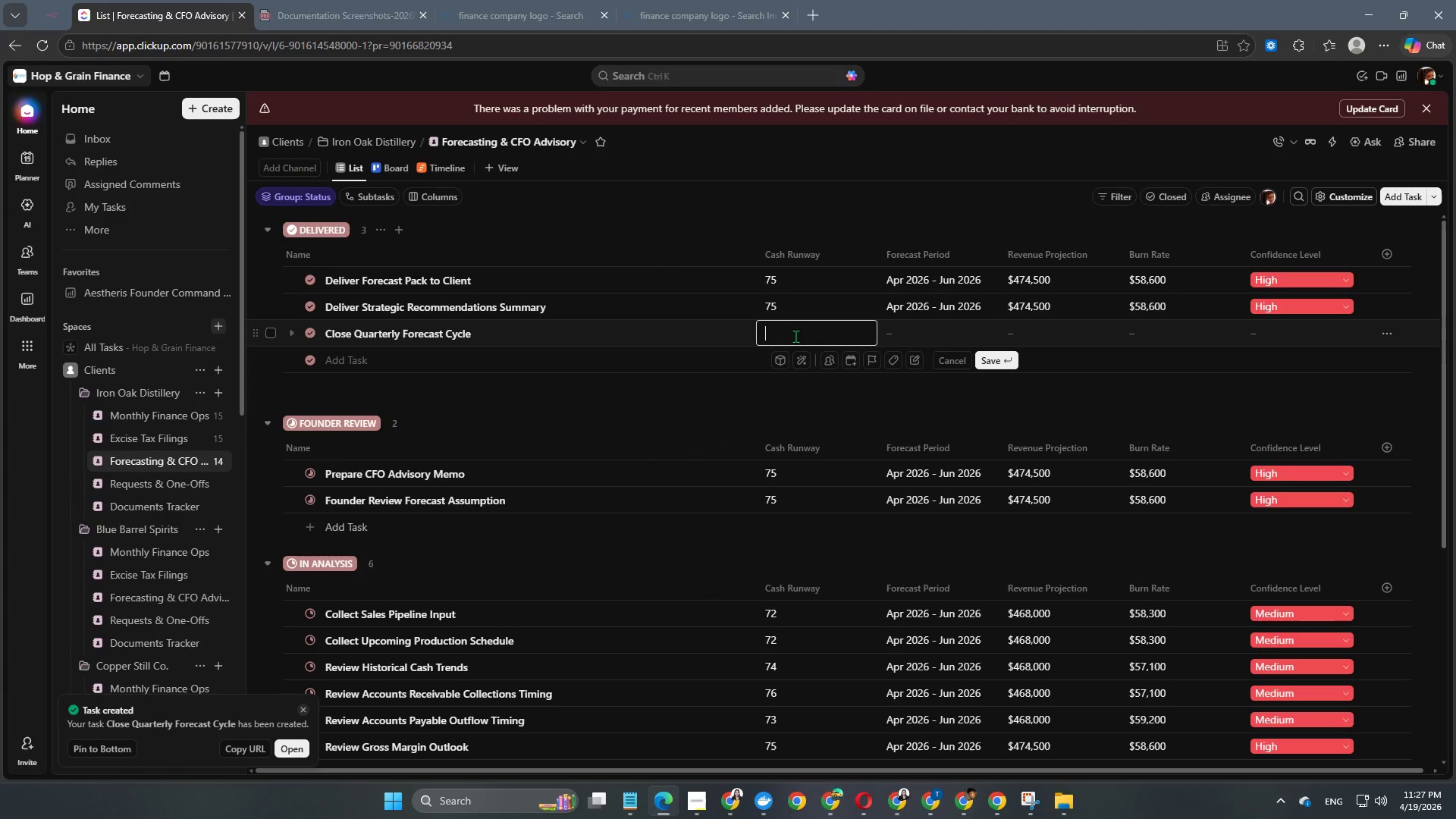 
key(Numpad7)
 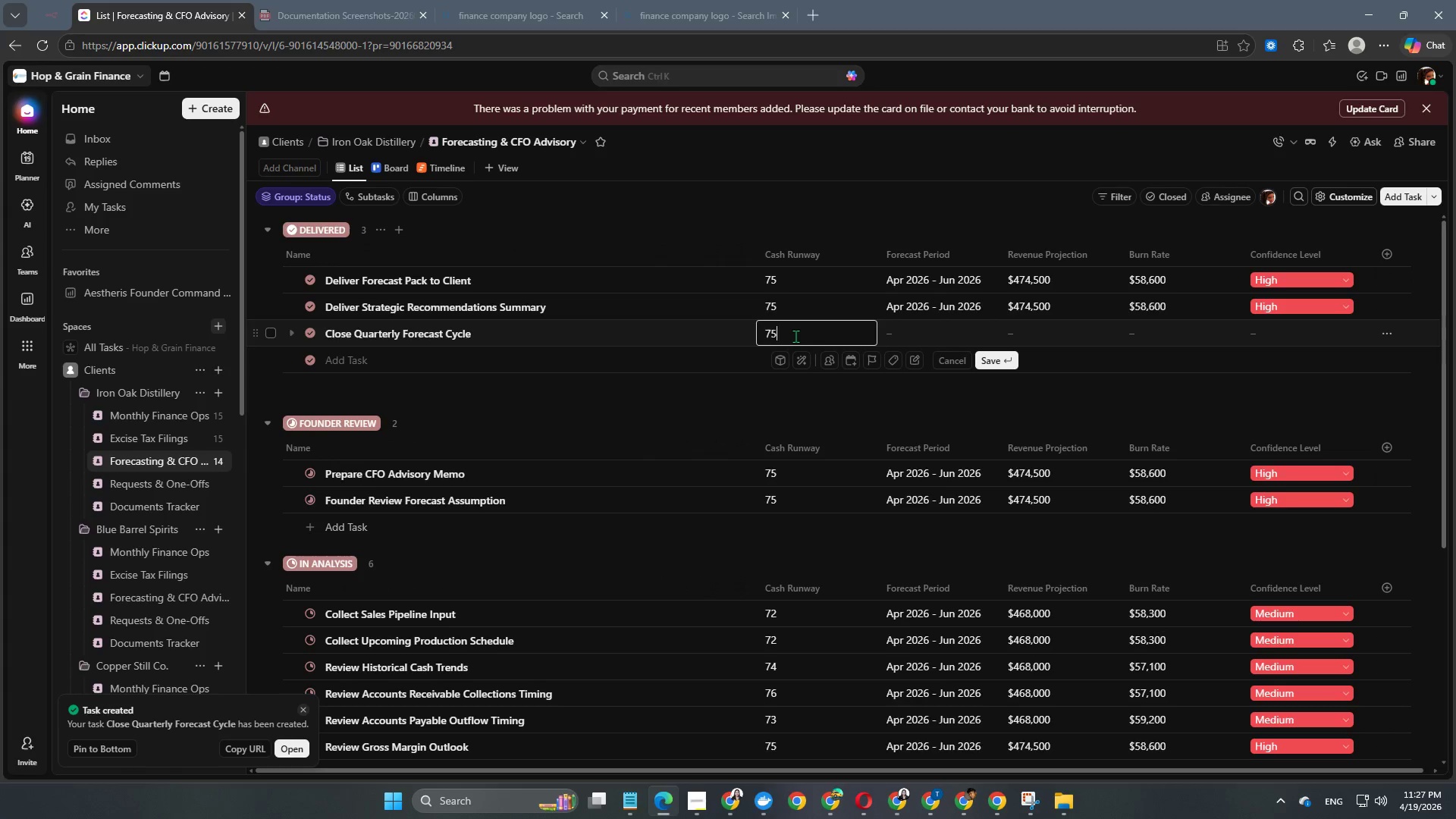 
key(Numpad5)
 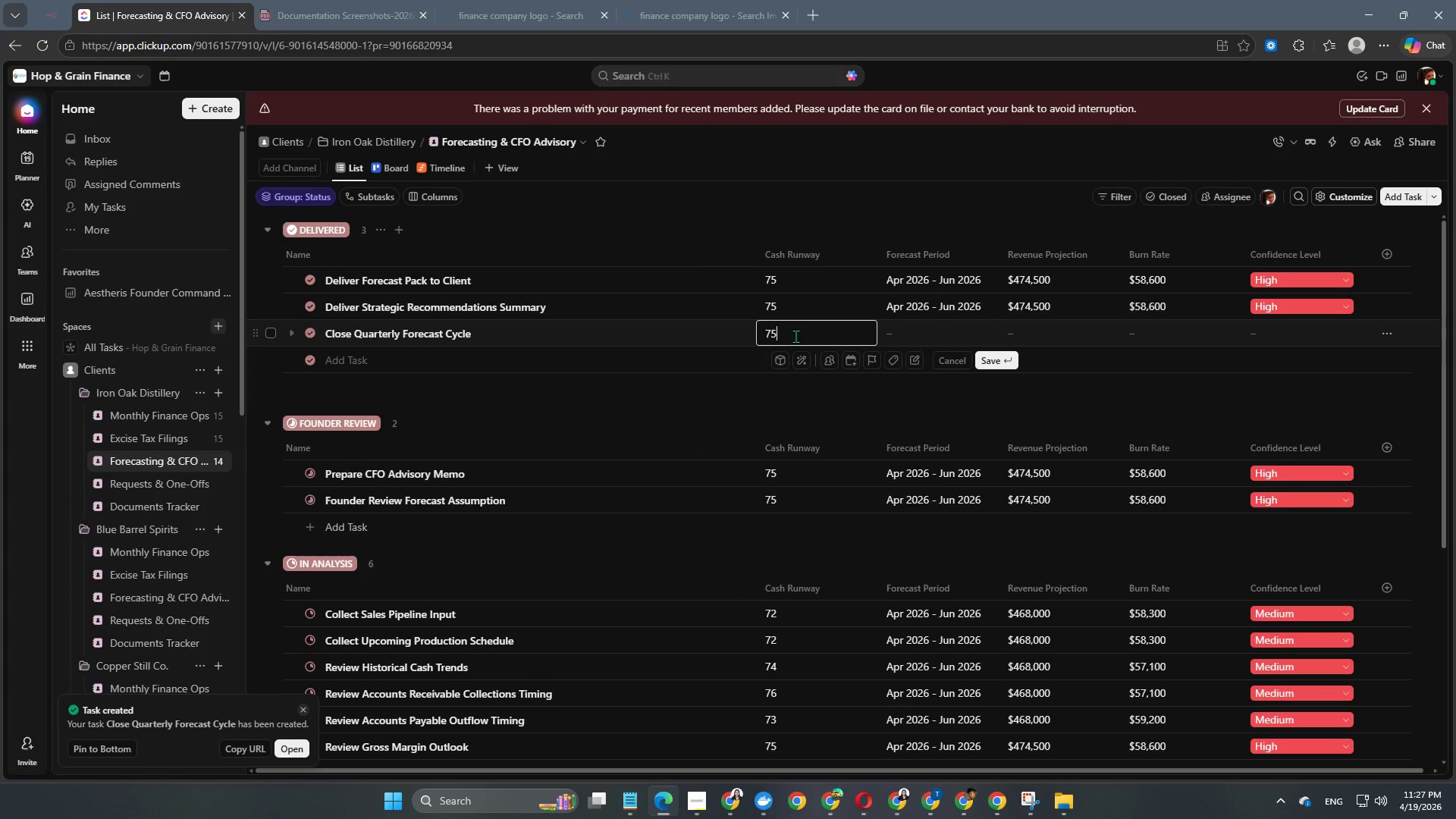 
key(NumpadEnter)
 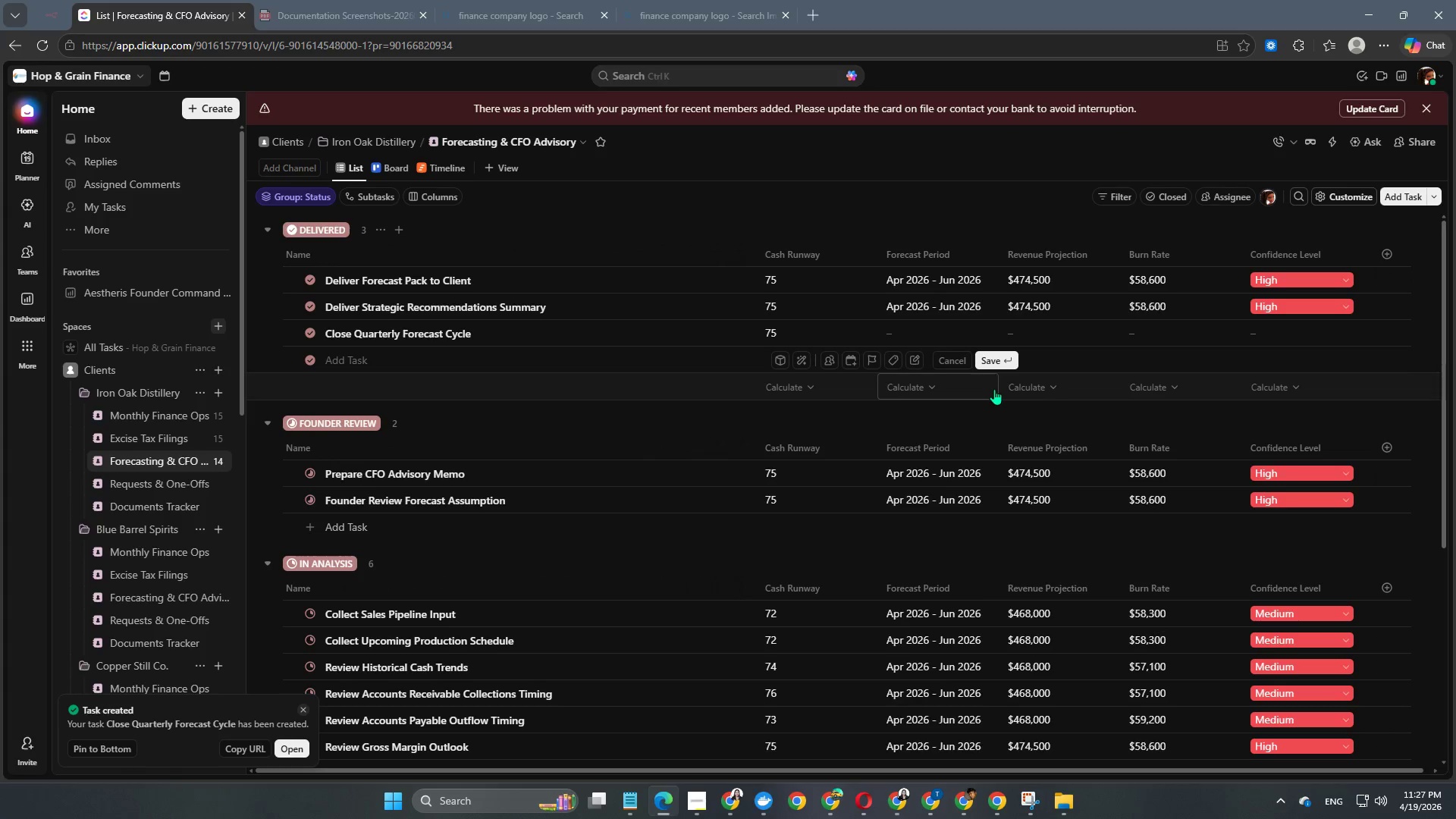 
left_click([969, 307])
 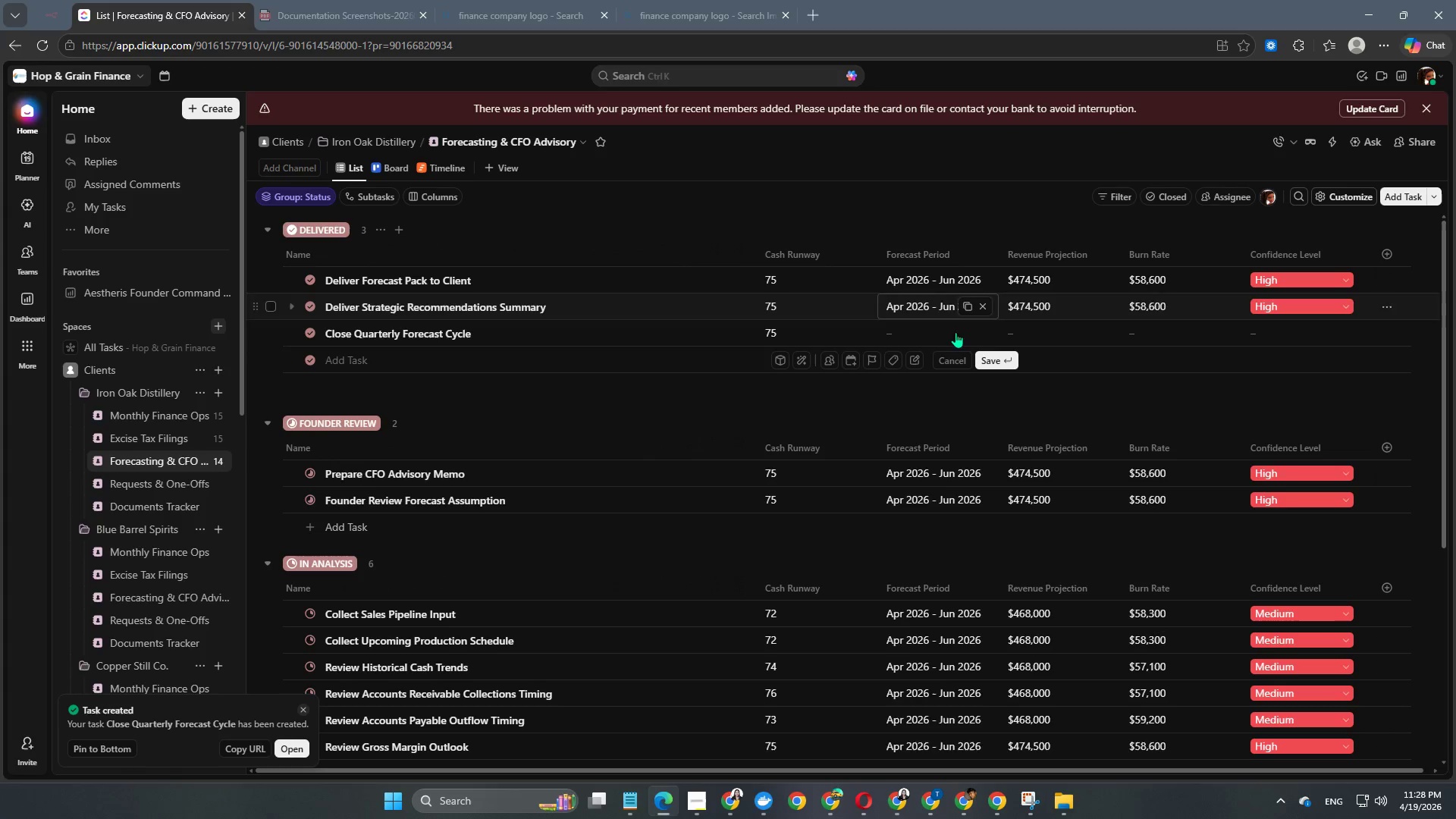 
double_click([949, 345])
 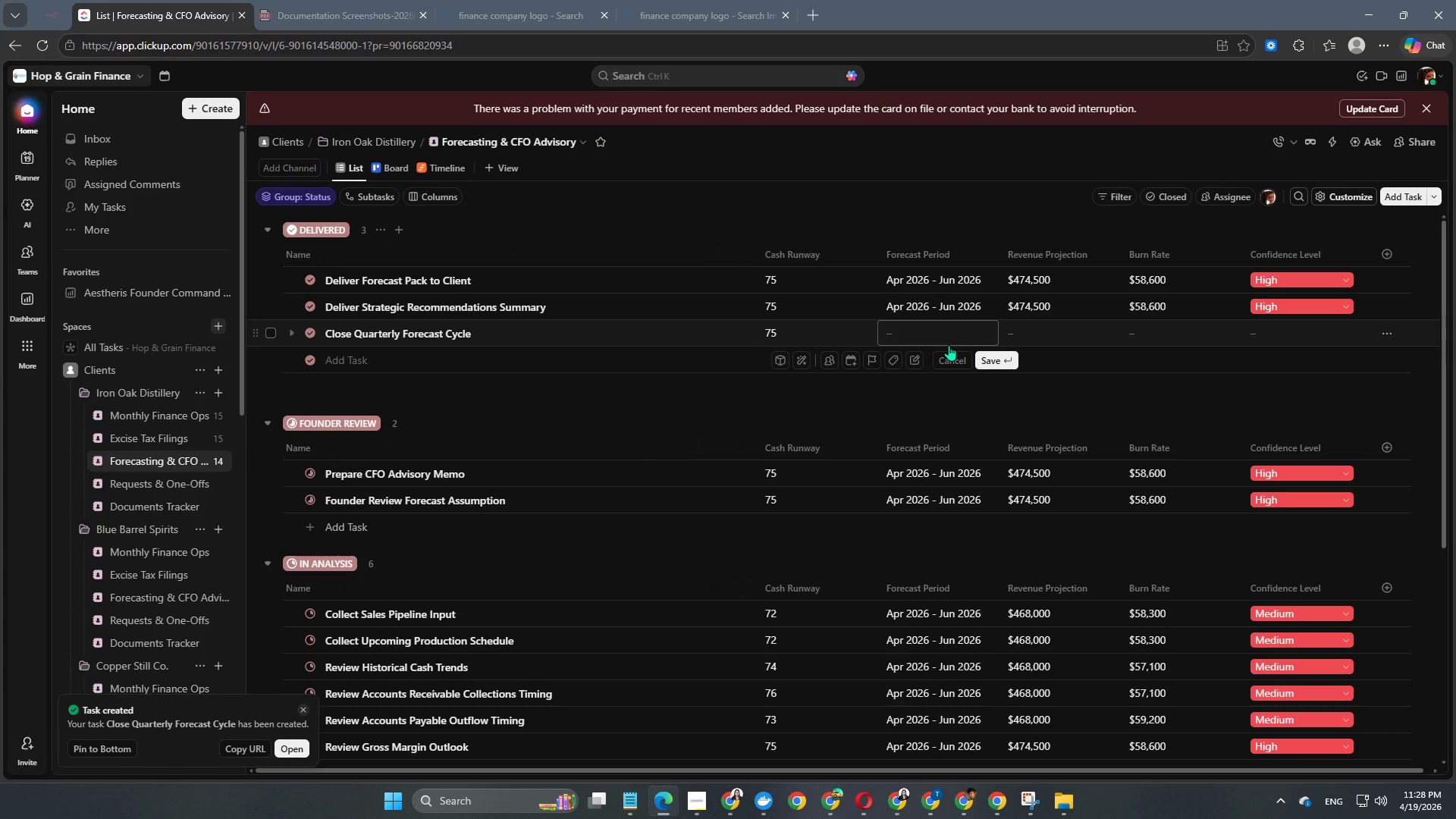 
key(Control+V)
 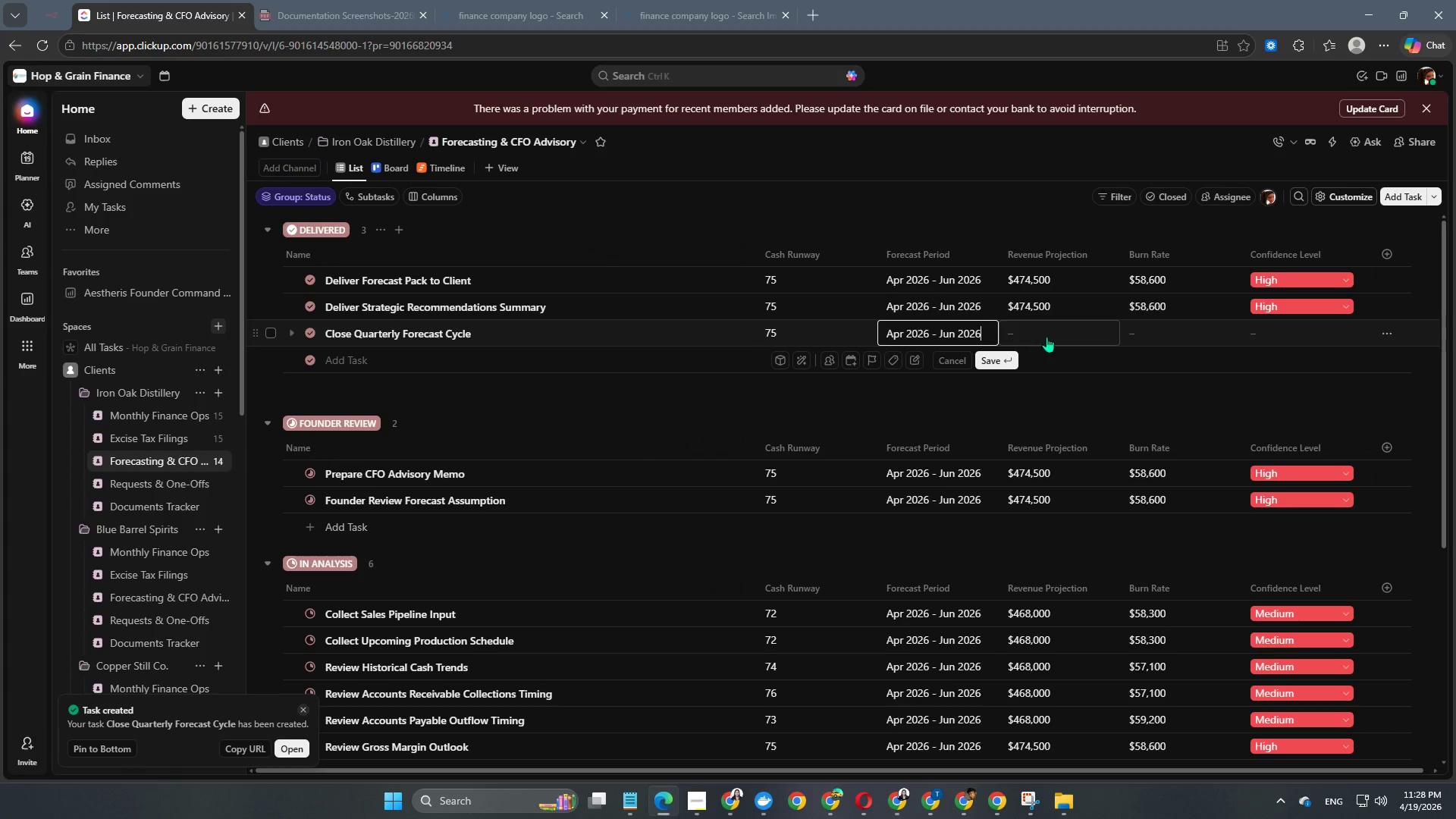 
left_click([1046, 337])
 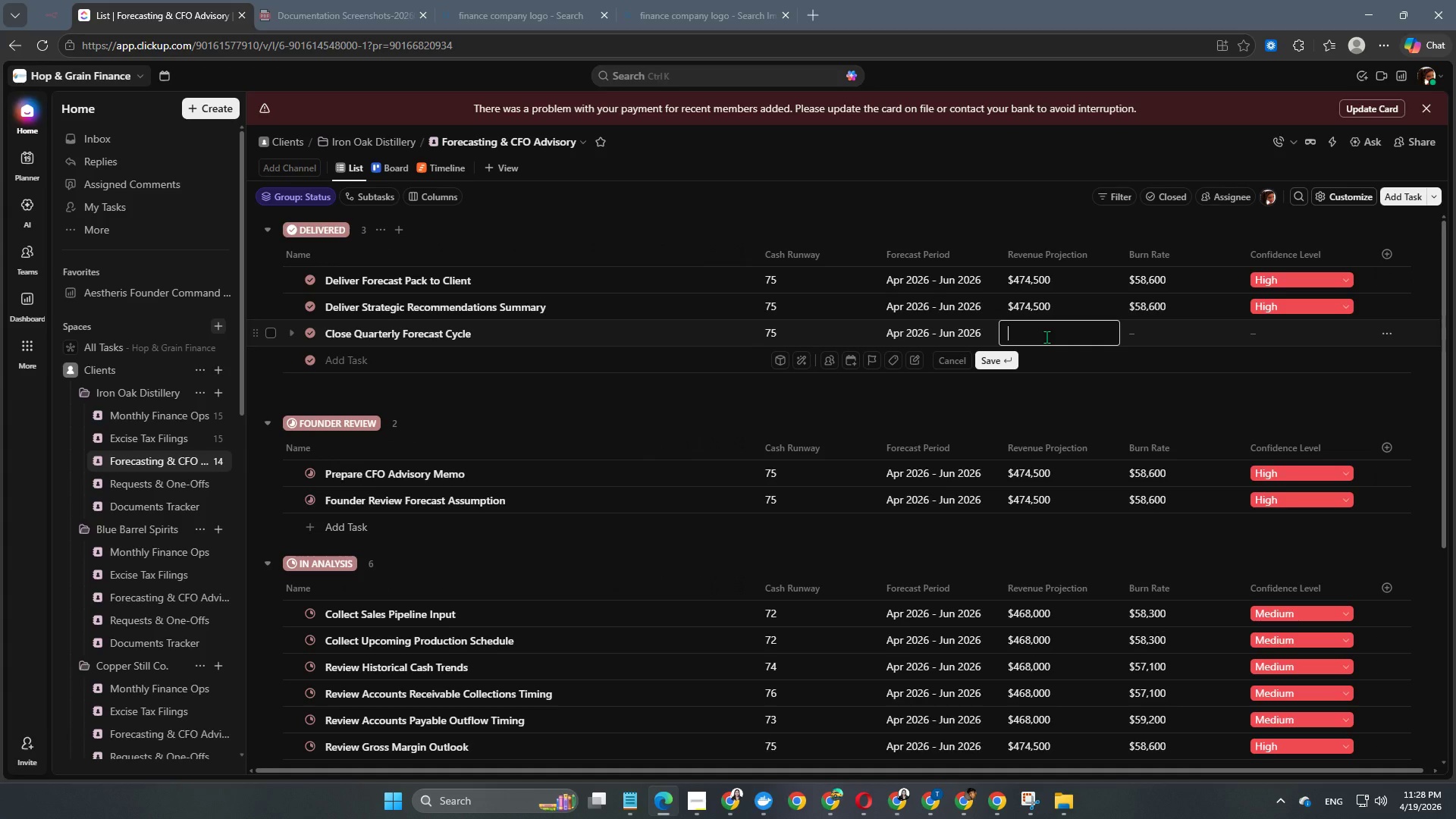 
key(Numpad4)
 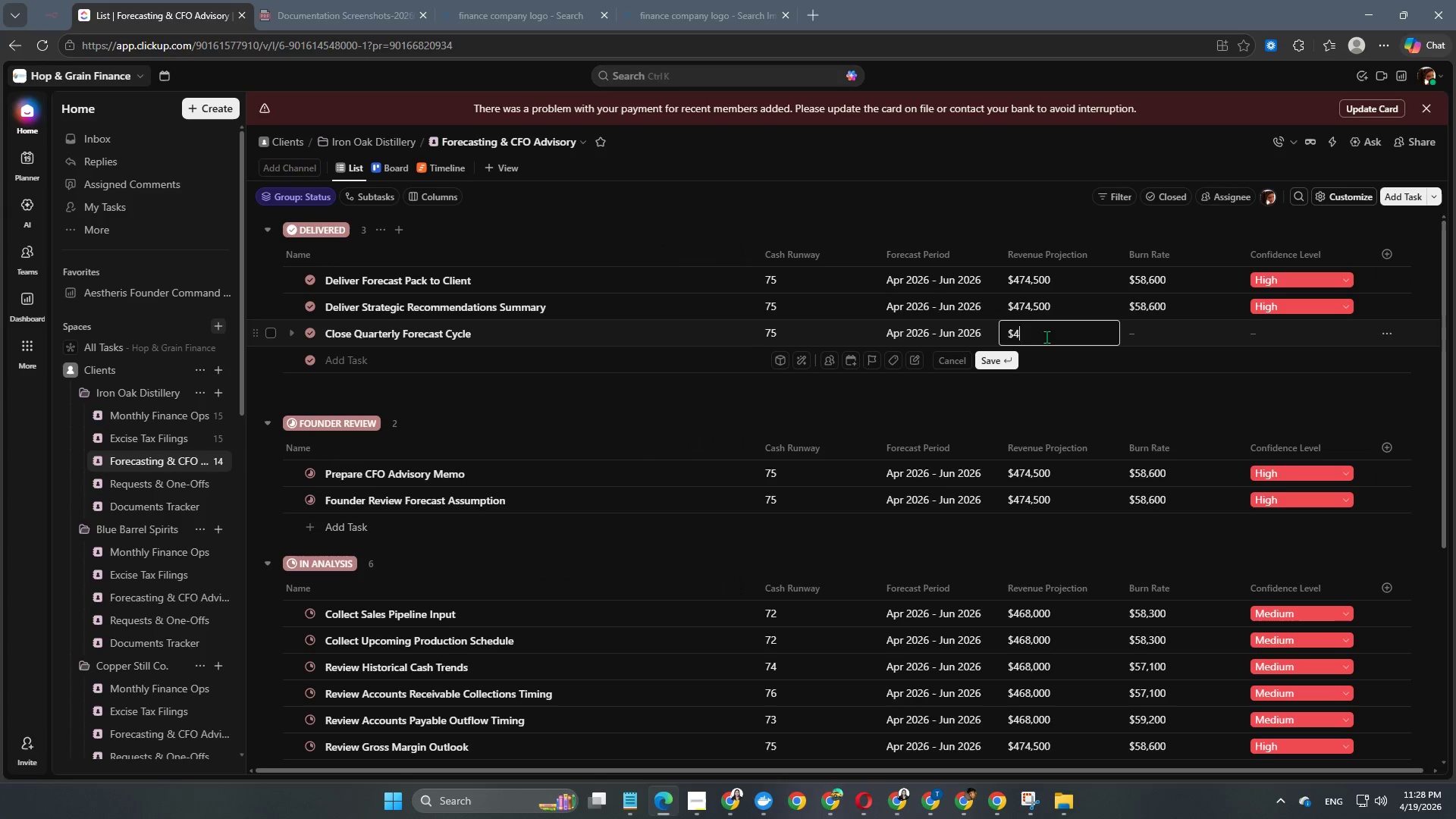 
key(Numpad7)
 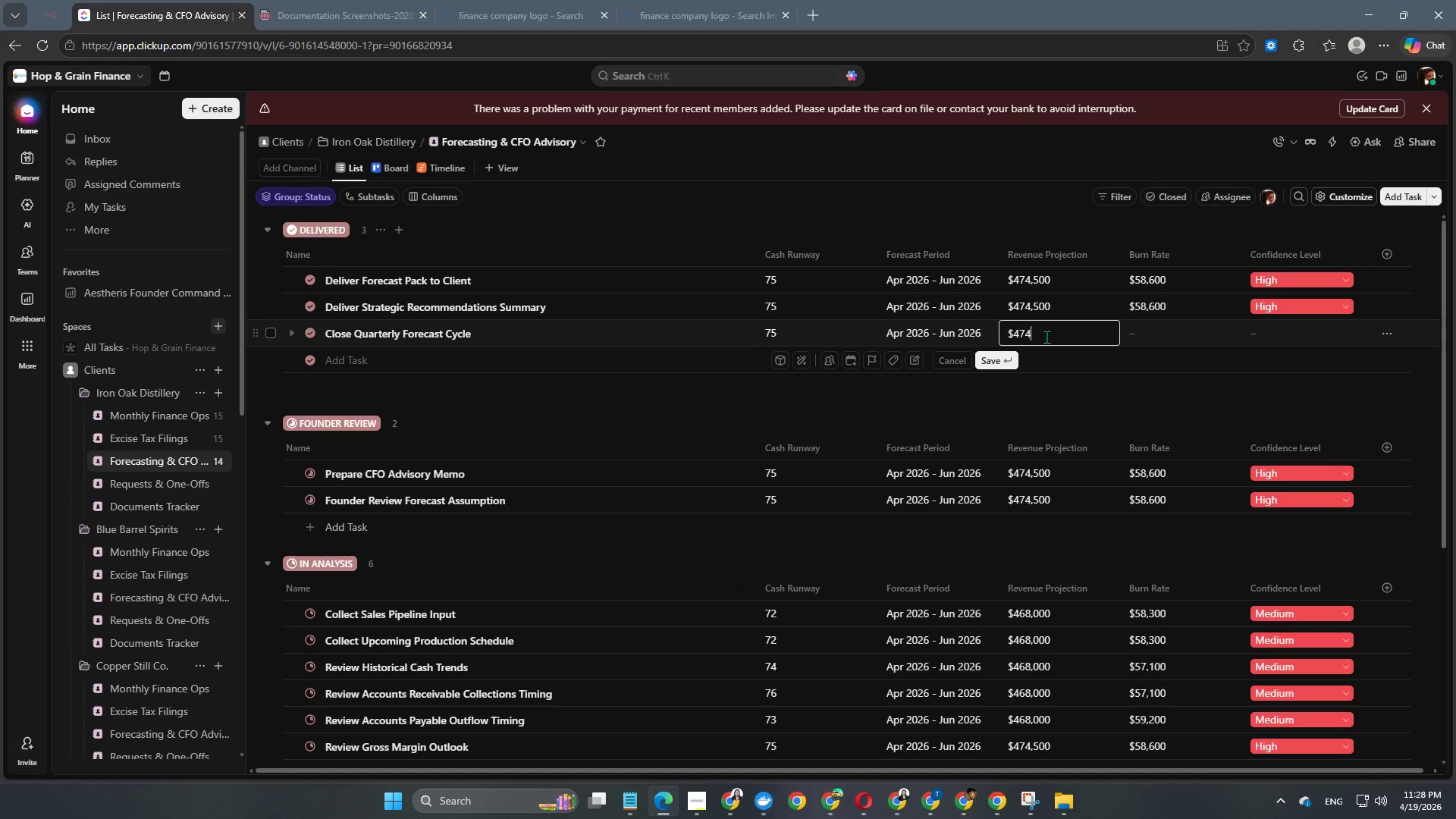 
key(Numpad4)
 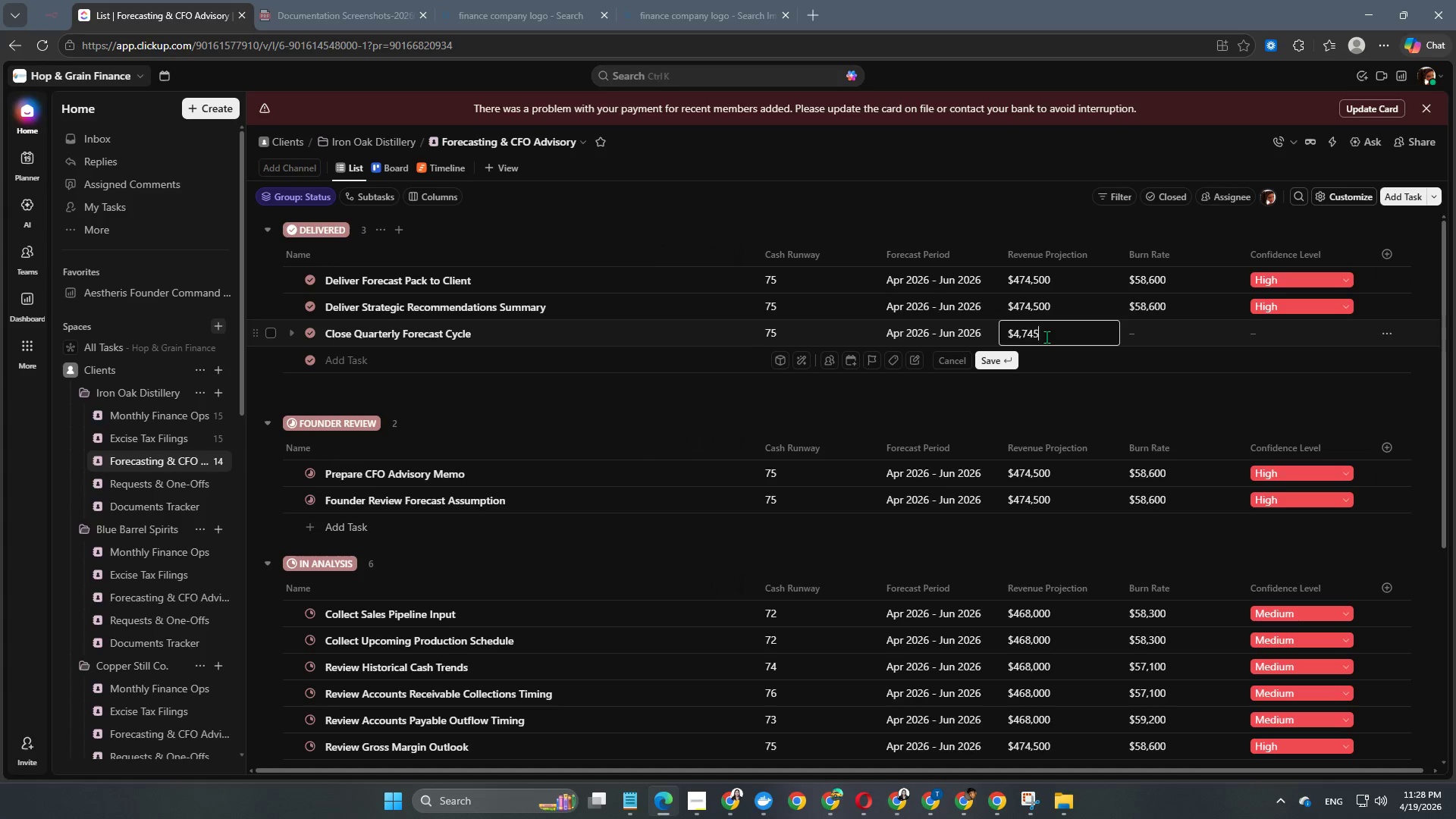 
key(Numpad5)
 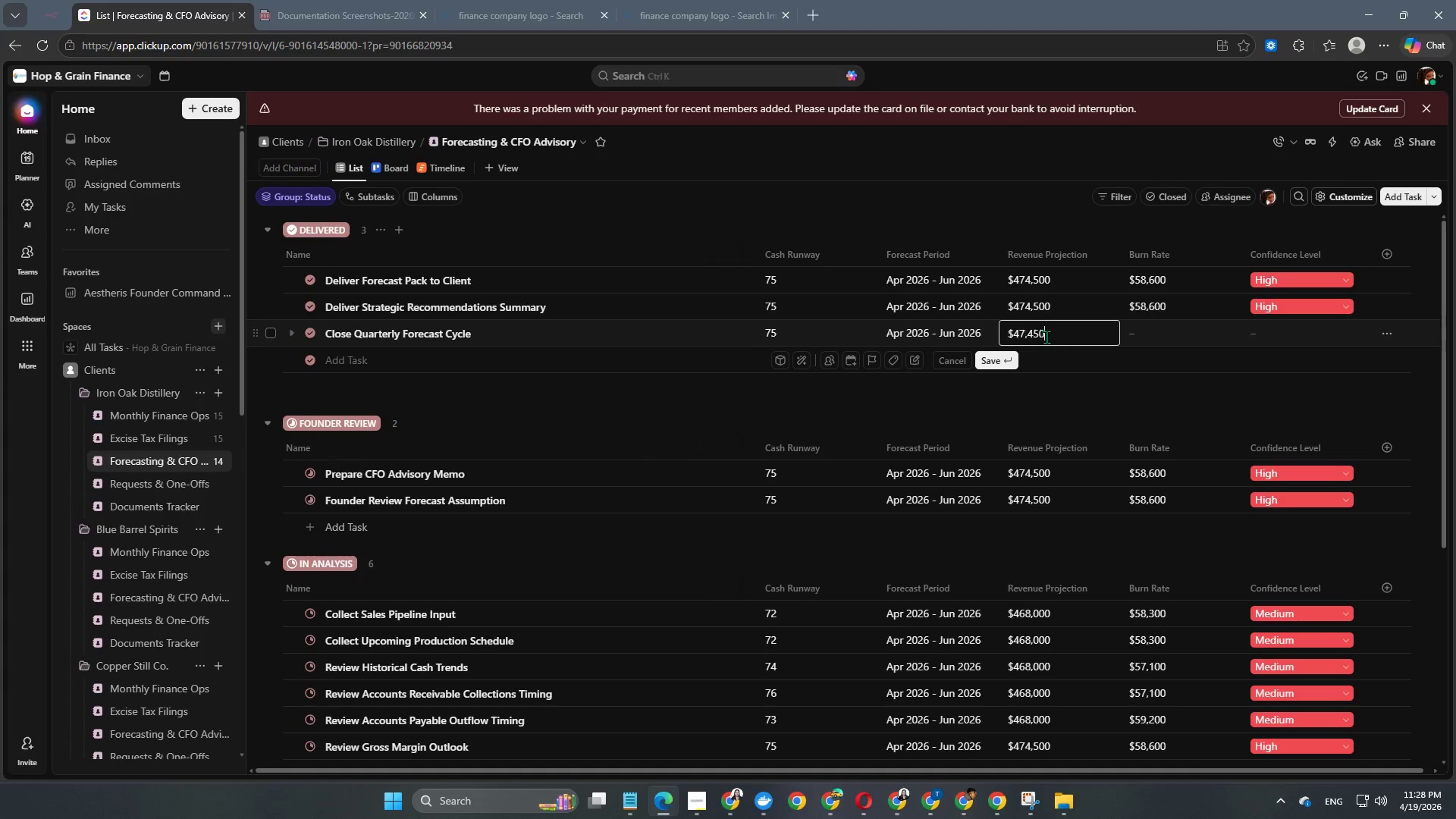 
key(Numpad0)
 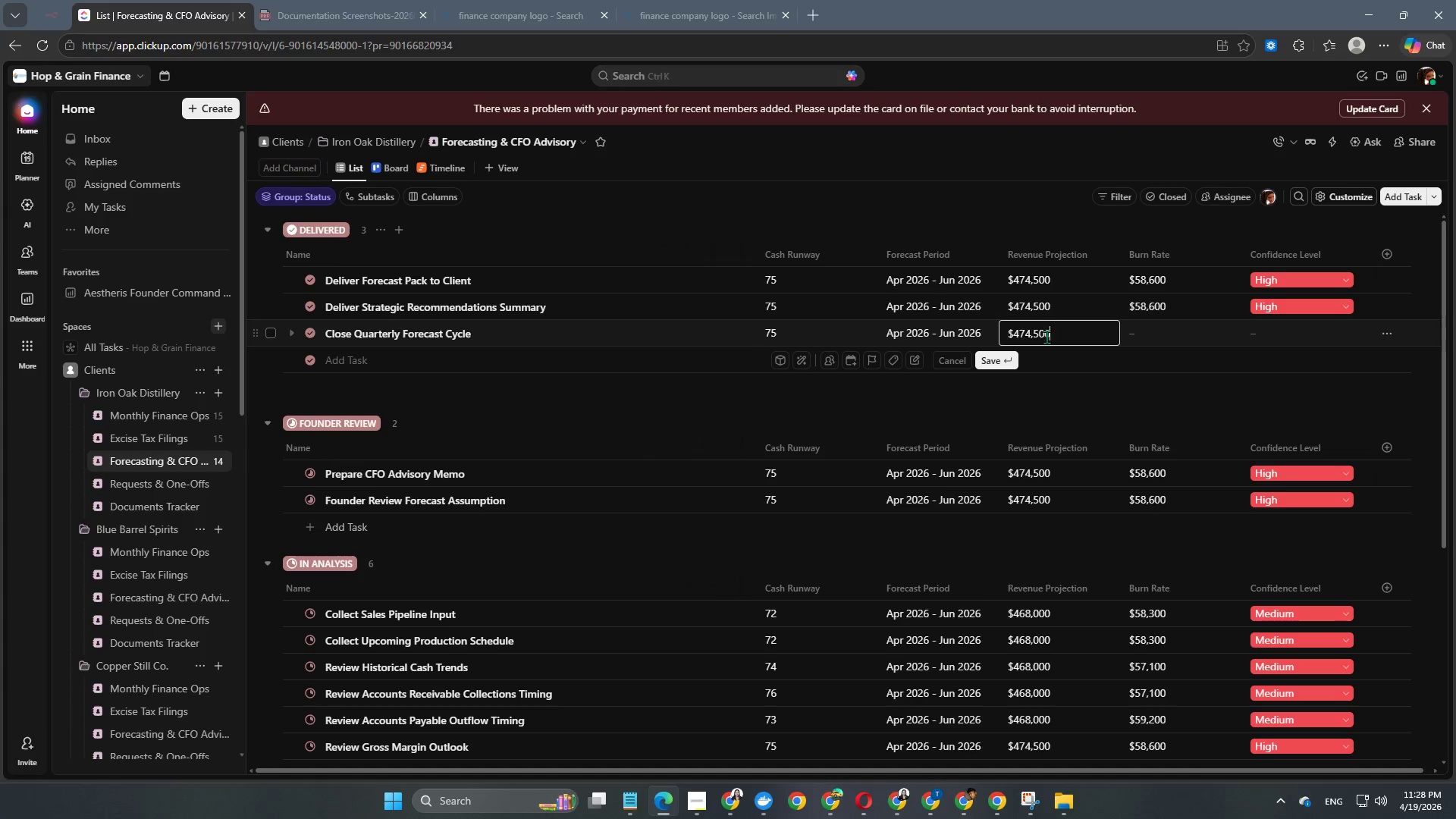 
key(Numpad0)
 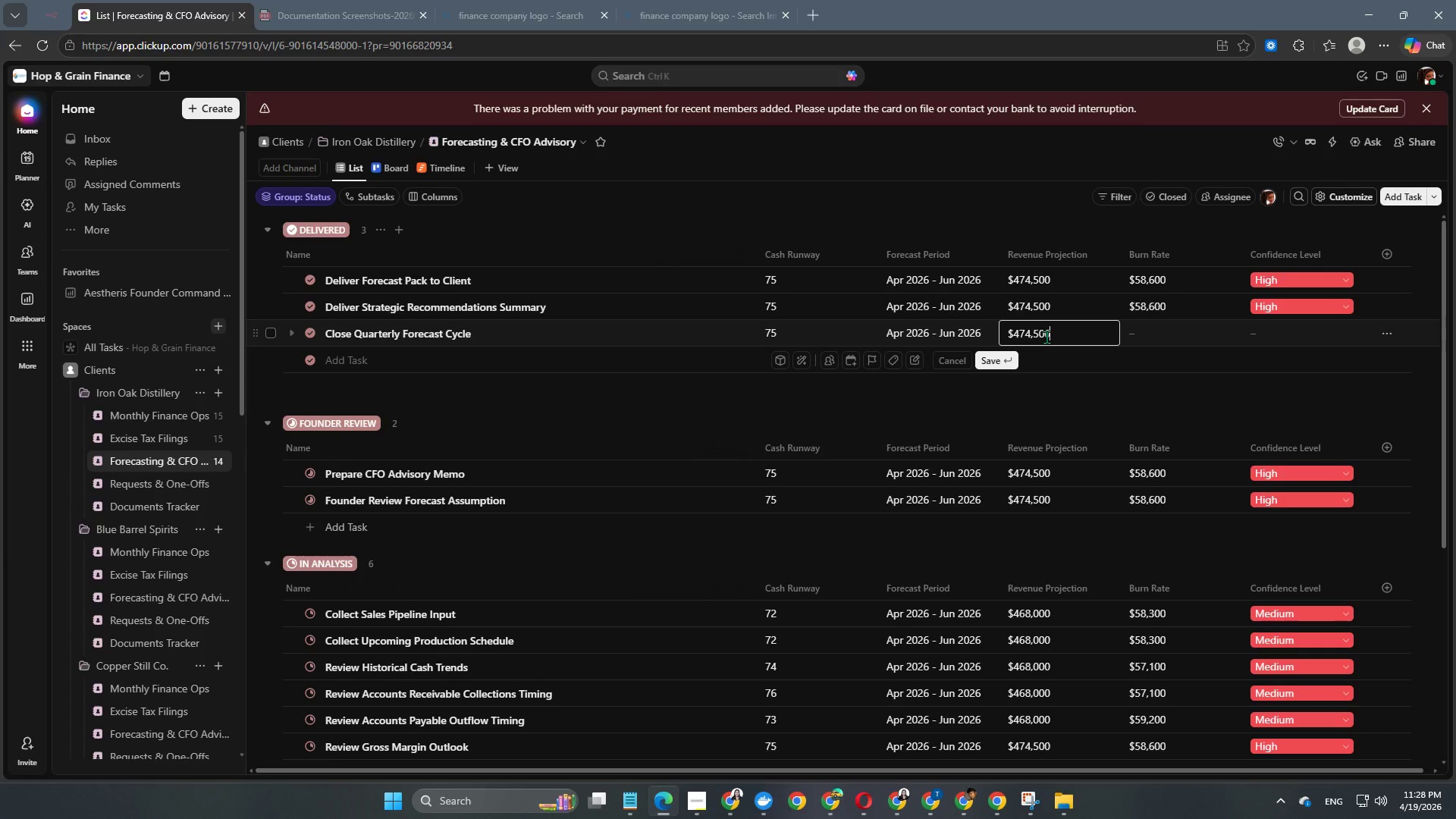 
key(NumpadEnter)
 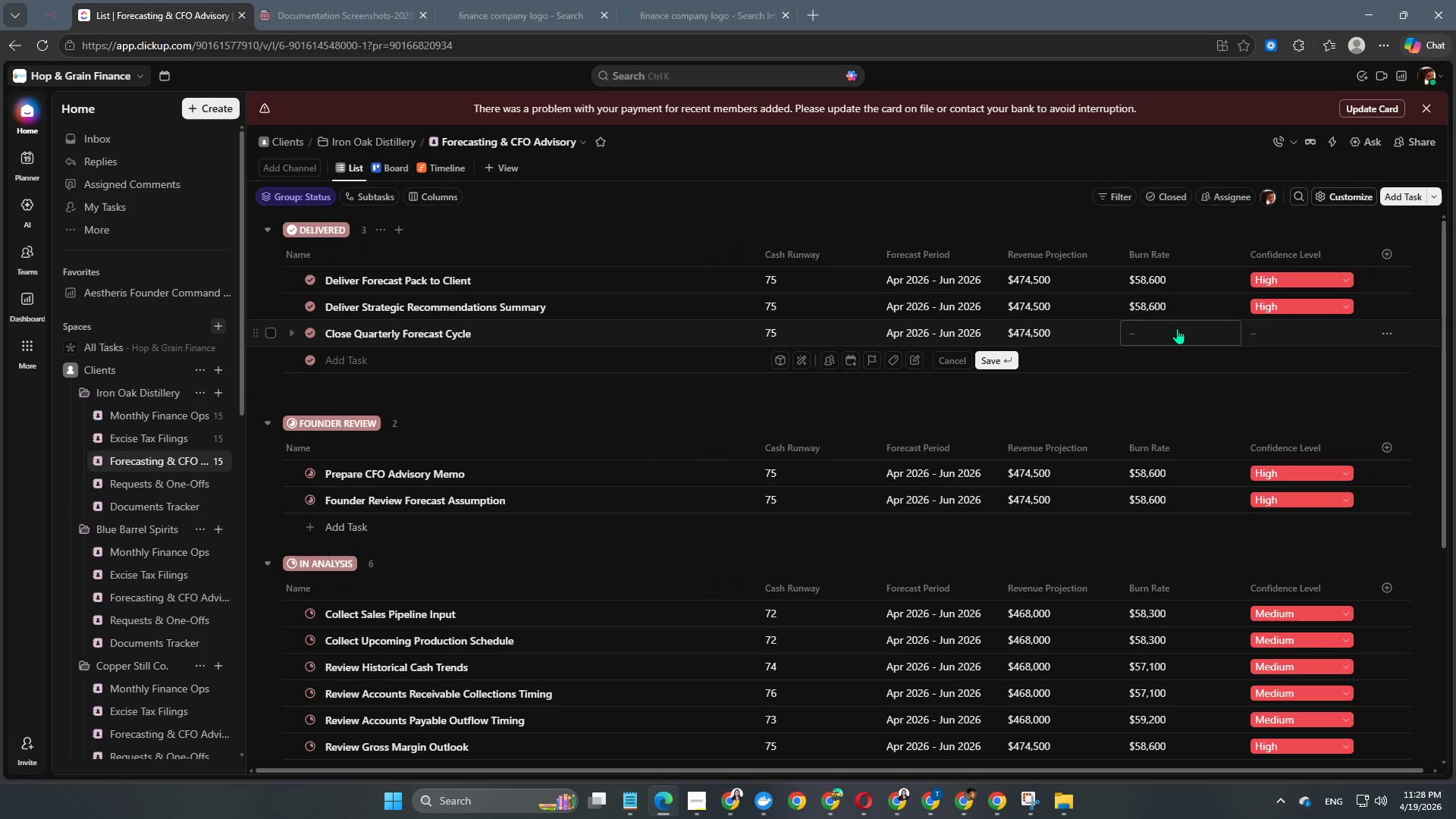 
left_click([1177, 328])
 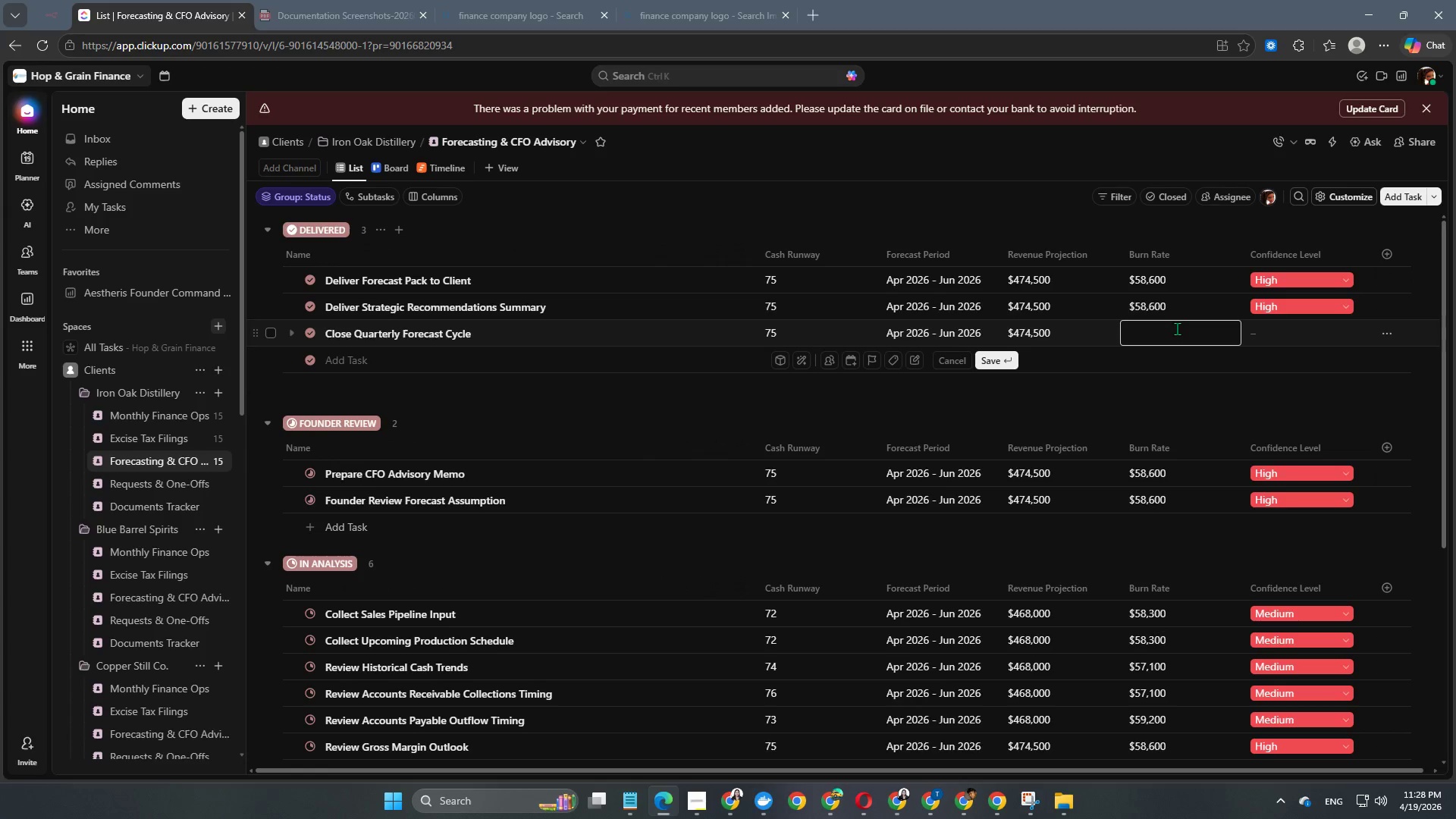 
key(Numpad5)
 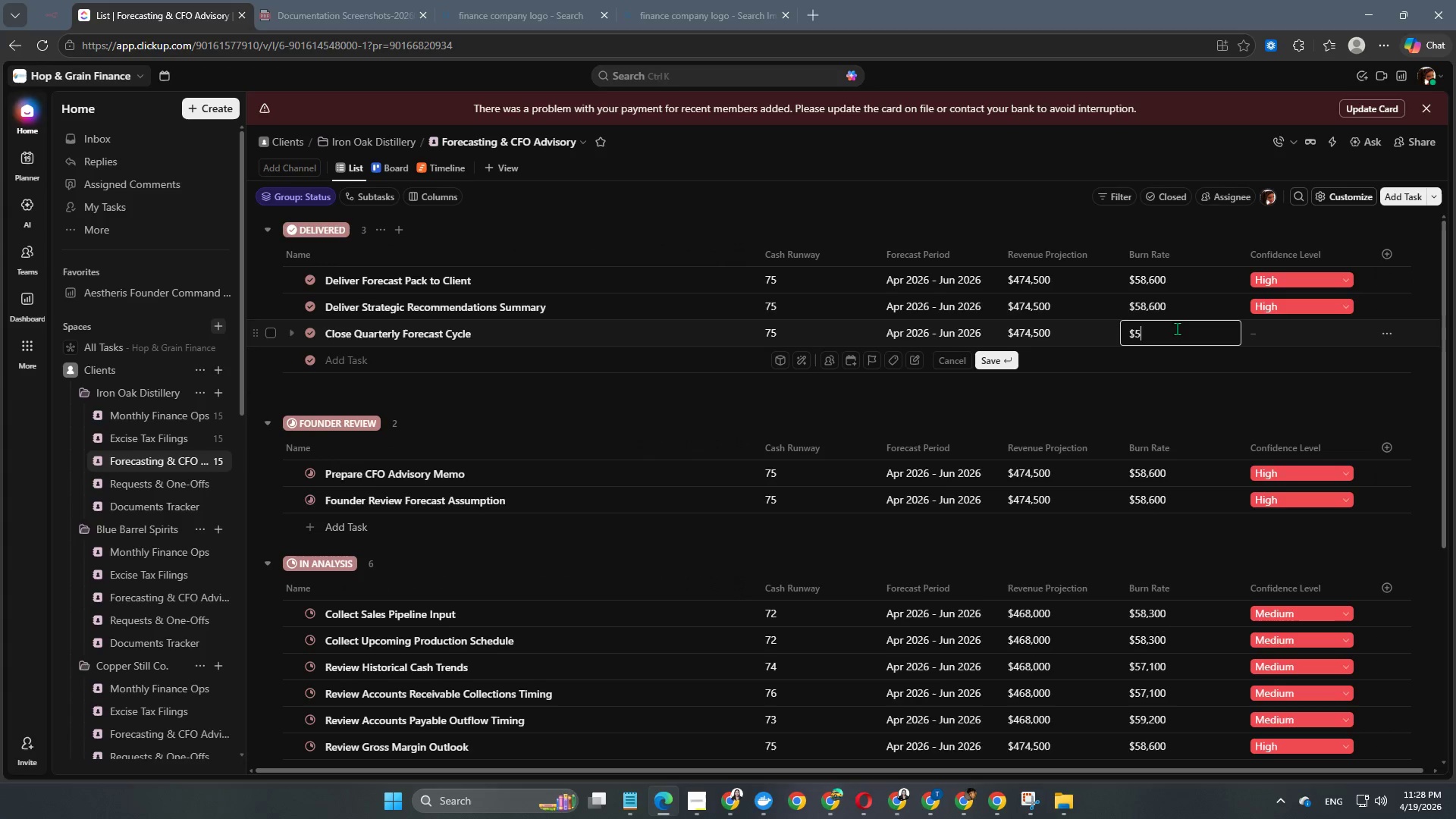 
key(Numpad8)
 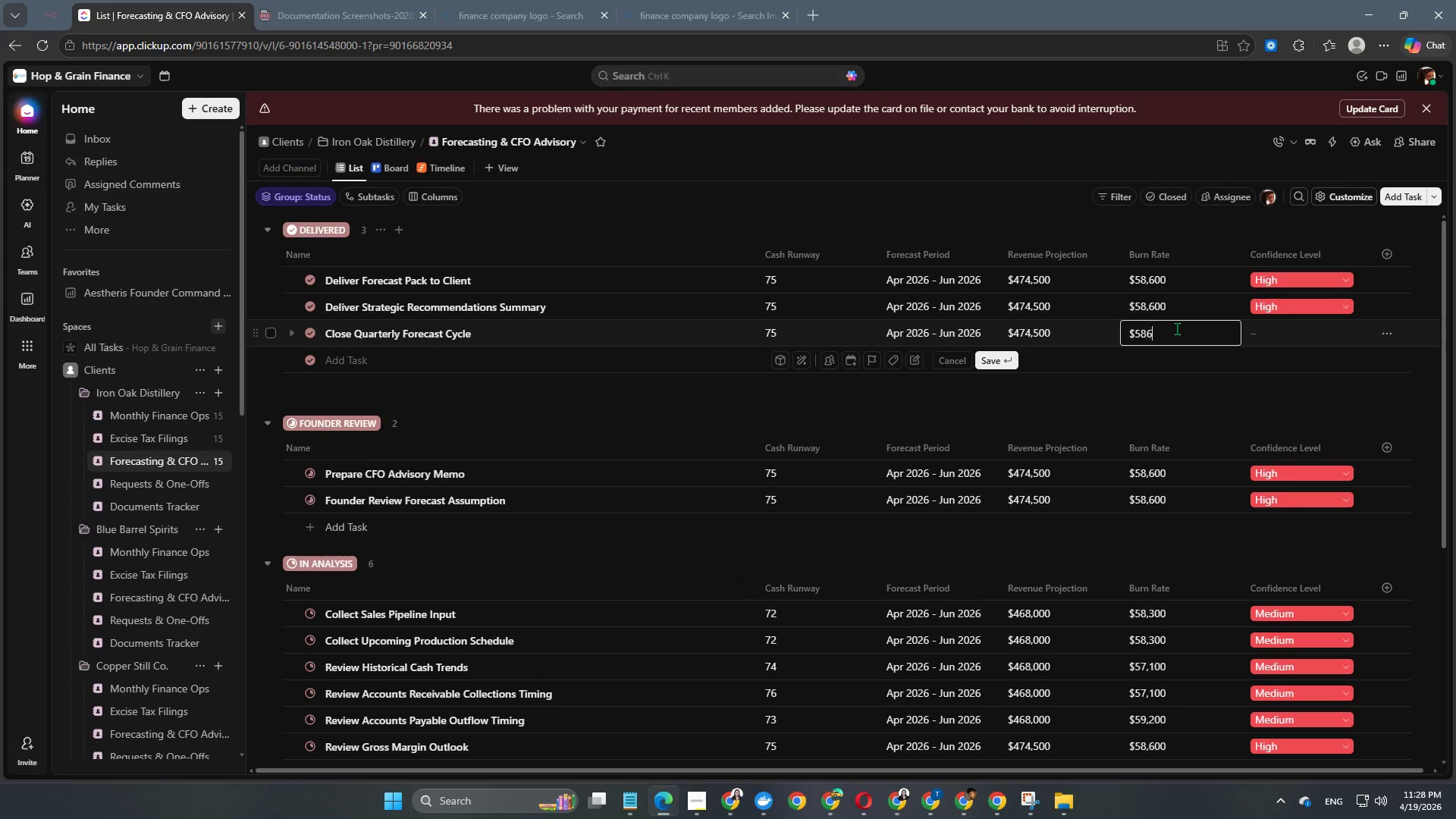 
key(Numpad6)
 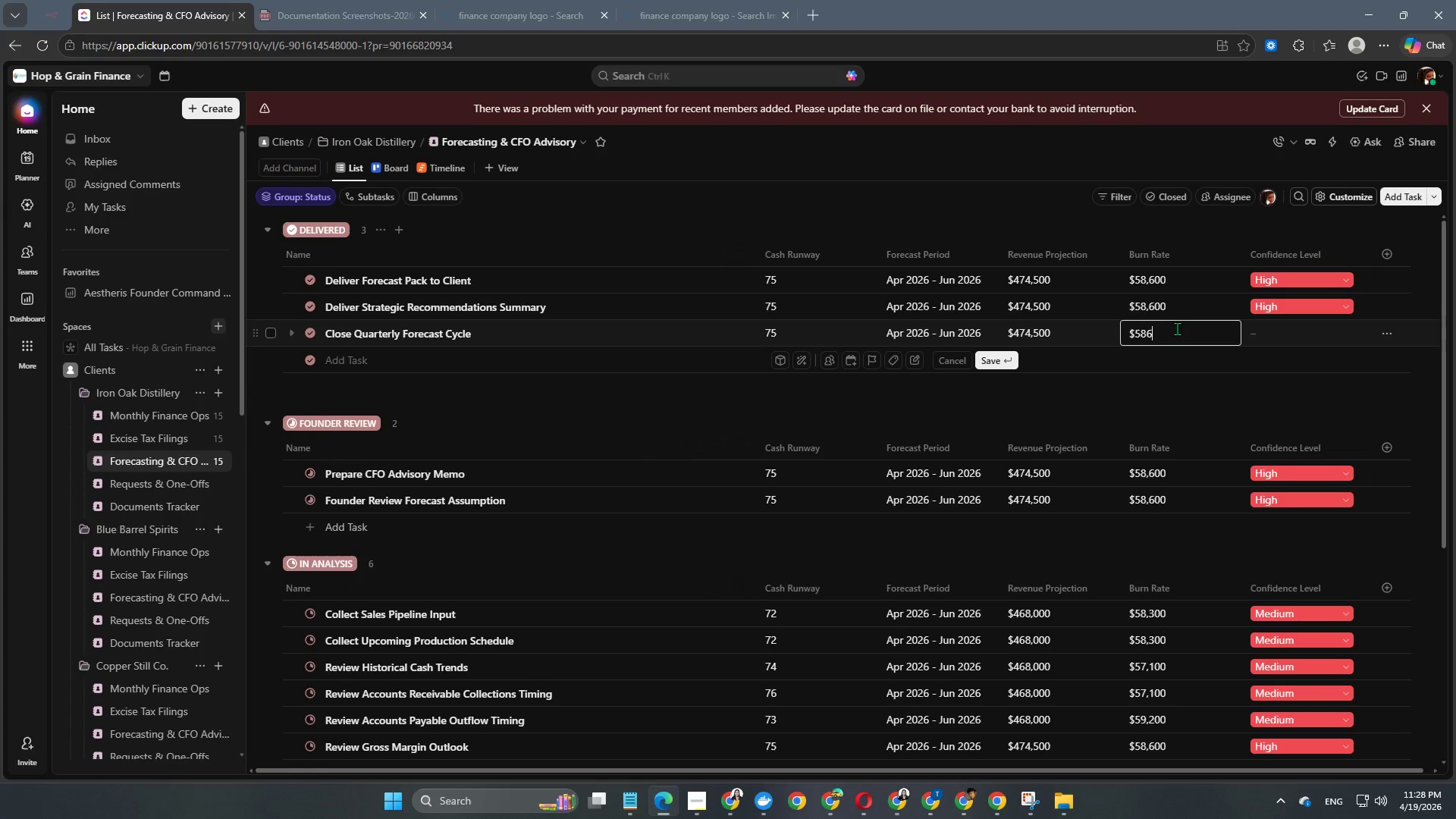 
key(Numpad0)
 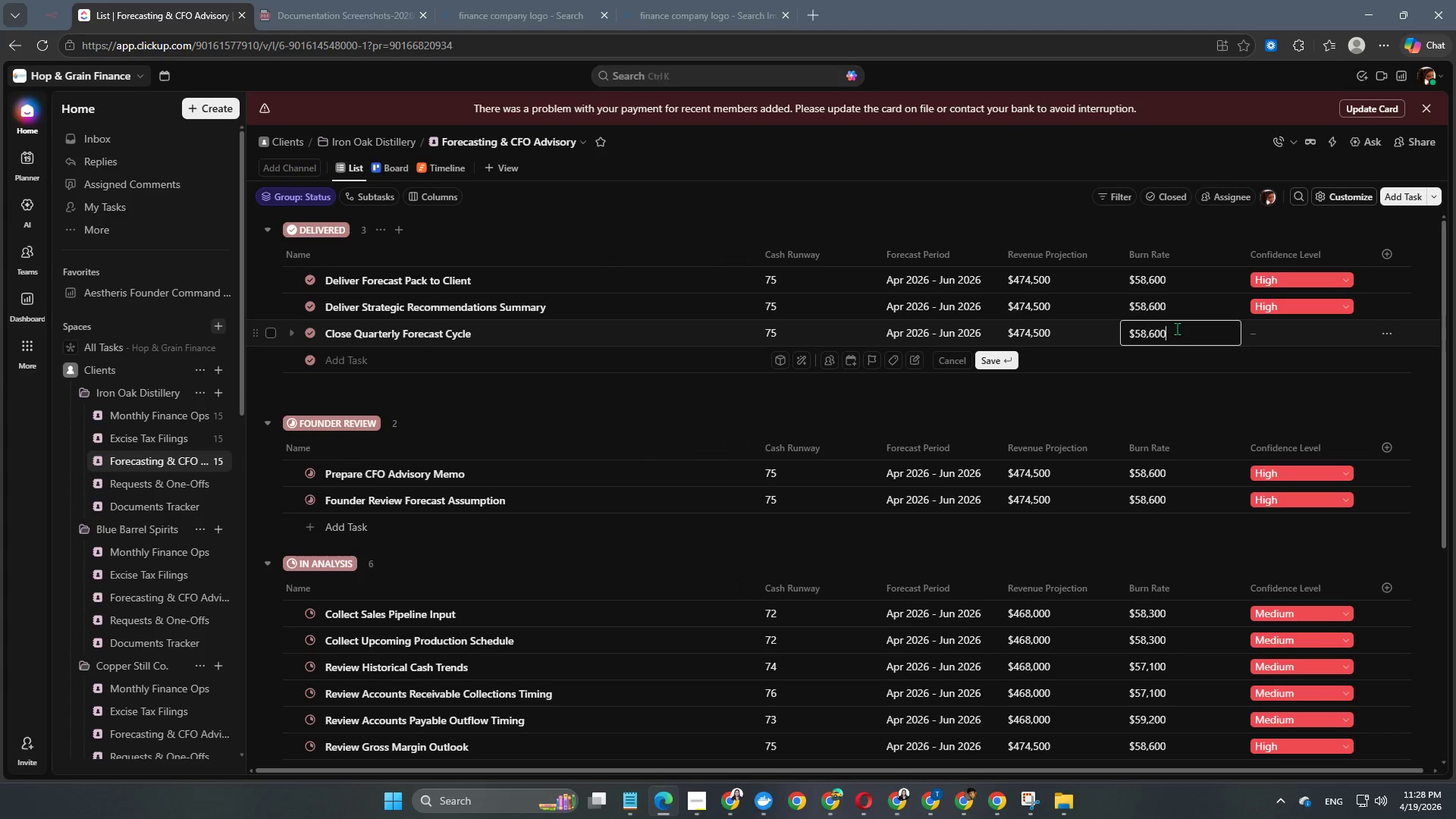 
key(Numpad0)
 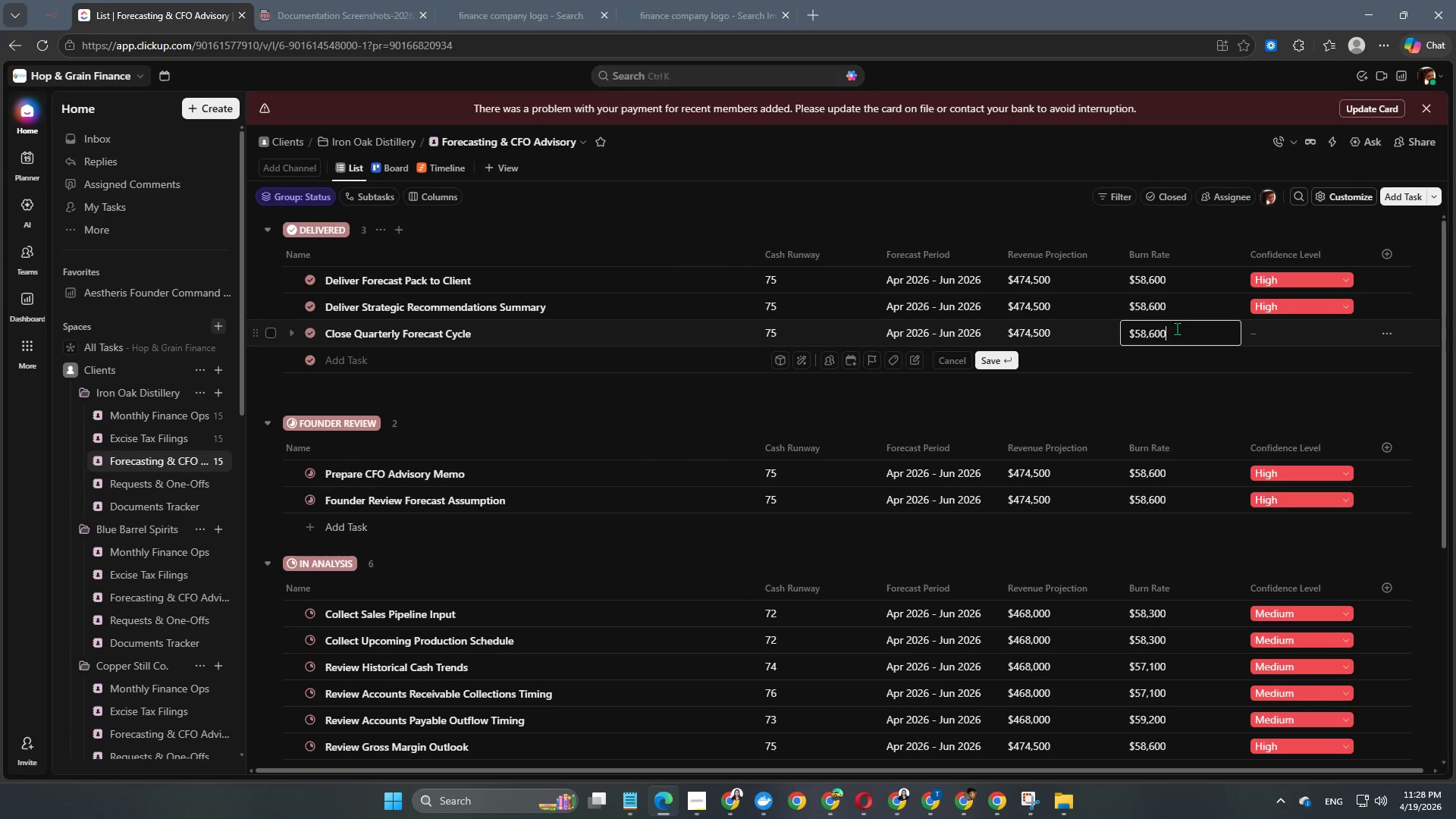 
key(NumpadEnter)
 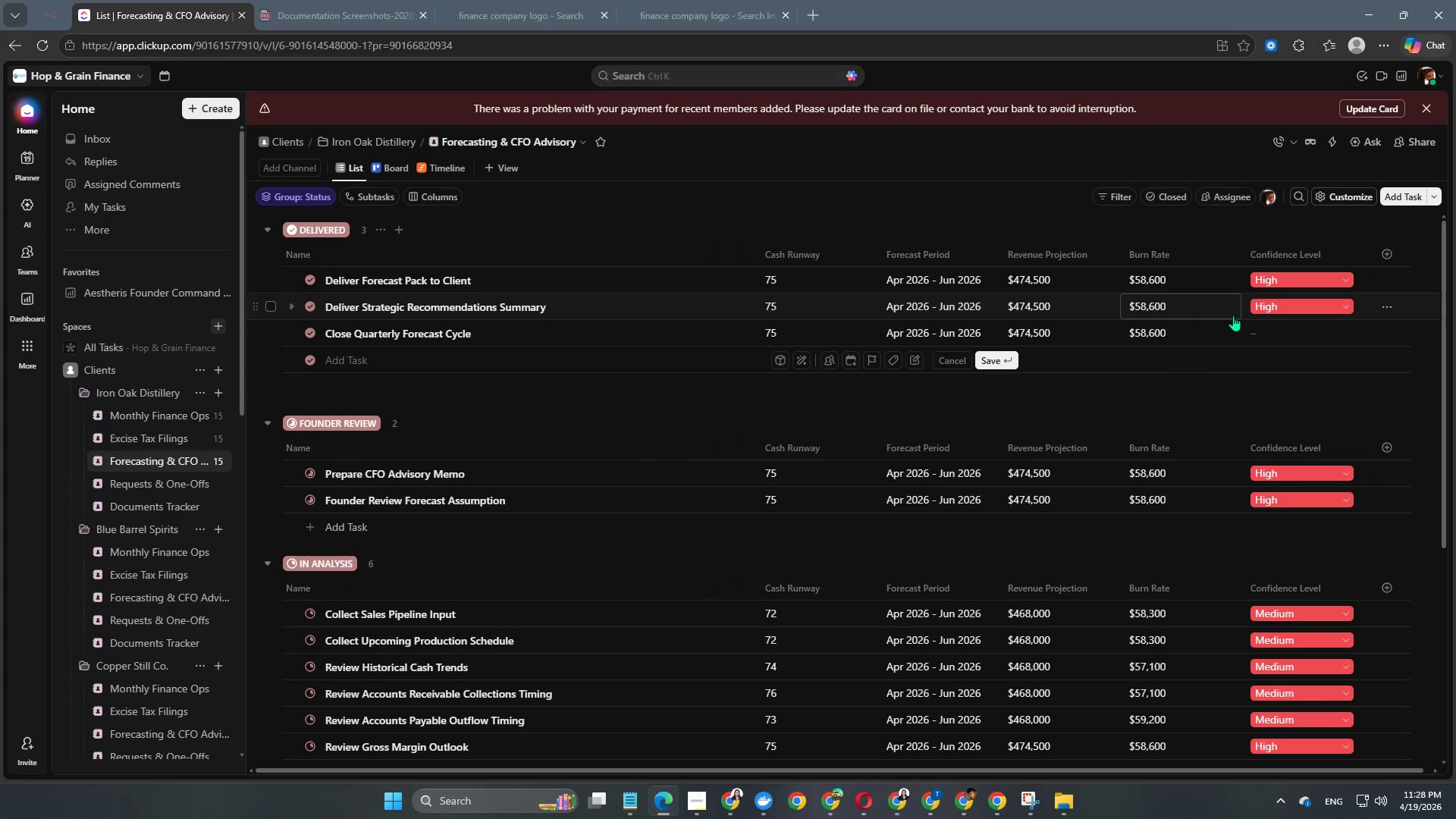 
left_click([1276, 328])
 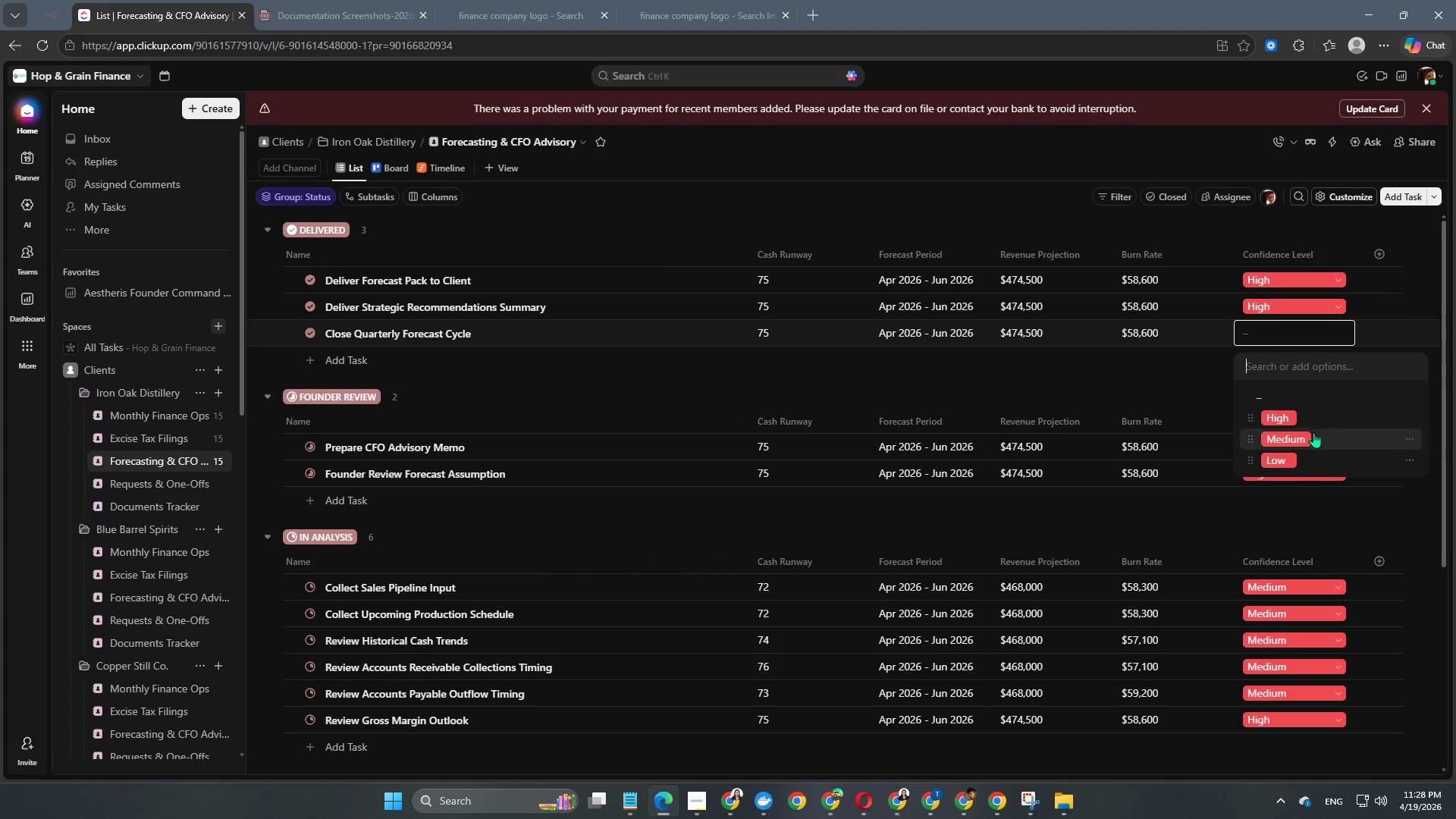 
left_click([1318, 418])
 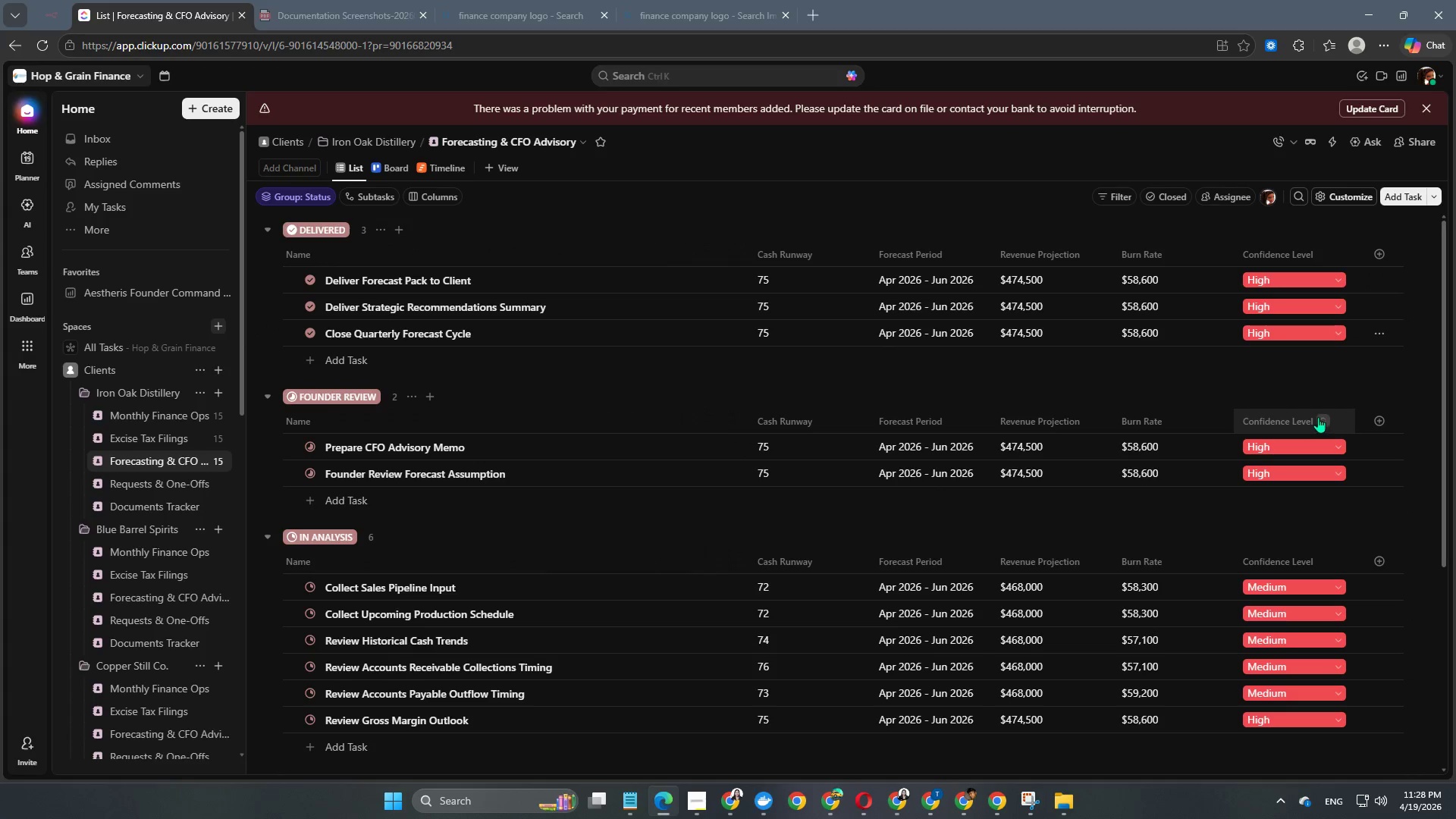 
scroll: coordinate [855, 486], scroll_direction: down, amount: 5.0
 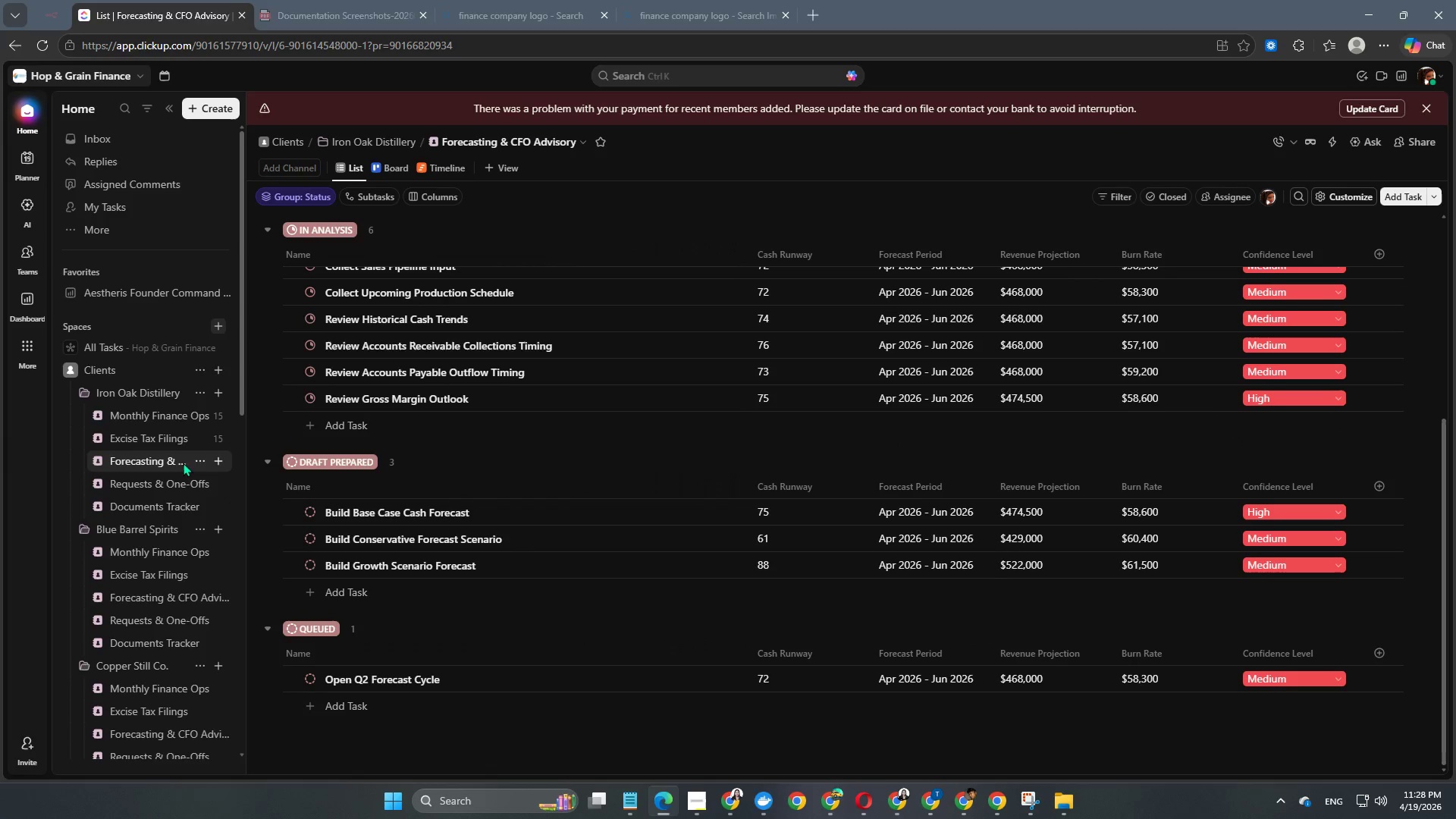 
left_click([196, 460])
 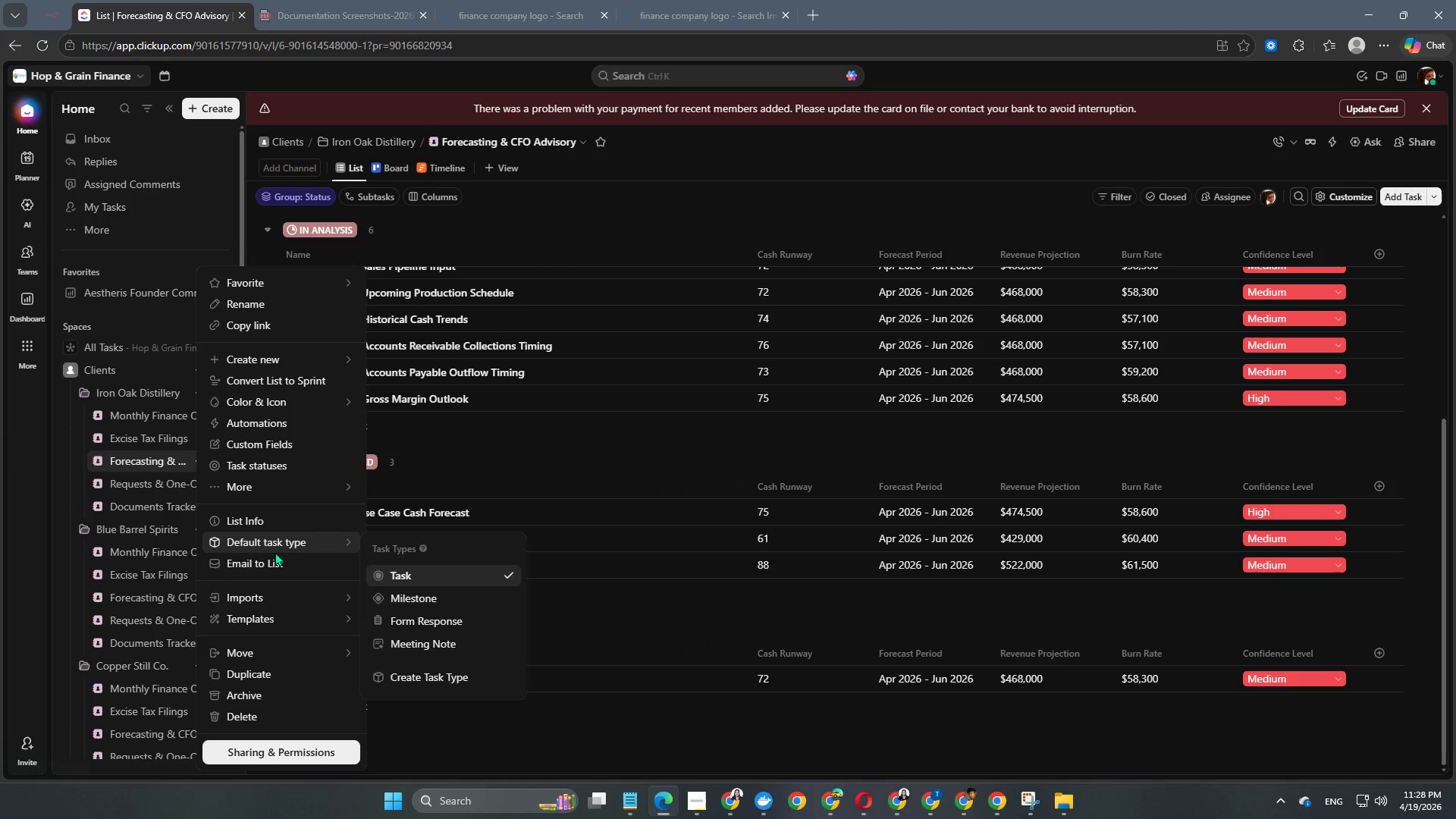 
wait(5.09)
 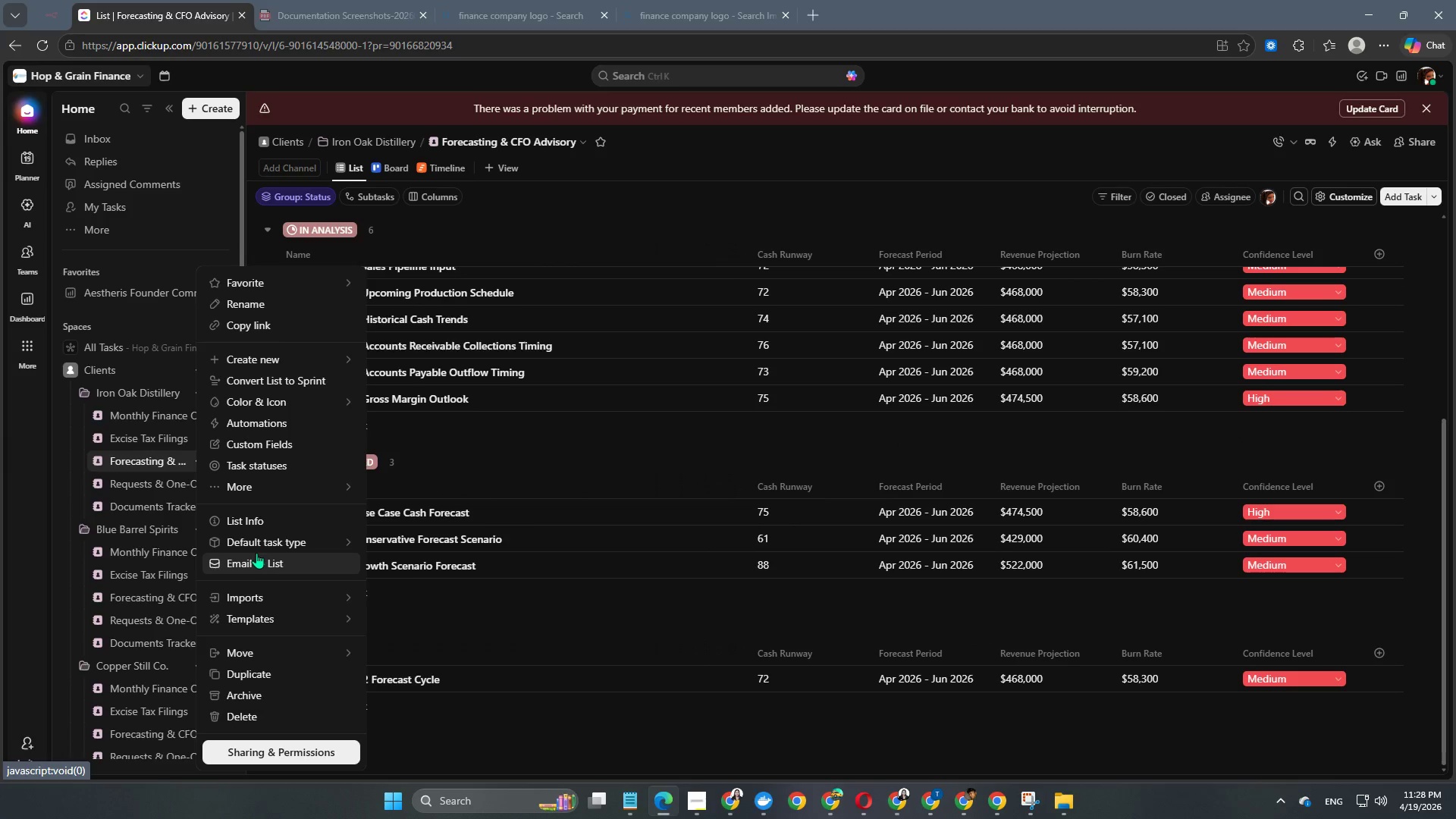 
left_click([268, 620])
 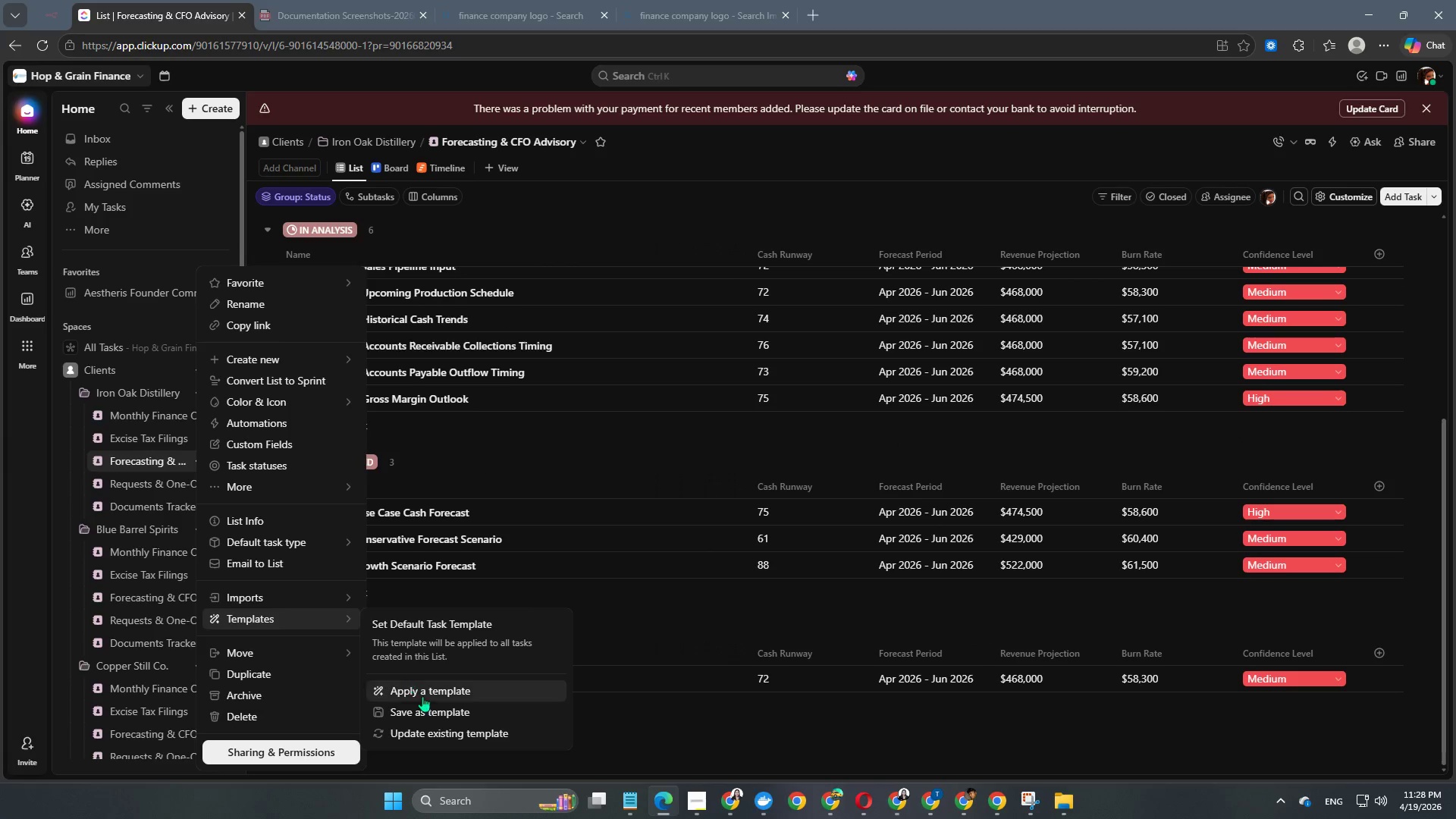 
left_click([426, 693])
 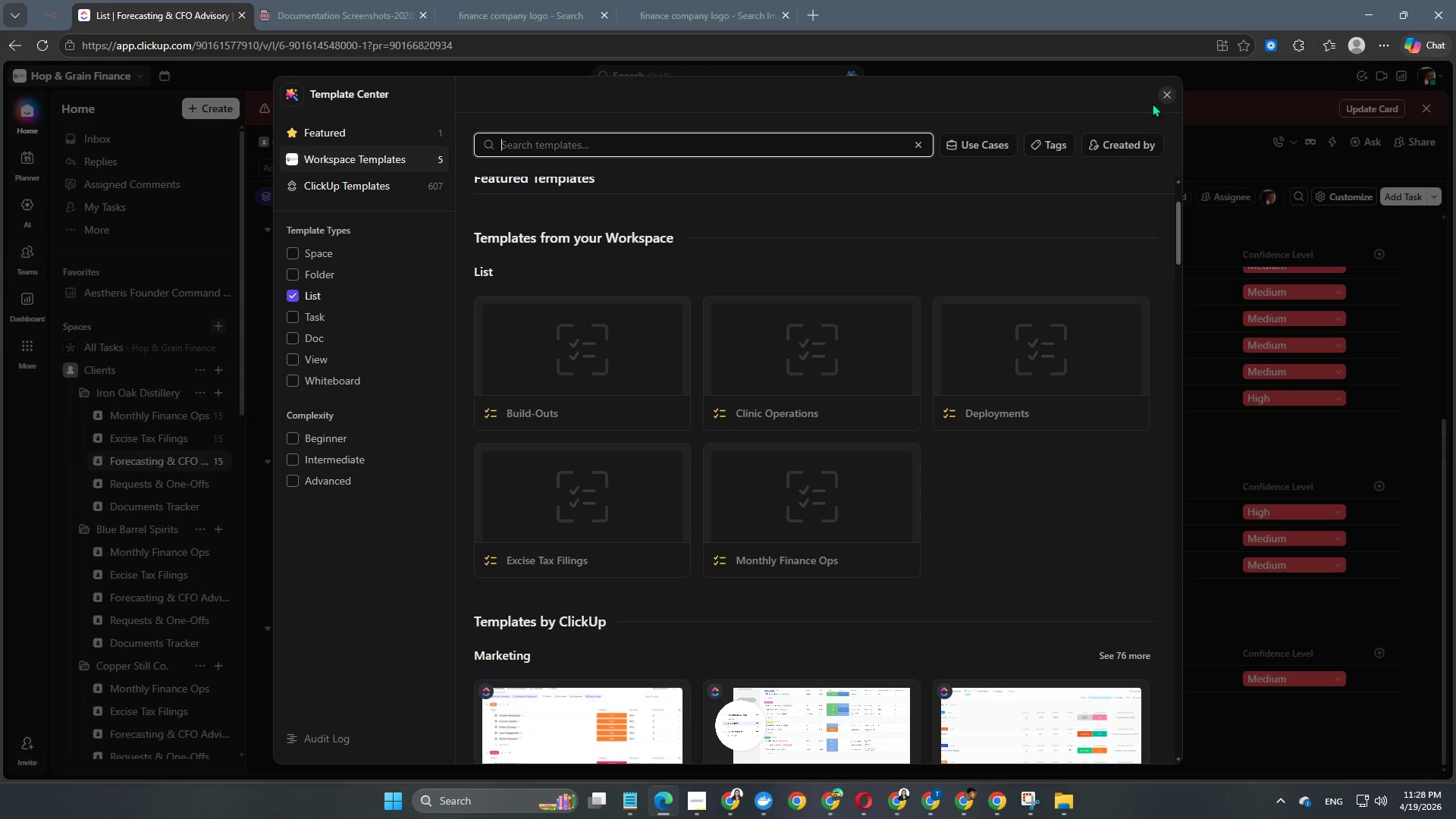 
left_click([1160, 99])
 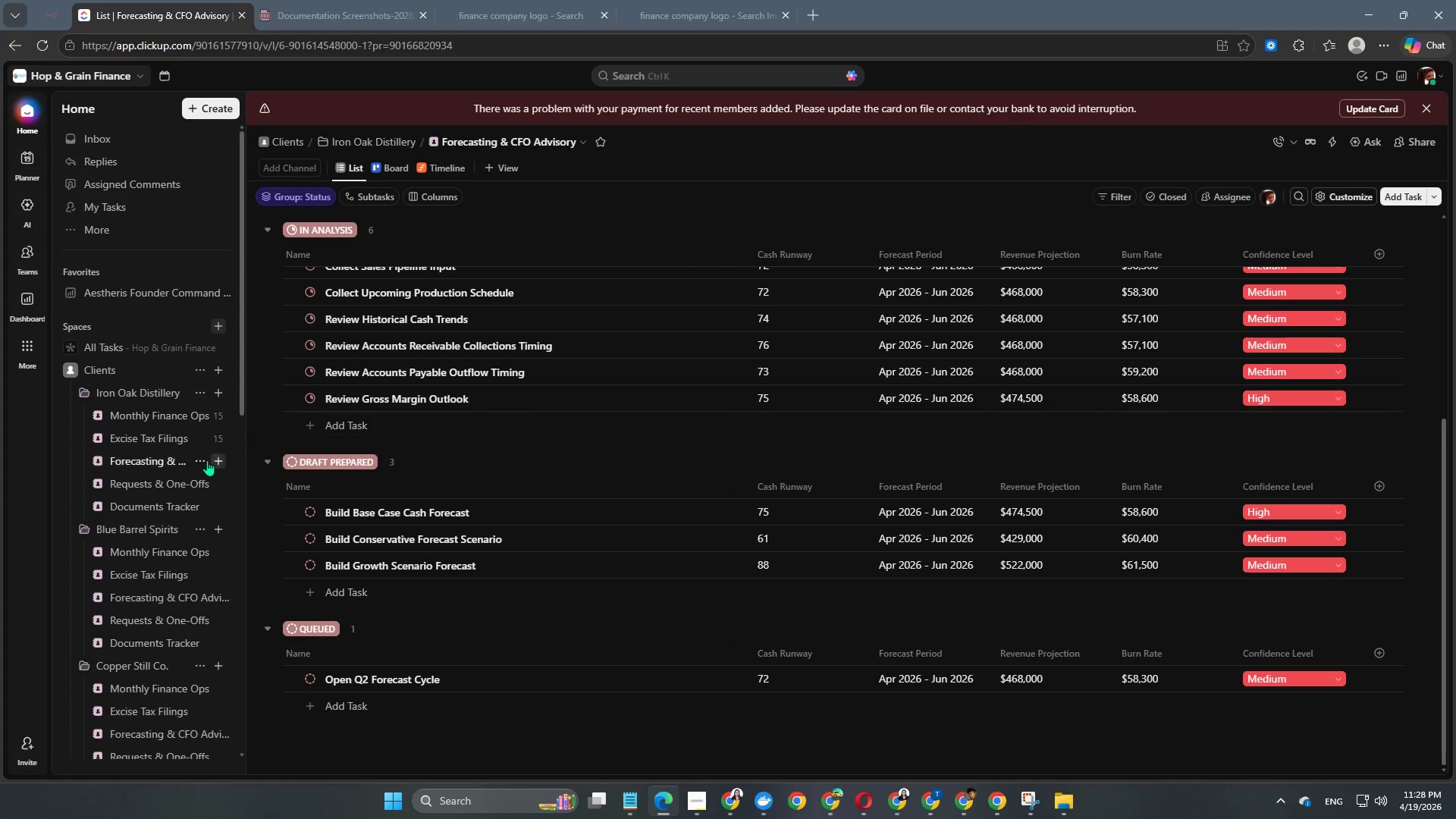 
left_click([207, 460])
 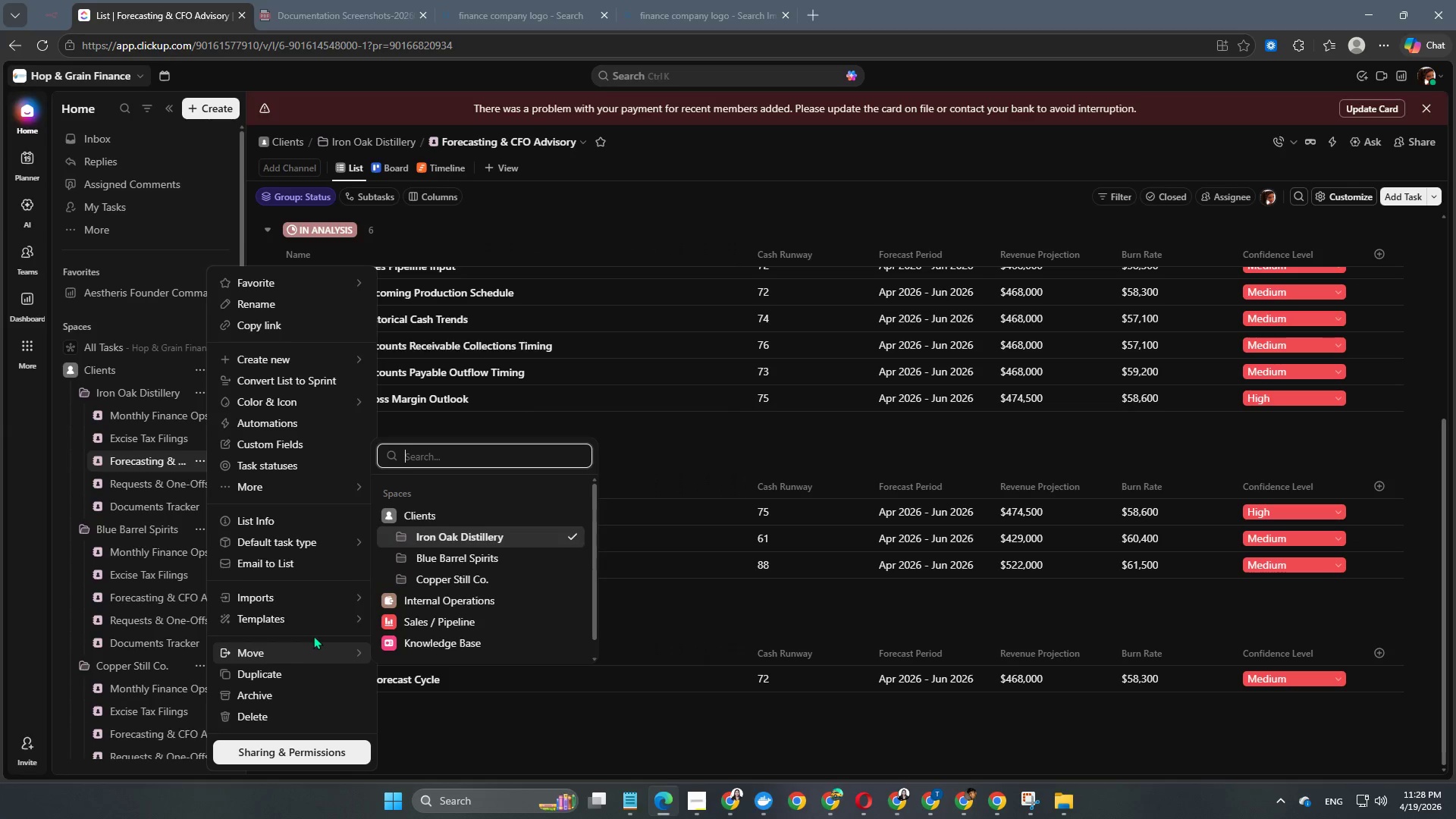 
left_click([323, 626])
 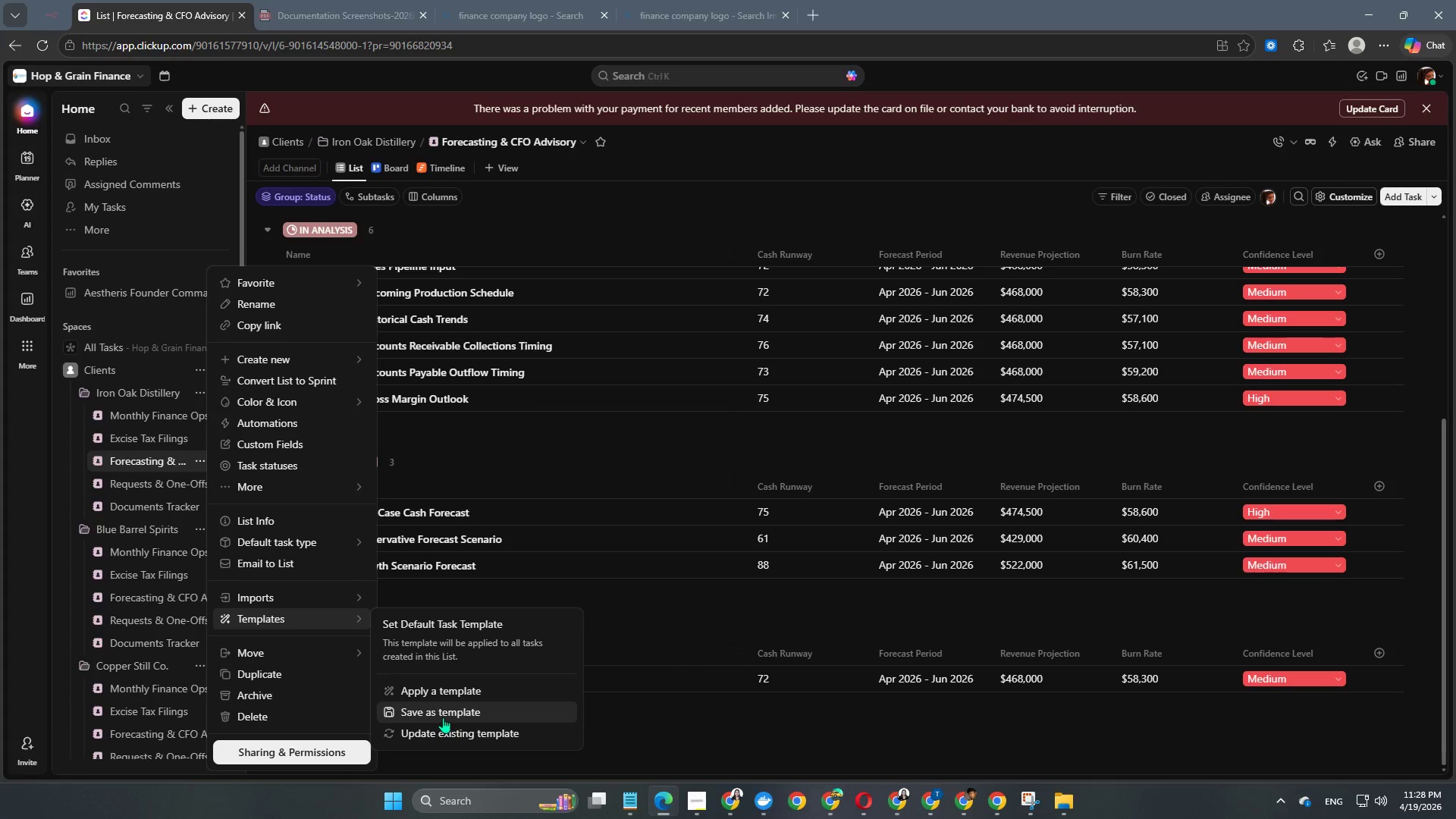 
left_click([443, 717])
 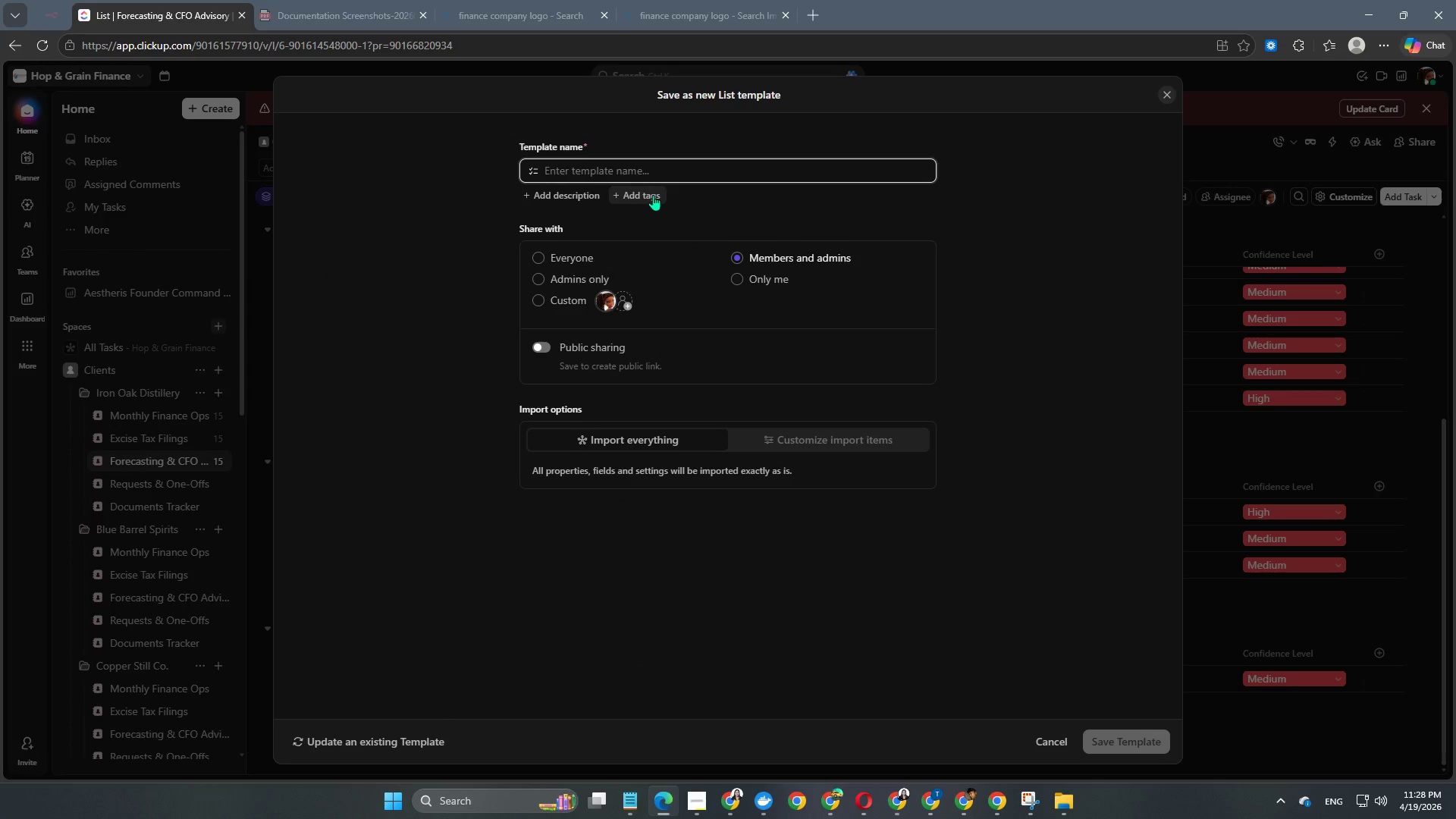 
type(Forecasting & CFO )
 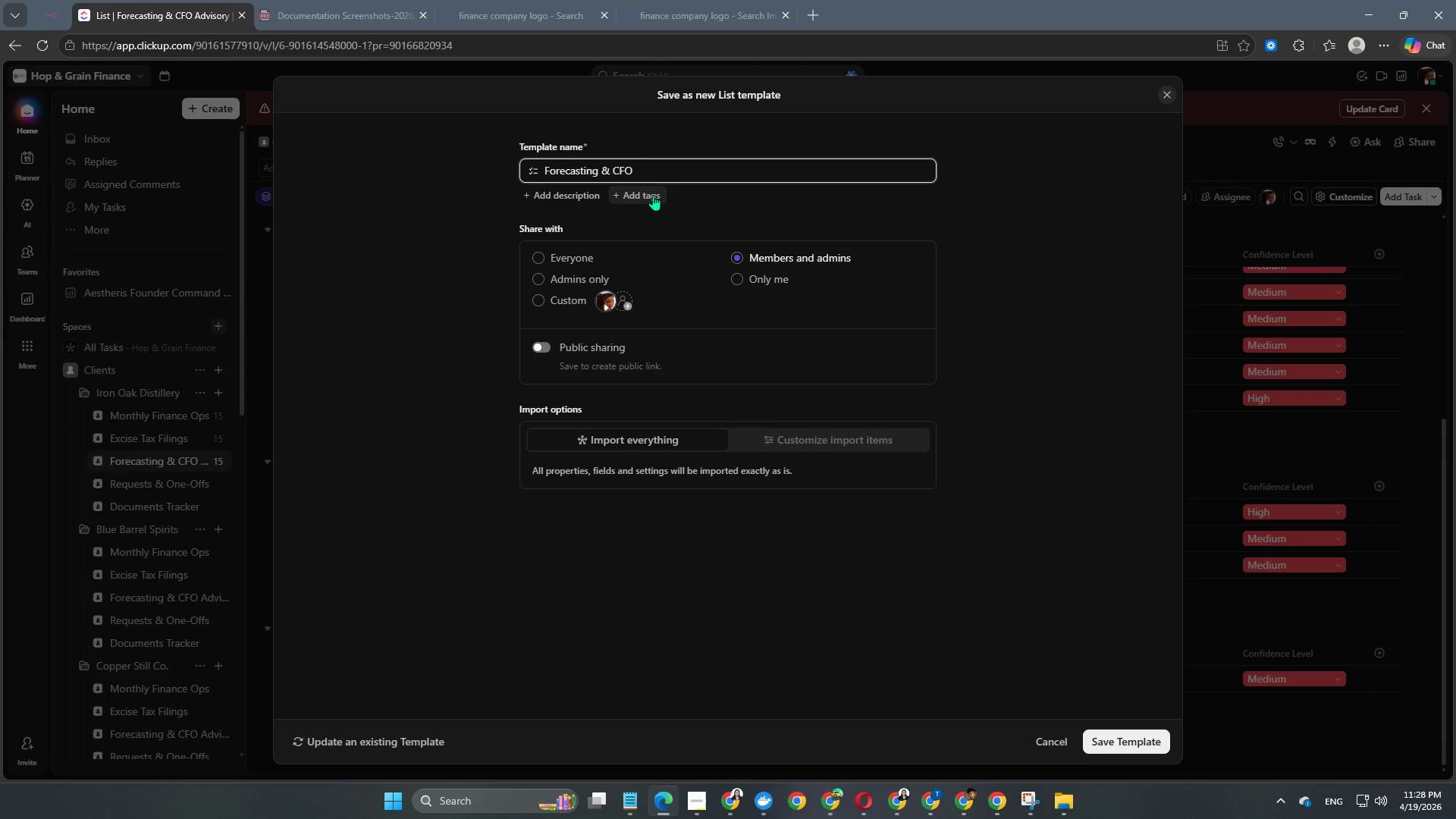 
wait(9.38)
 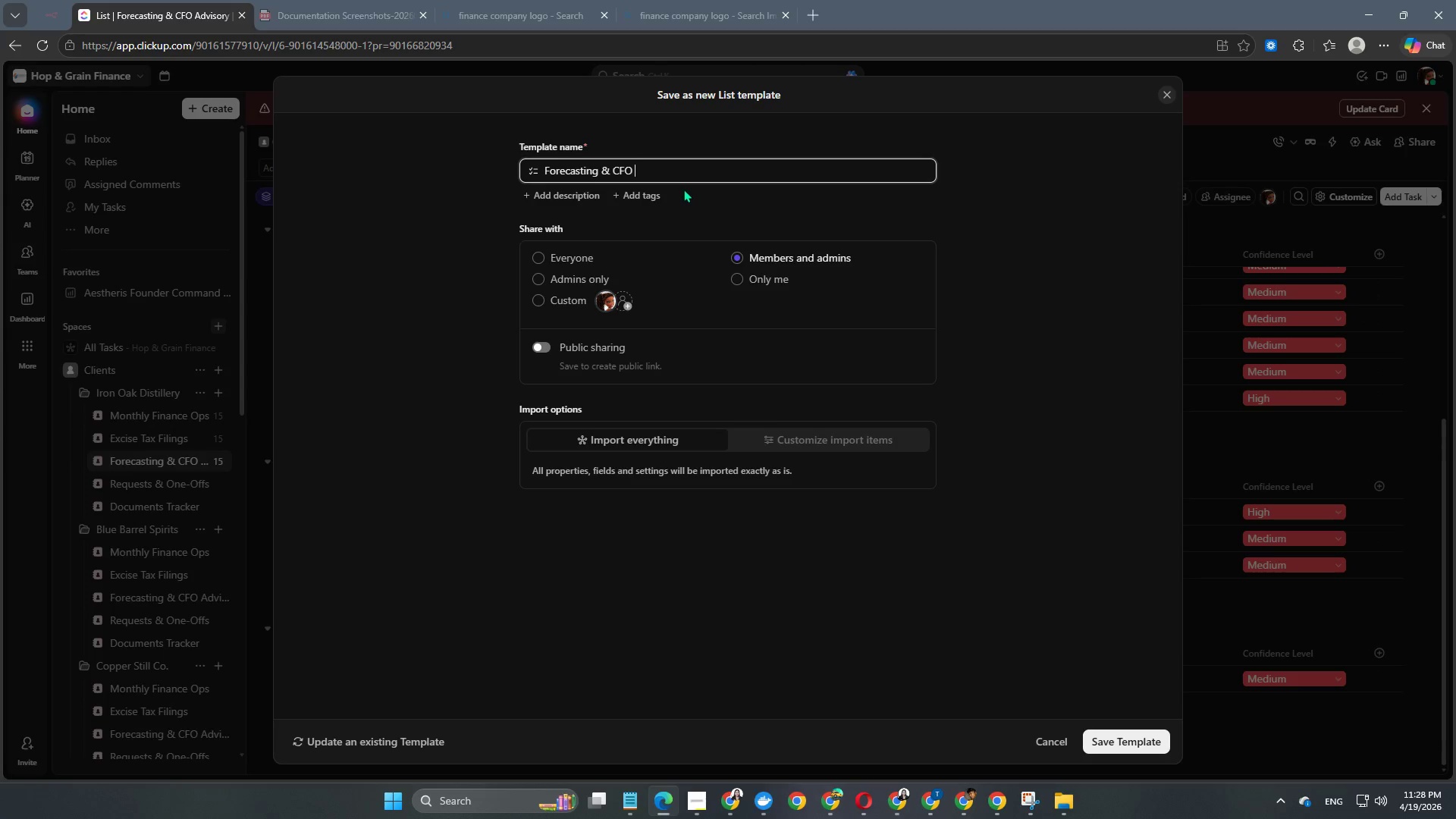 
type(DV=)
key(Backspace)
key(Backspace)
key(Backspace)
type(Advisory)
 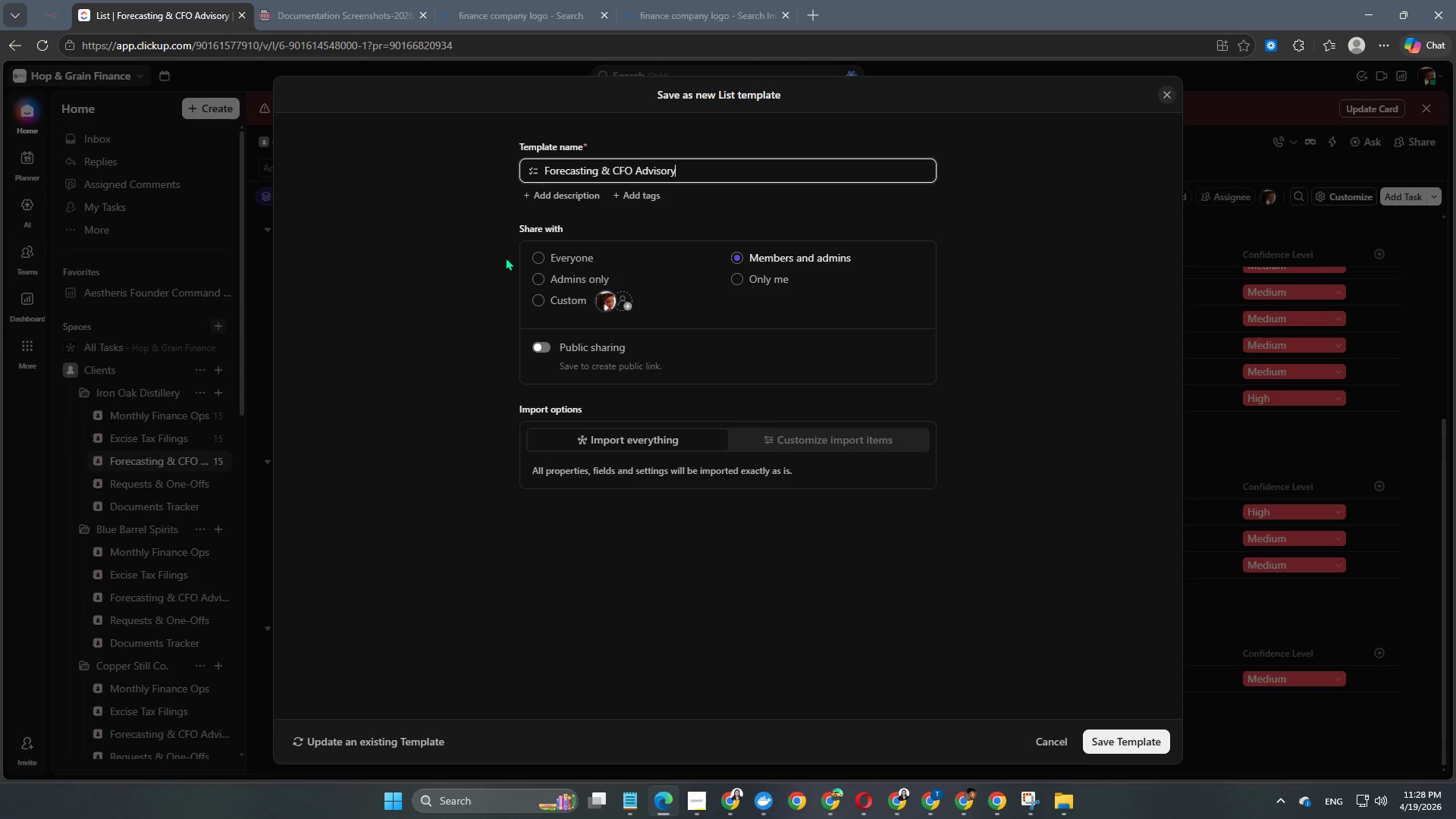 
left_click([540, 254])
 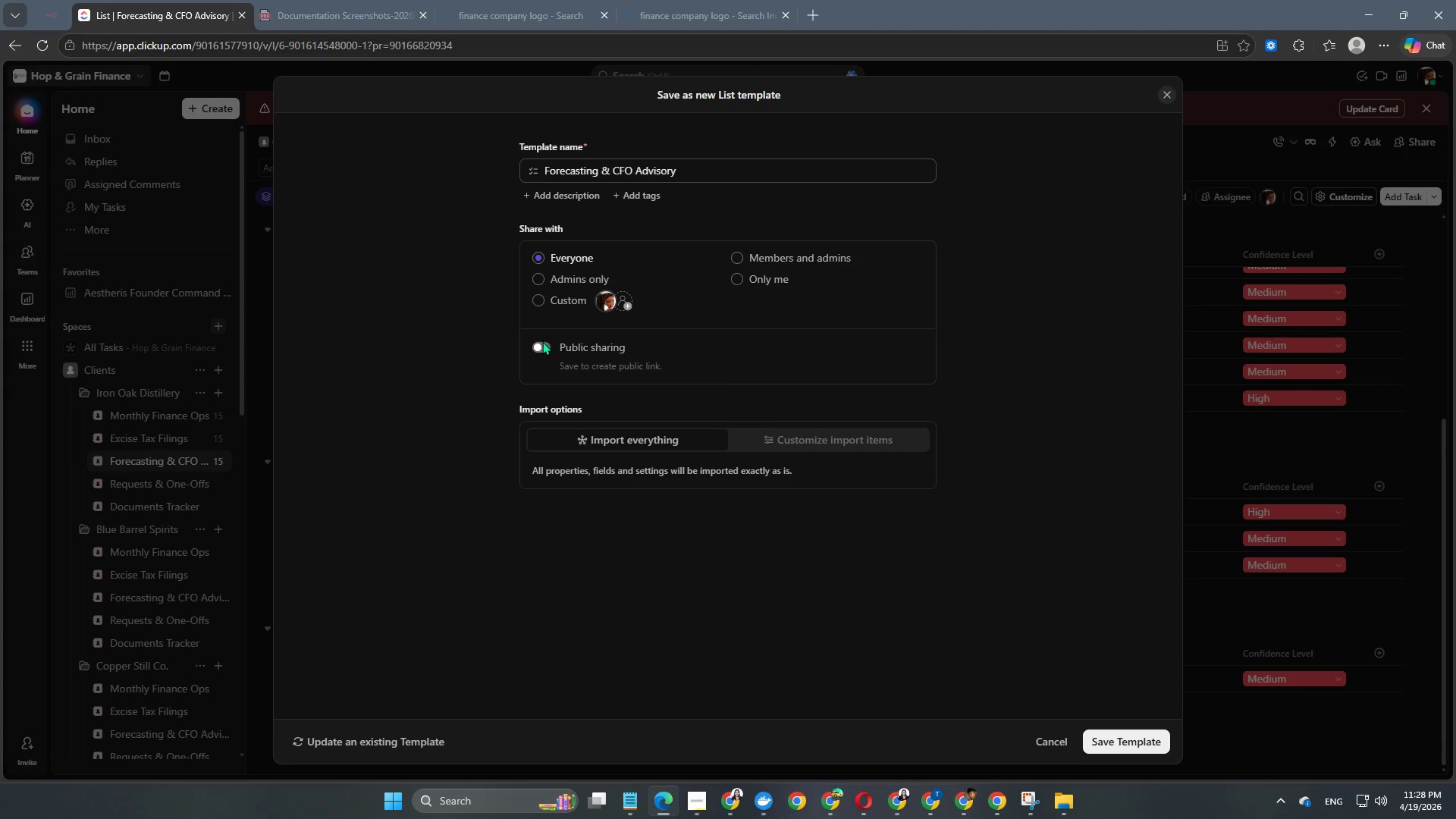 
left_click([541, 344])
 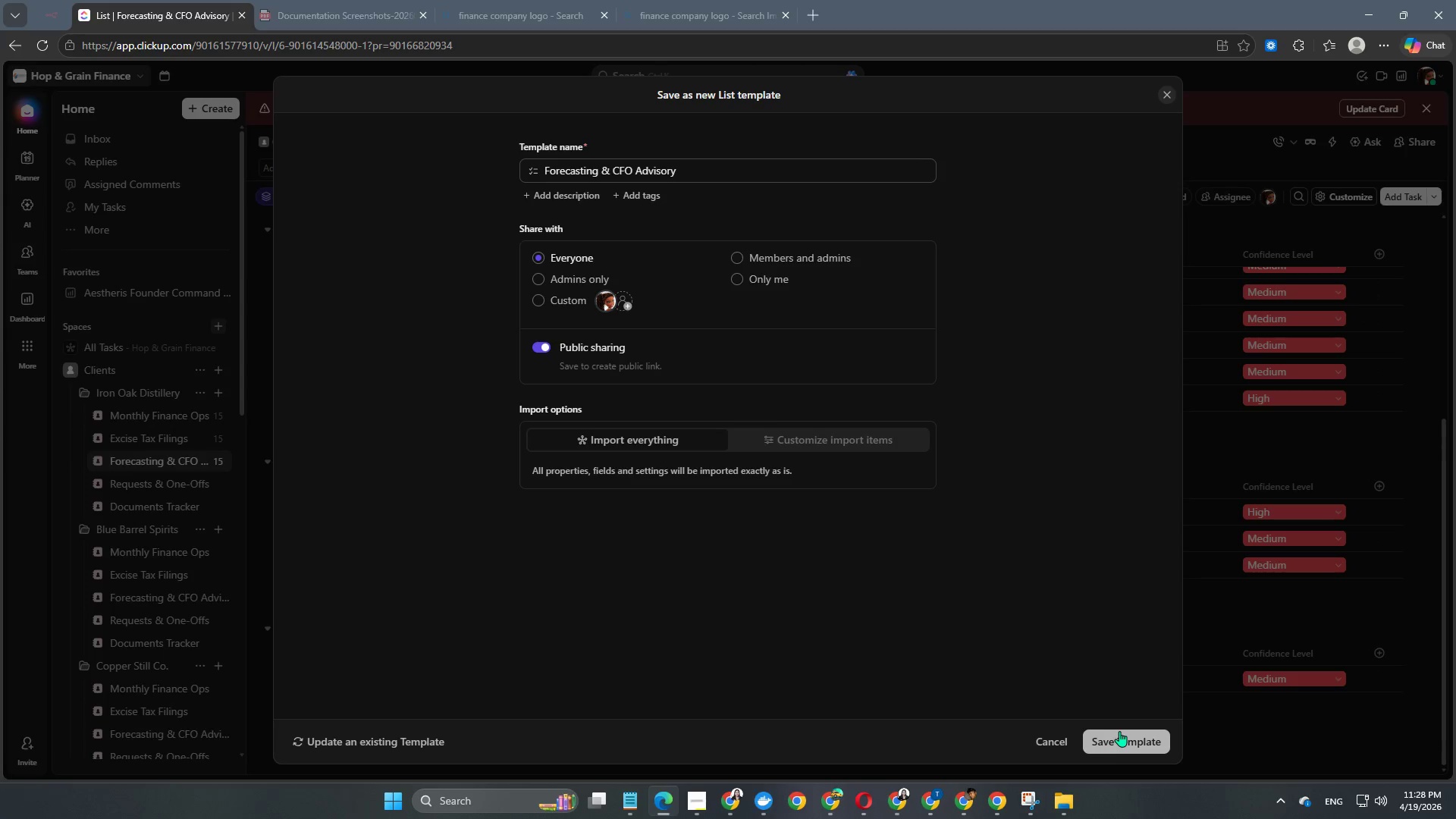 
left_click([1121, 745])
 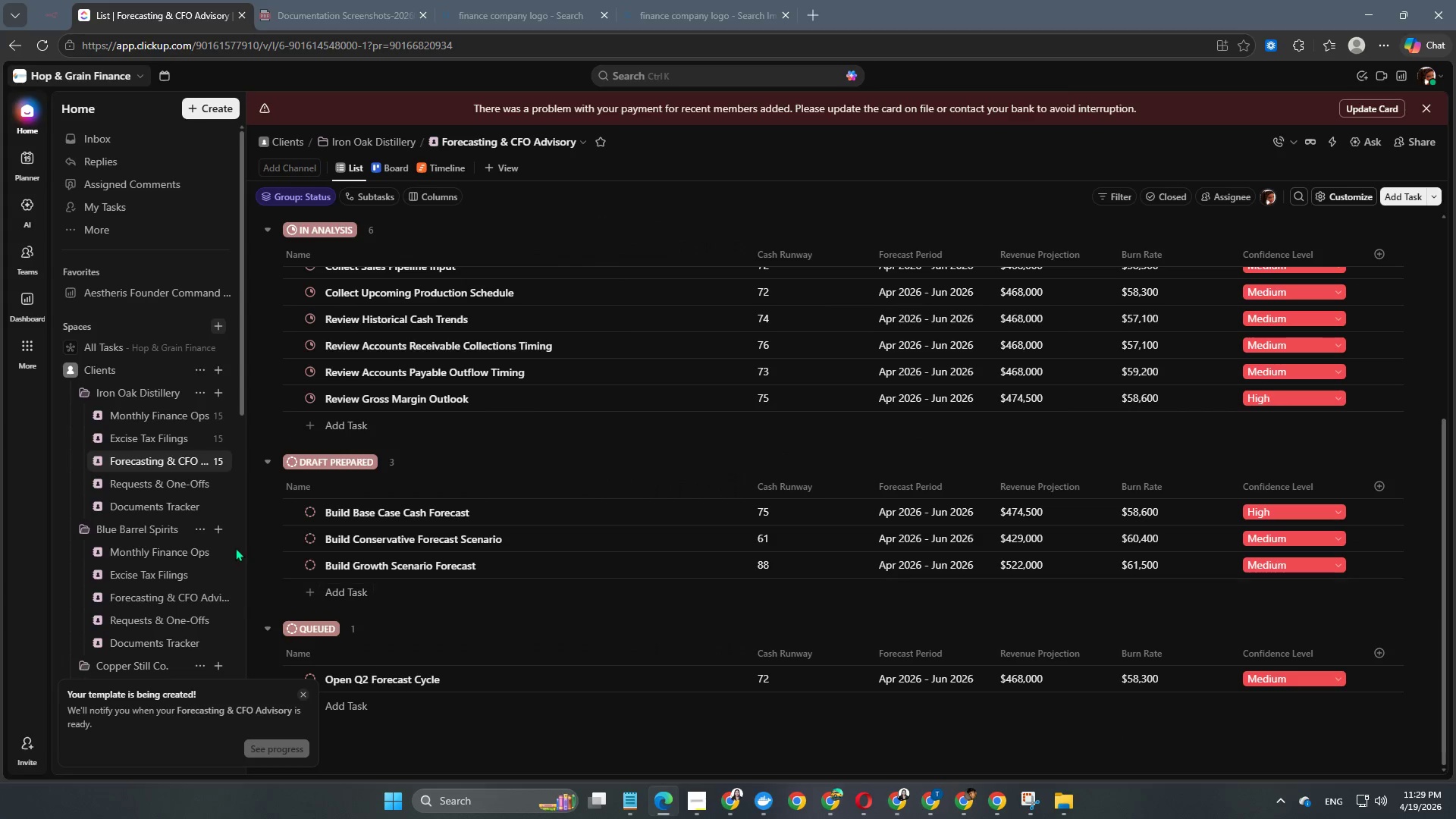 
left_click([121, 485])
 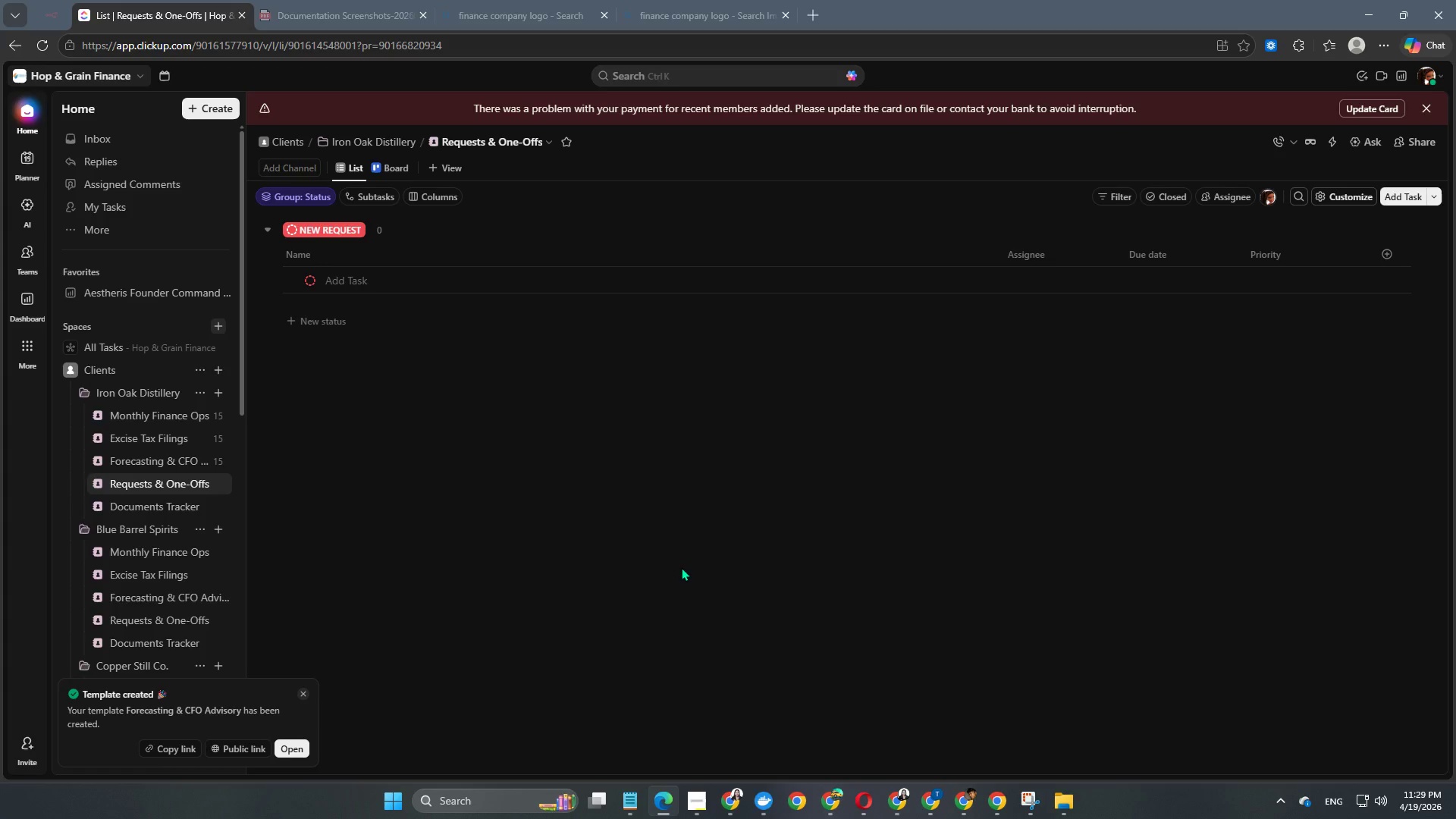 
wait(13.56)
 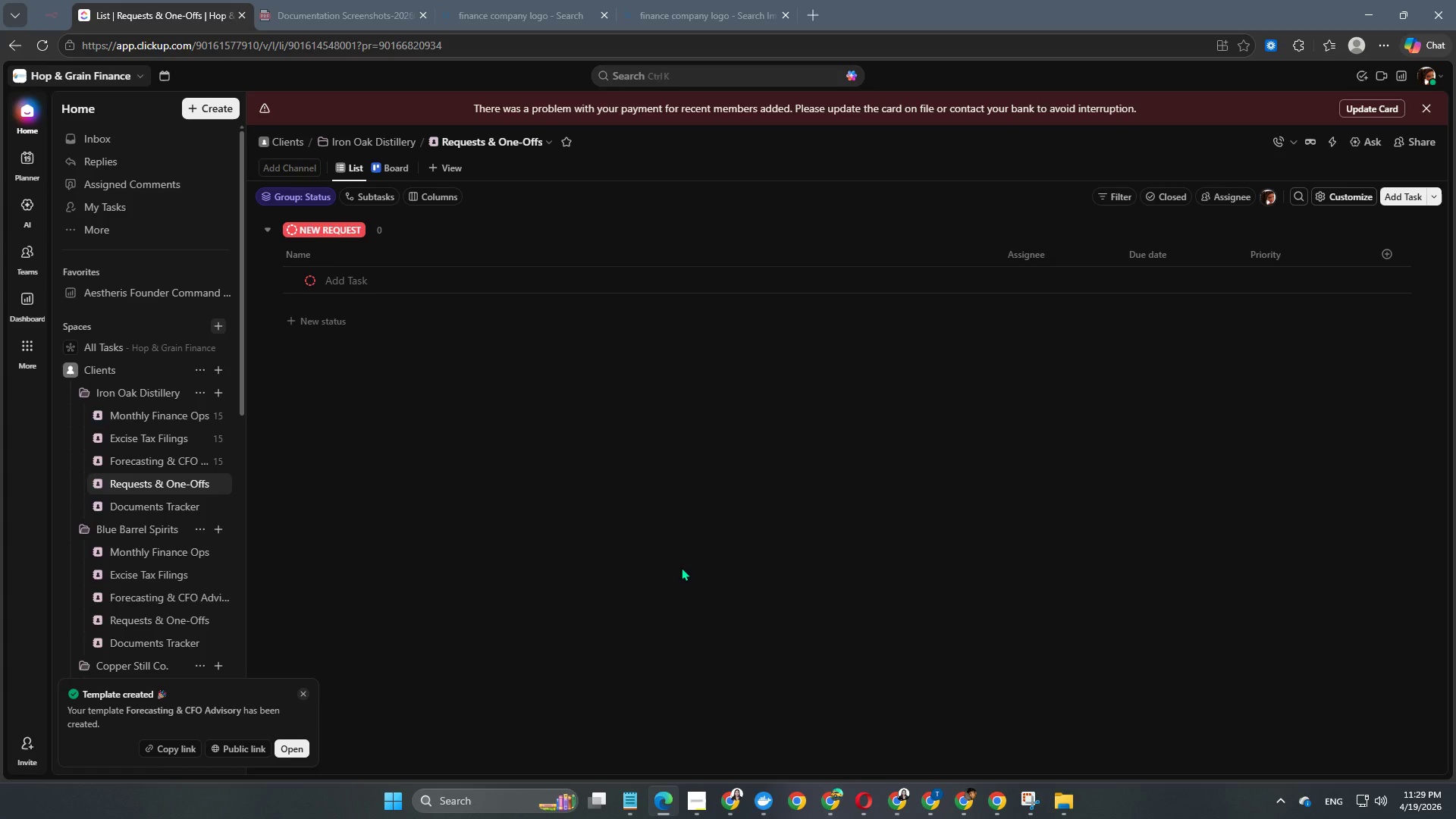 
scroll: coordinate [163, 489], scroll_direction: down, amount: 2.0
 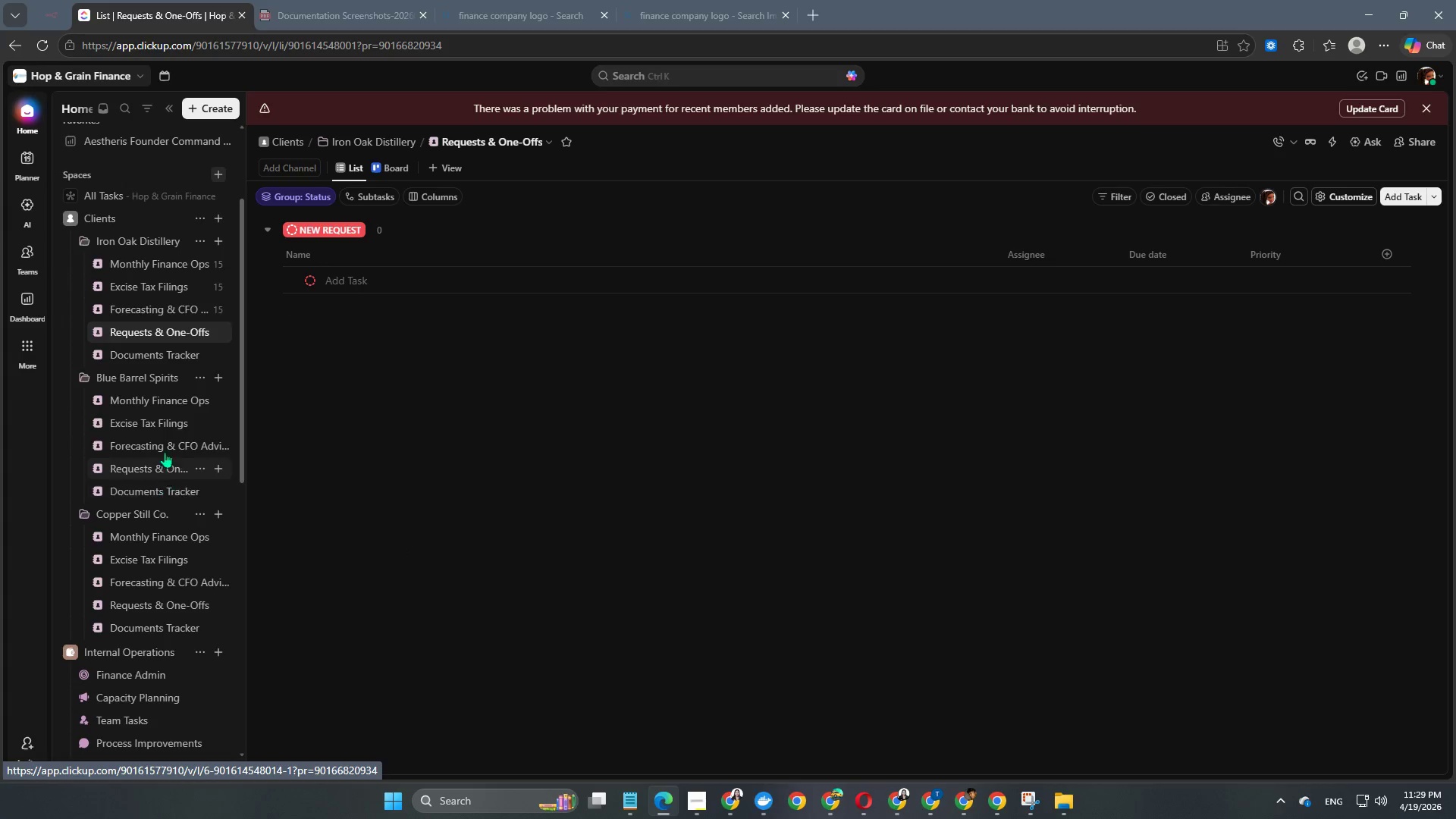 
scroll: coordinate [339, 414], scroll_direction: up, amount: 2.0
 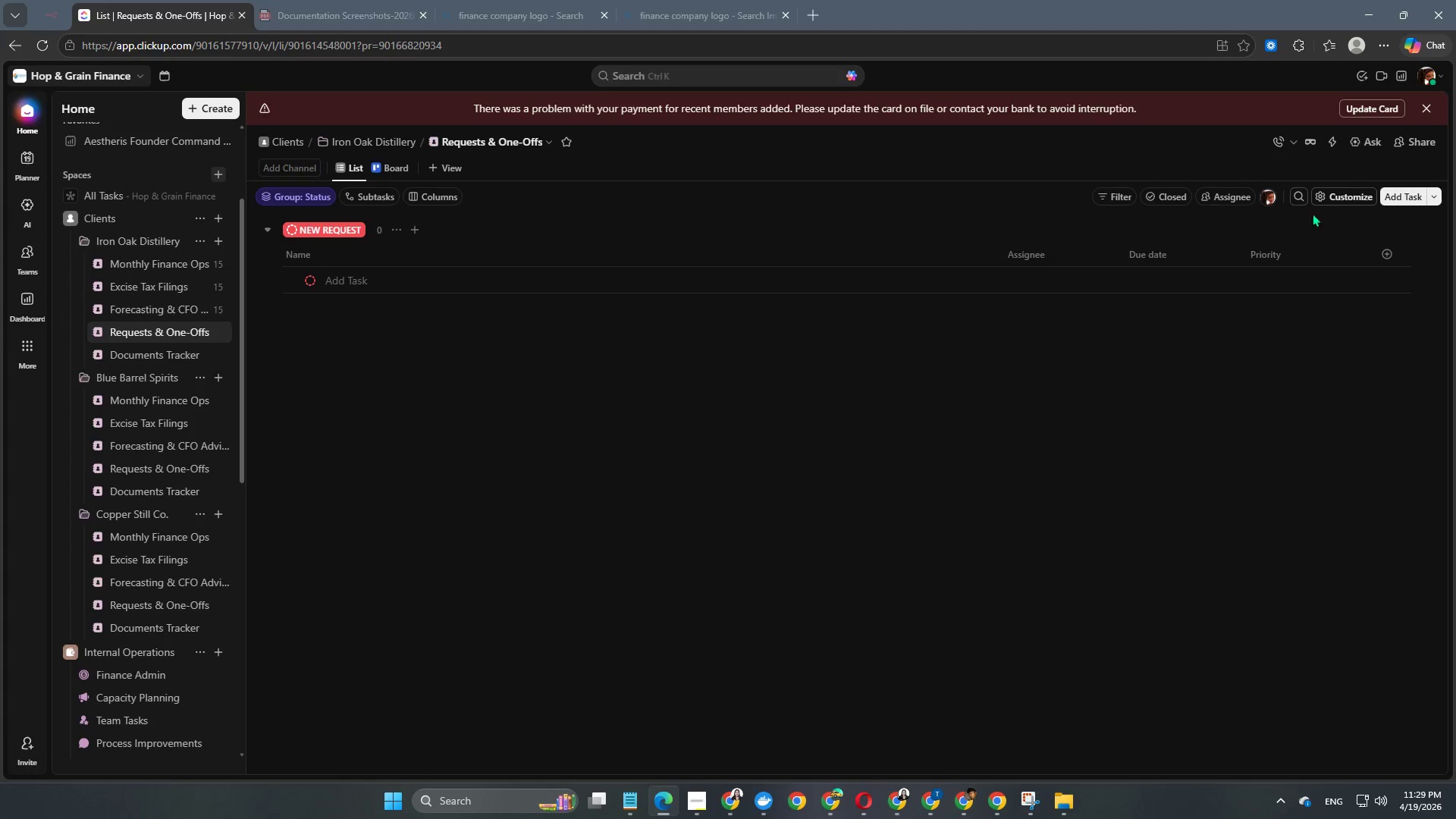 
left_click([1332, 198])
 